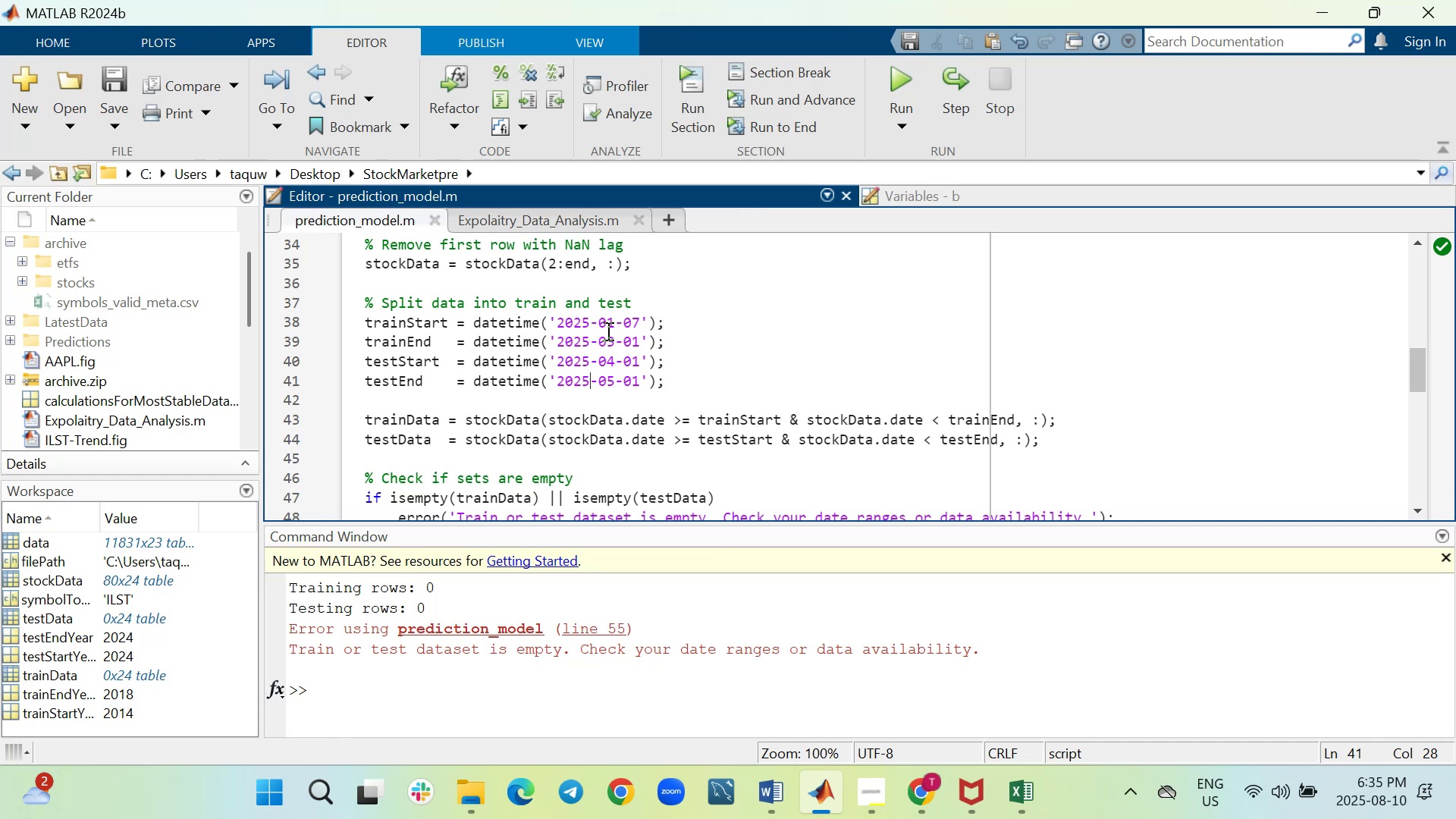 
key(Backspace)
 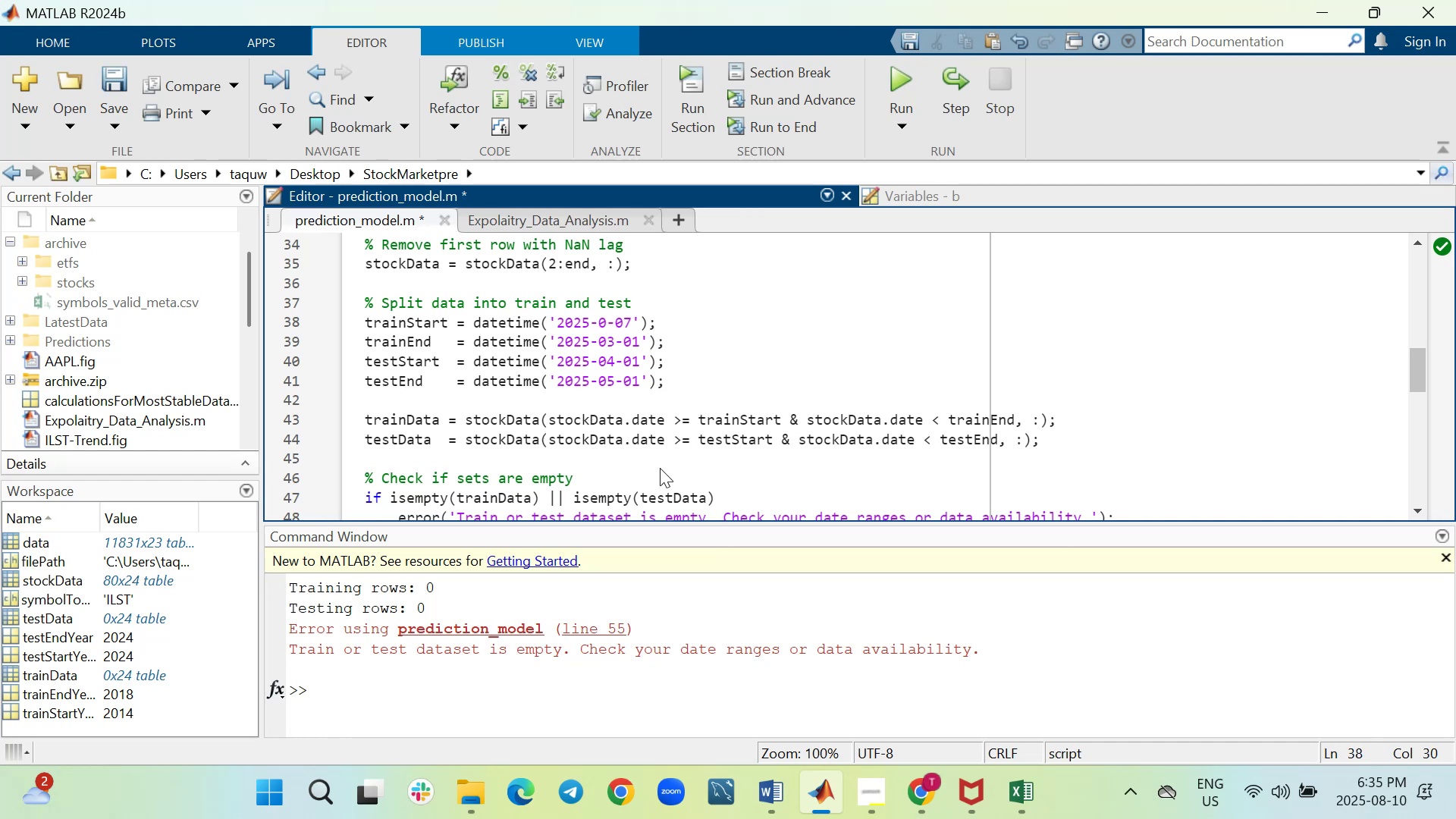 
key(7)
 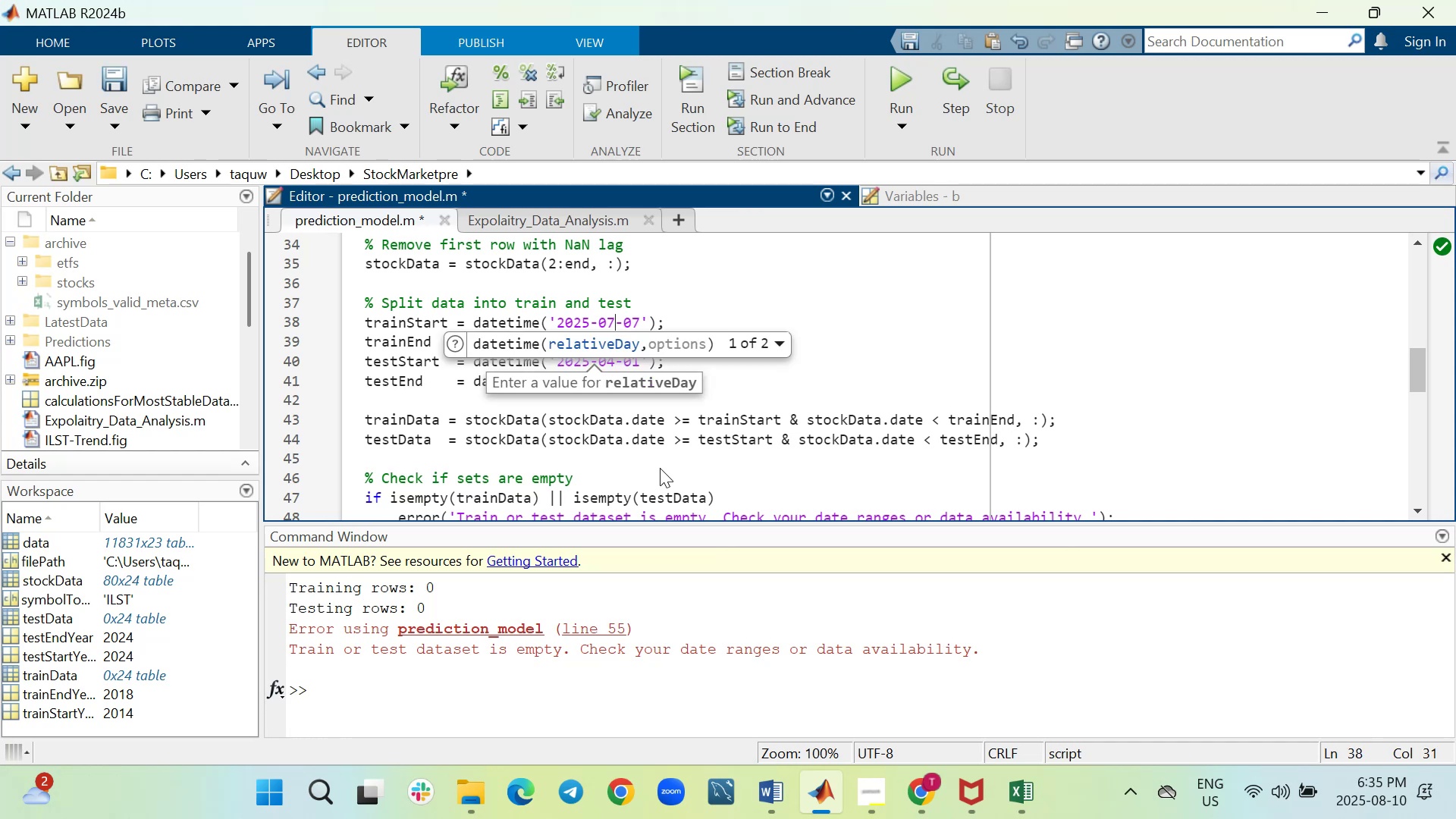 
key(ArrowRight)
 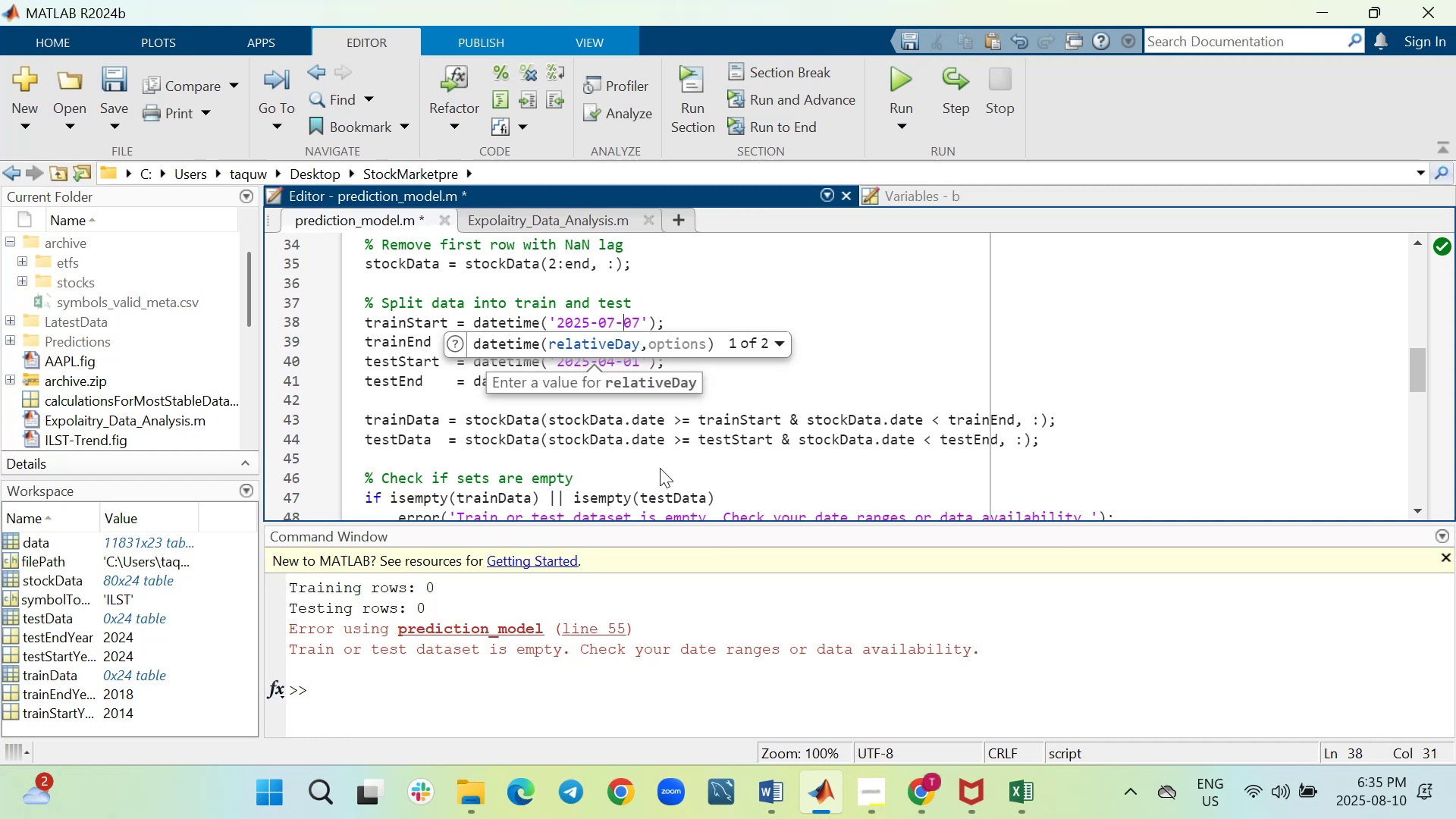 
key(ArrowRight)
 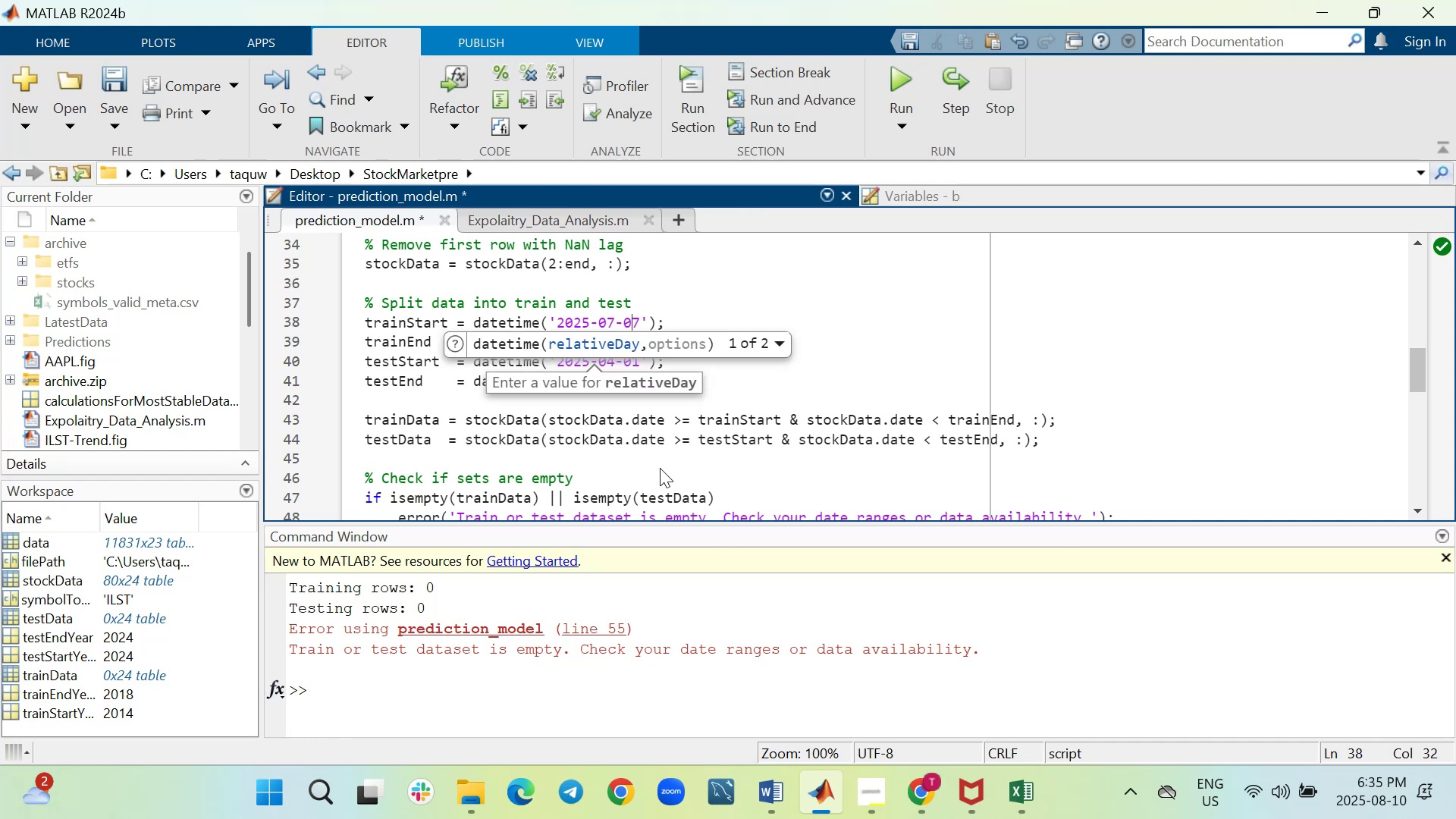 
key(ArrowRight)
 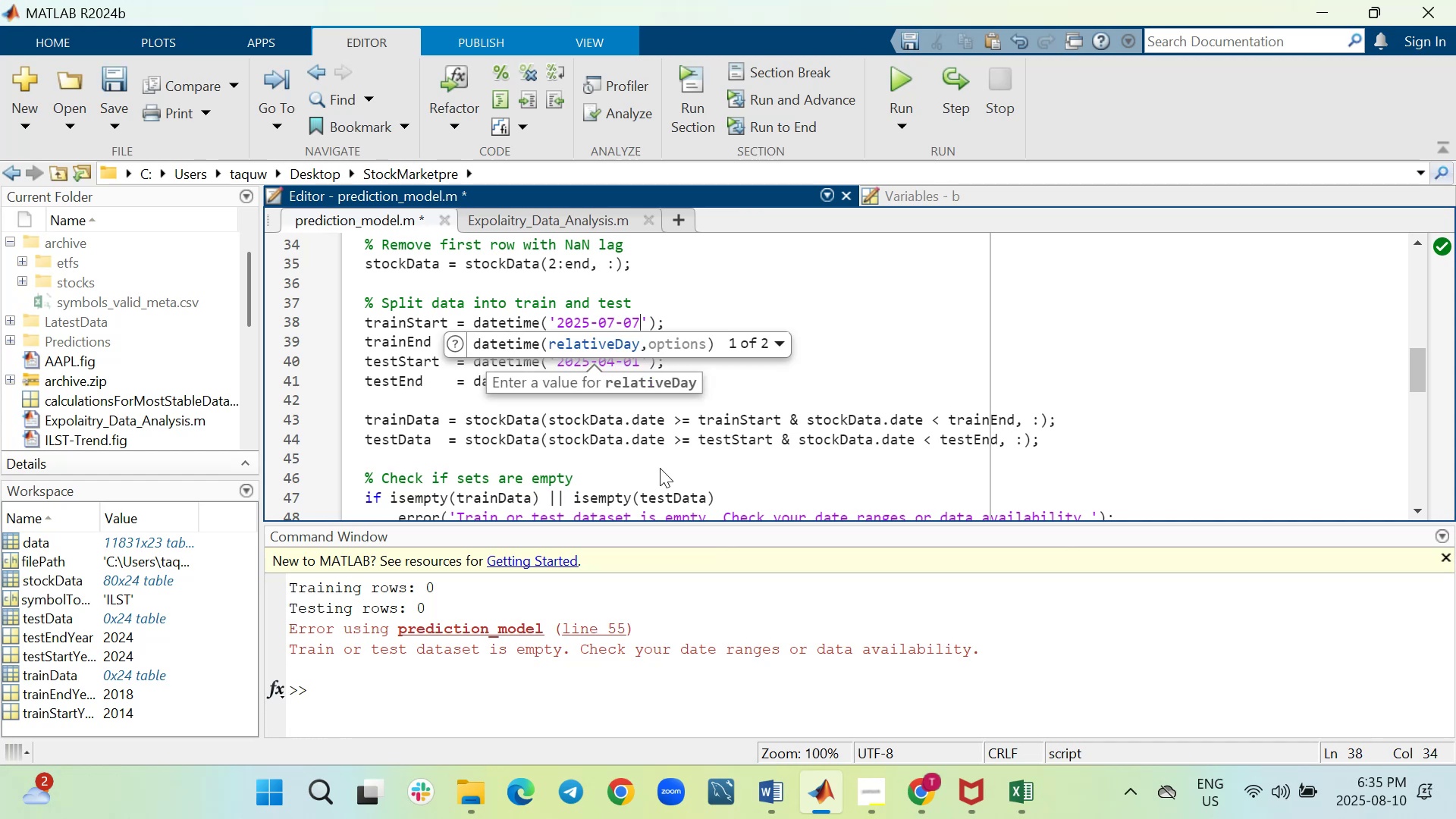 
key(Backspace)
 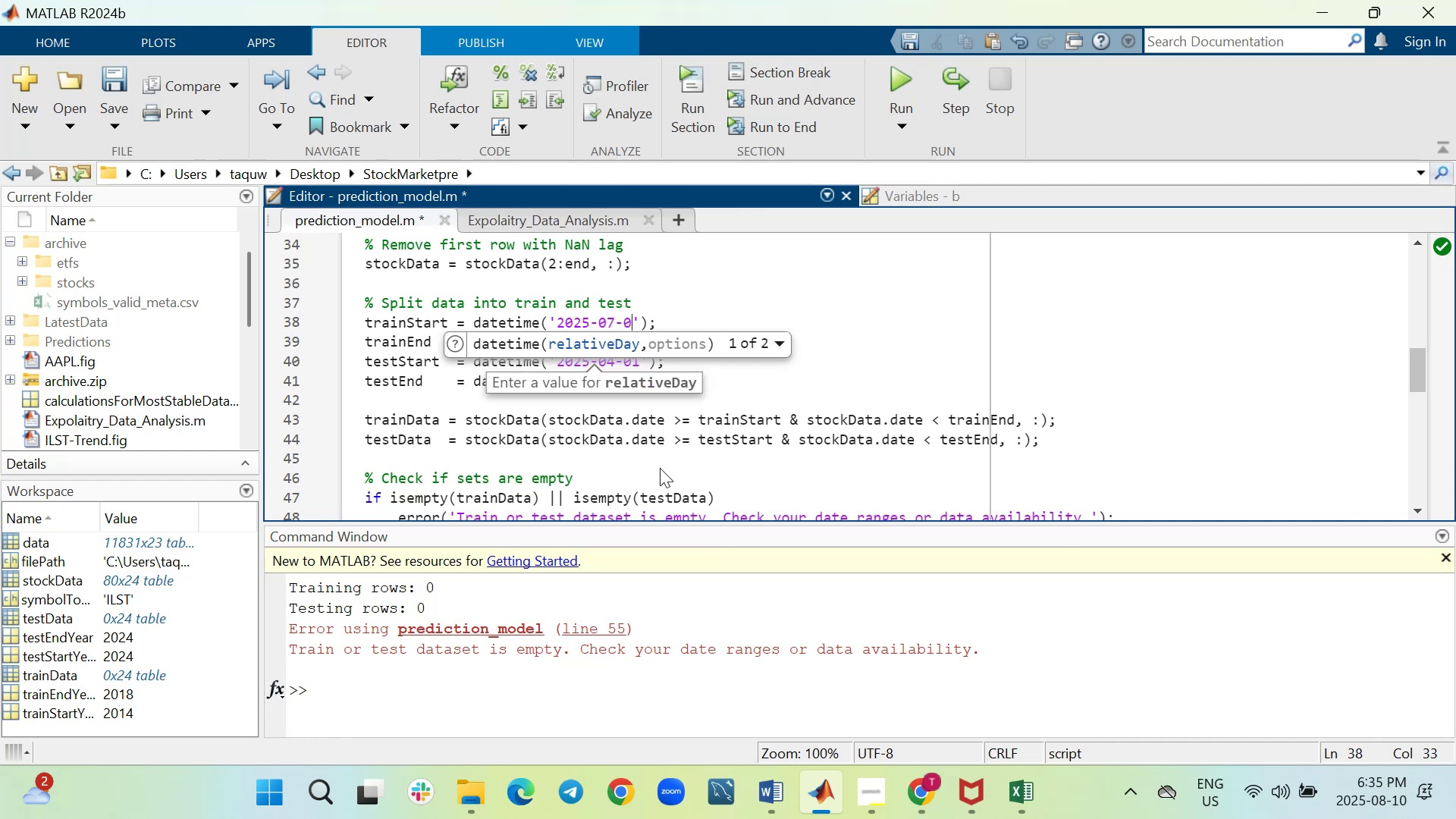 
key(3)
 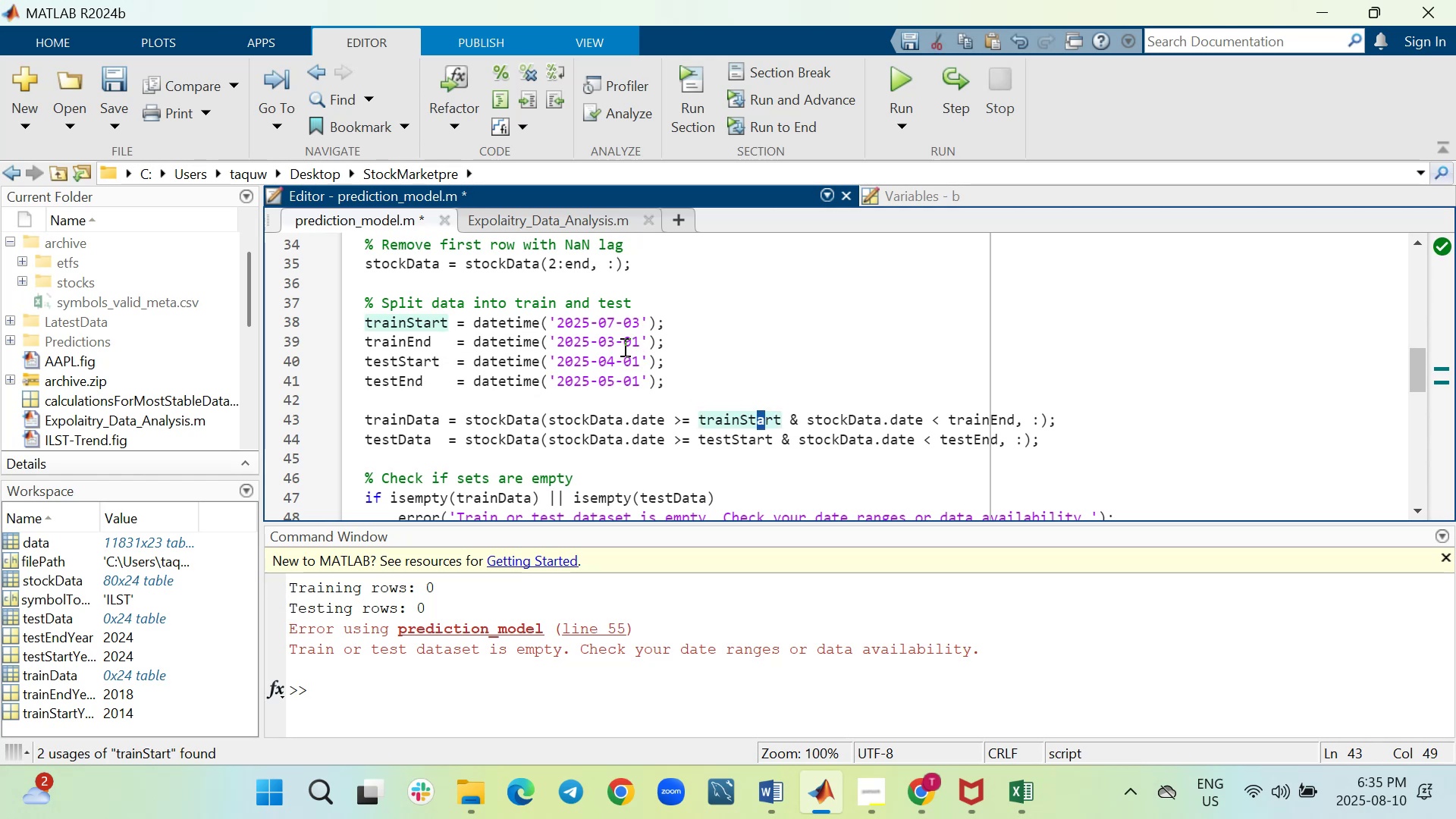 
wait(8.28)
 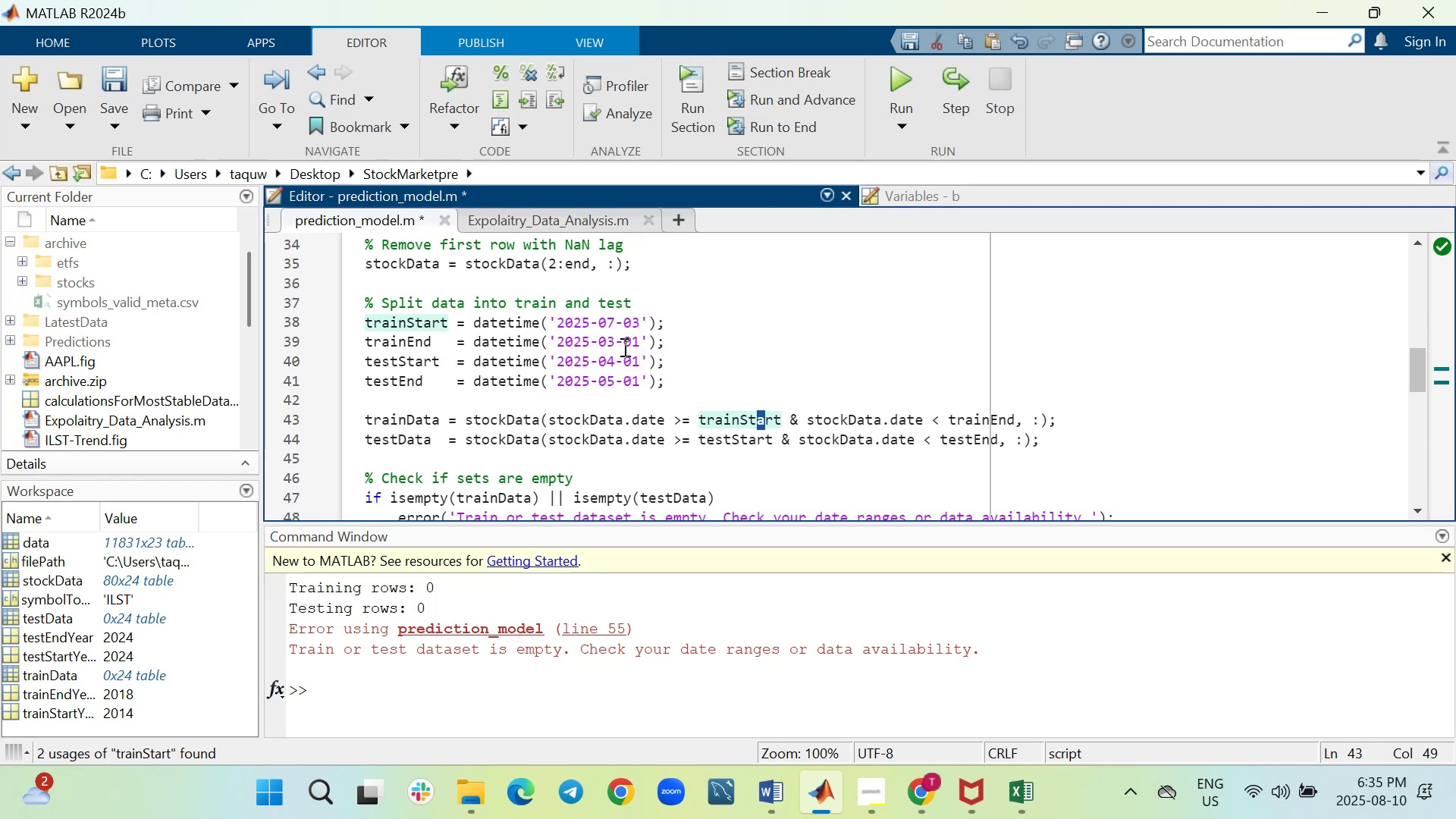 
left_click([1009, 795])
 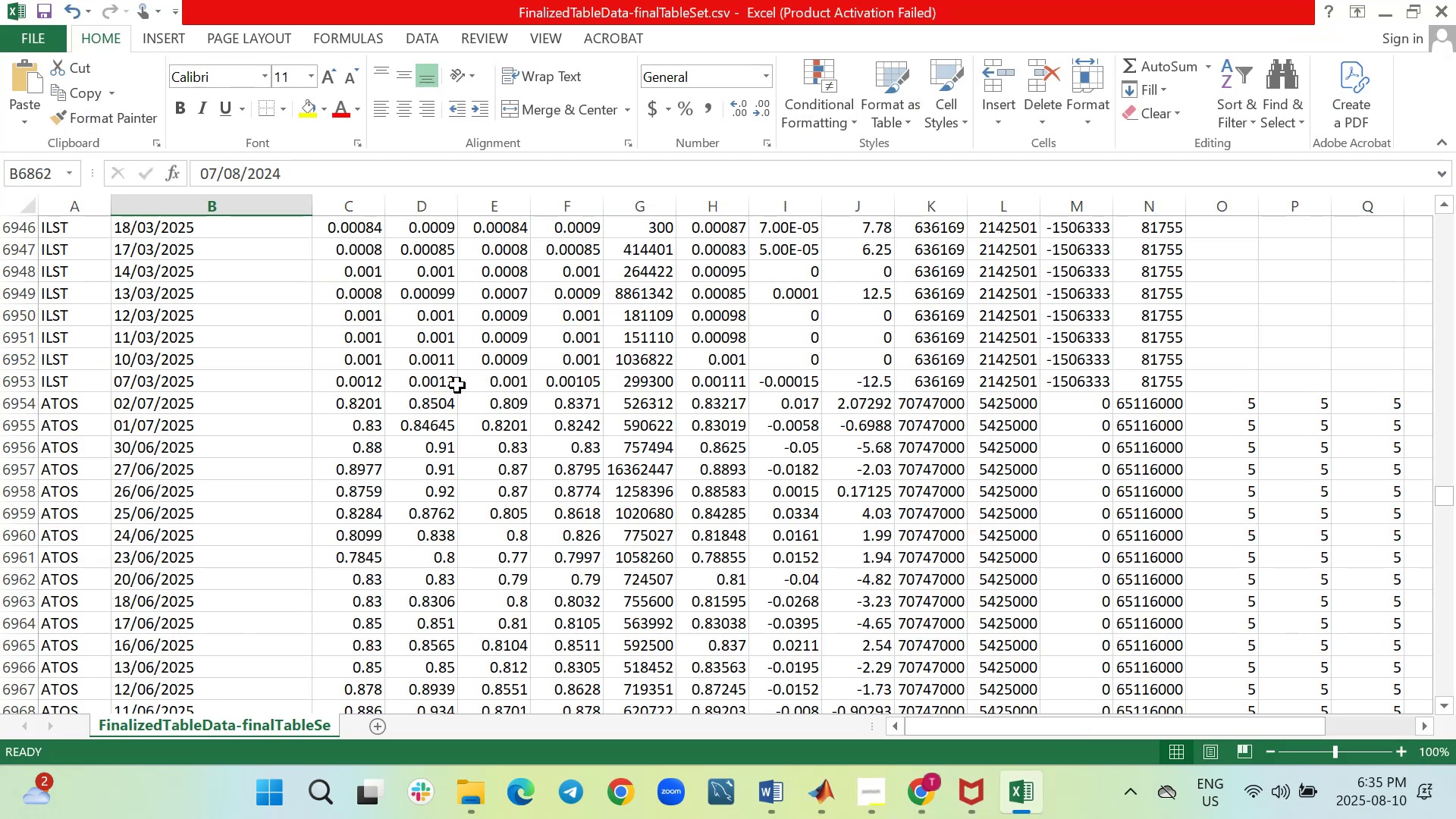 
scroll: coordinate [457, 385], scroll_direction: up, amount: 24.0
 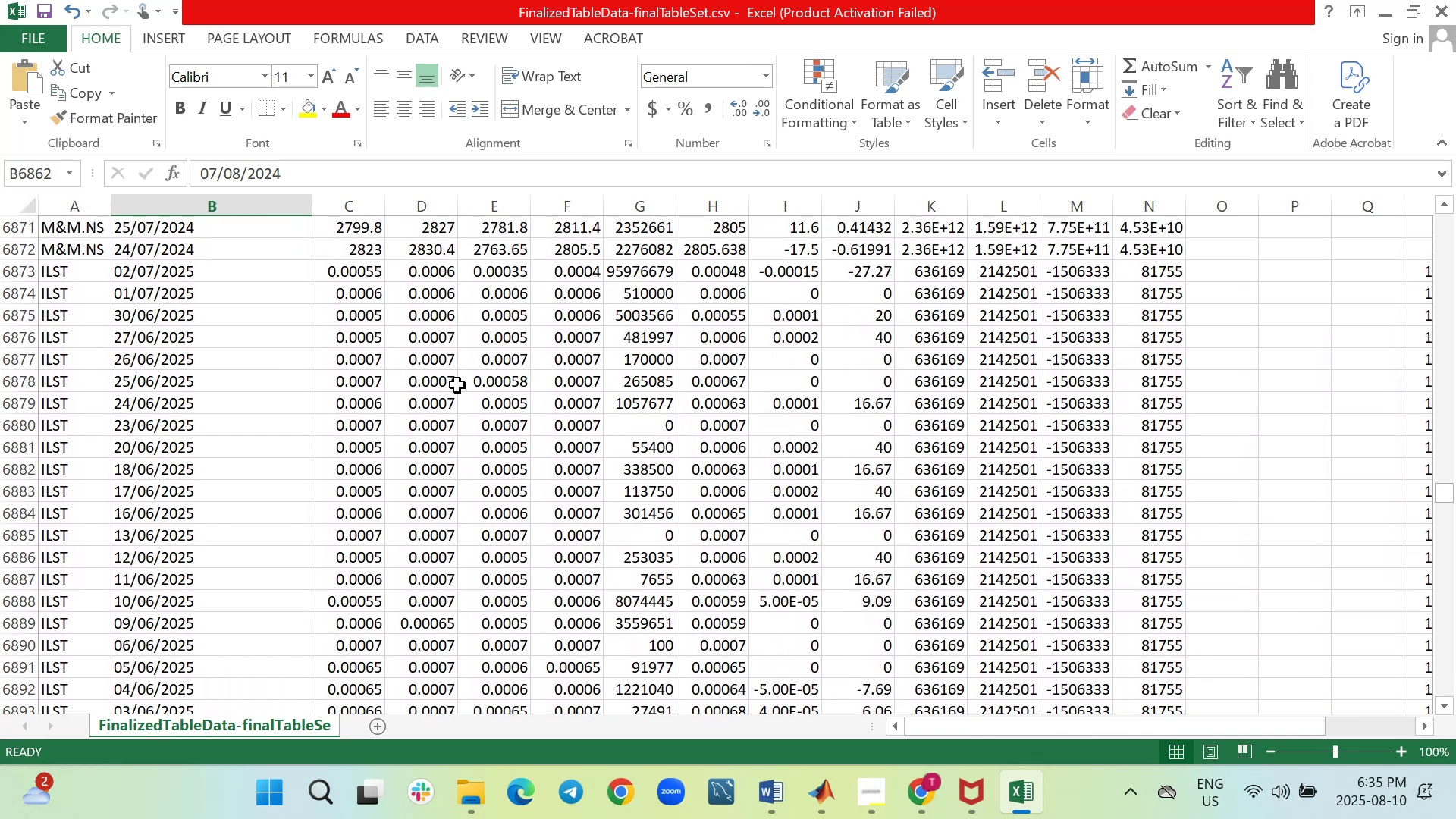 
scroll: coordinate [457, 385], scroll_direction: down, amount: 1.0
 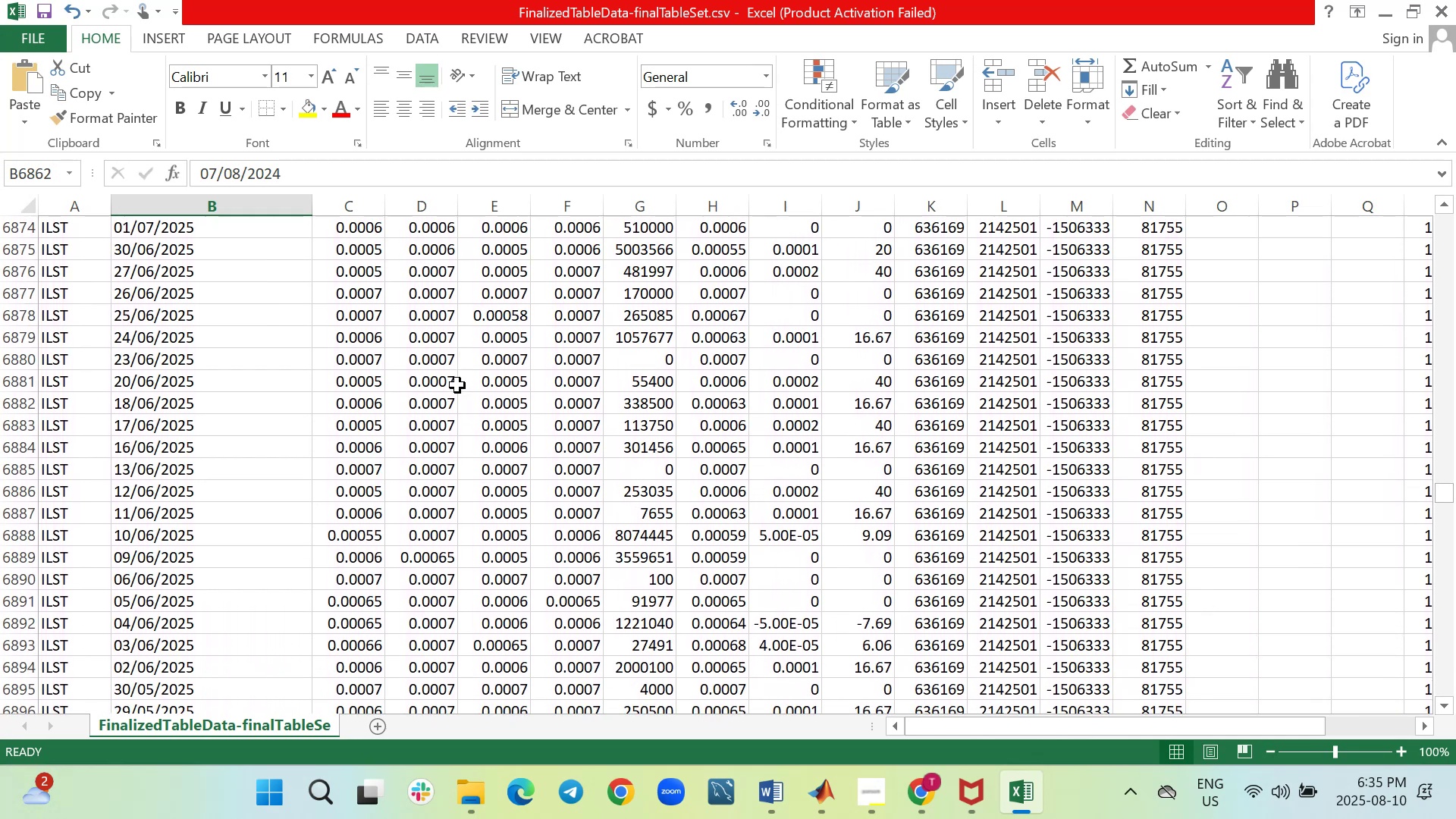 
scroll: coordinate [457, 385], scroll_direction: up, amount: 1.0
 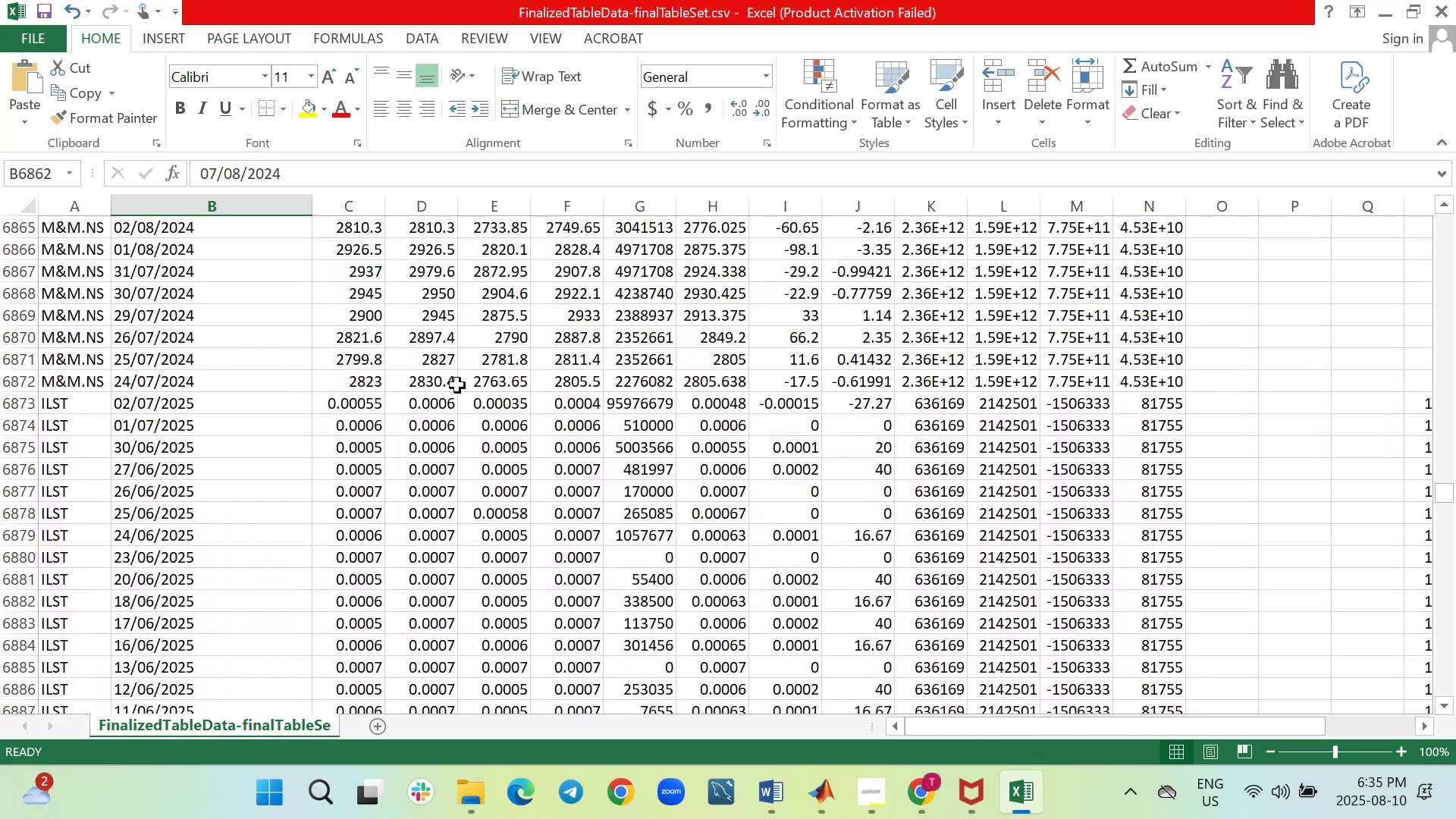 
scroll: coordinate [457, 385], scroll_direction: down, amount: 2.0
 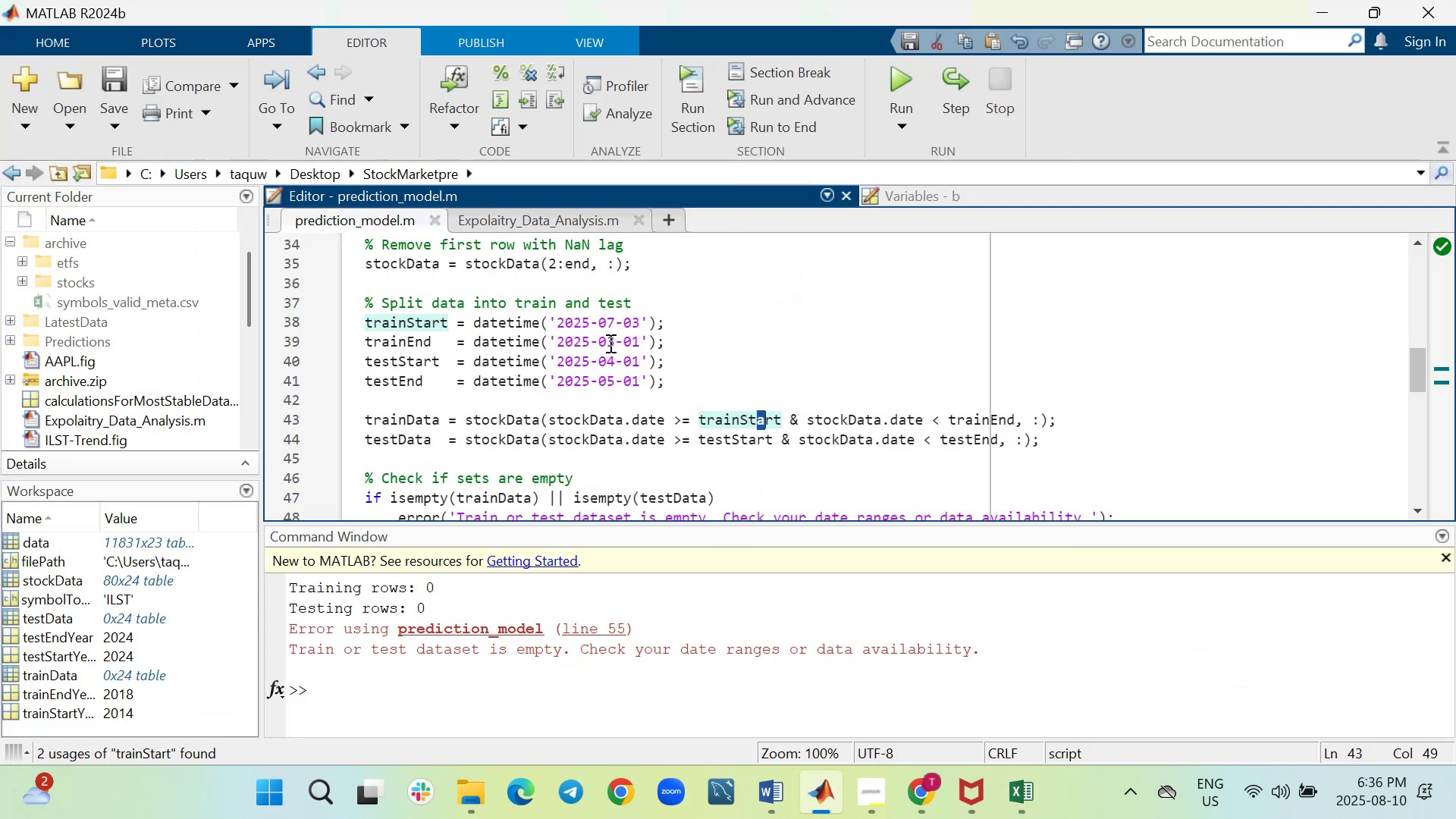 
wait(6.97)
 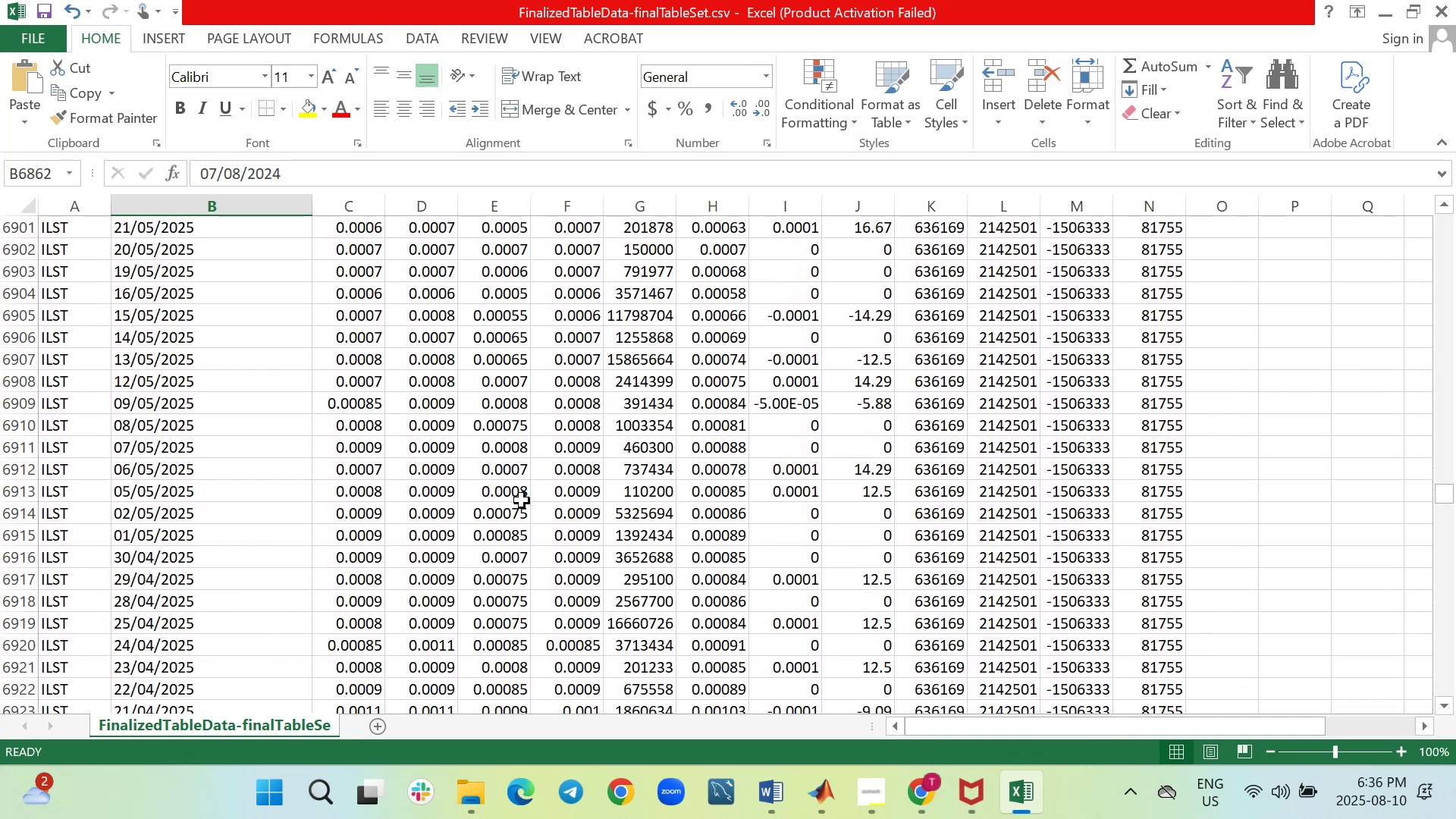 
left_click([611, 337])
 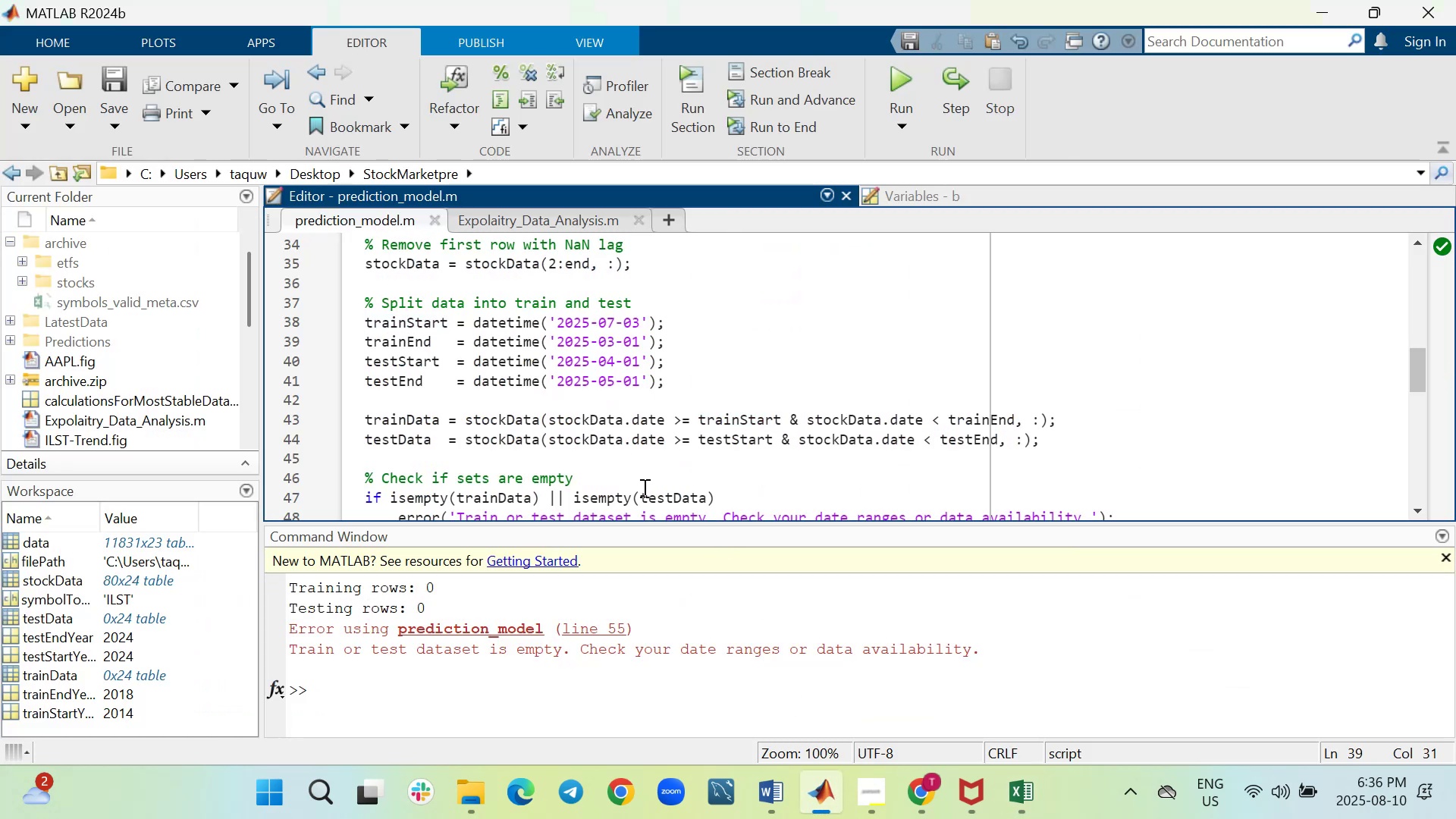 
hold_key(key=Backspace, duration=3.05)
 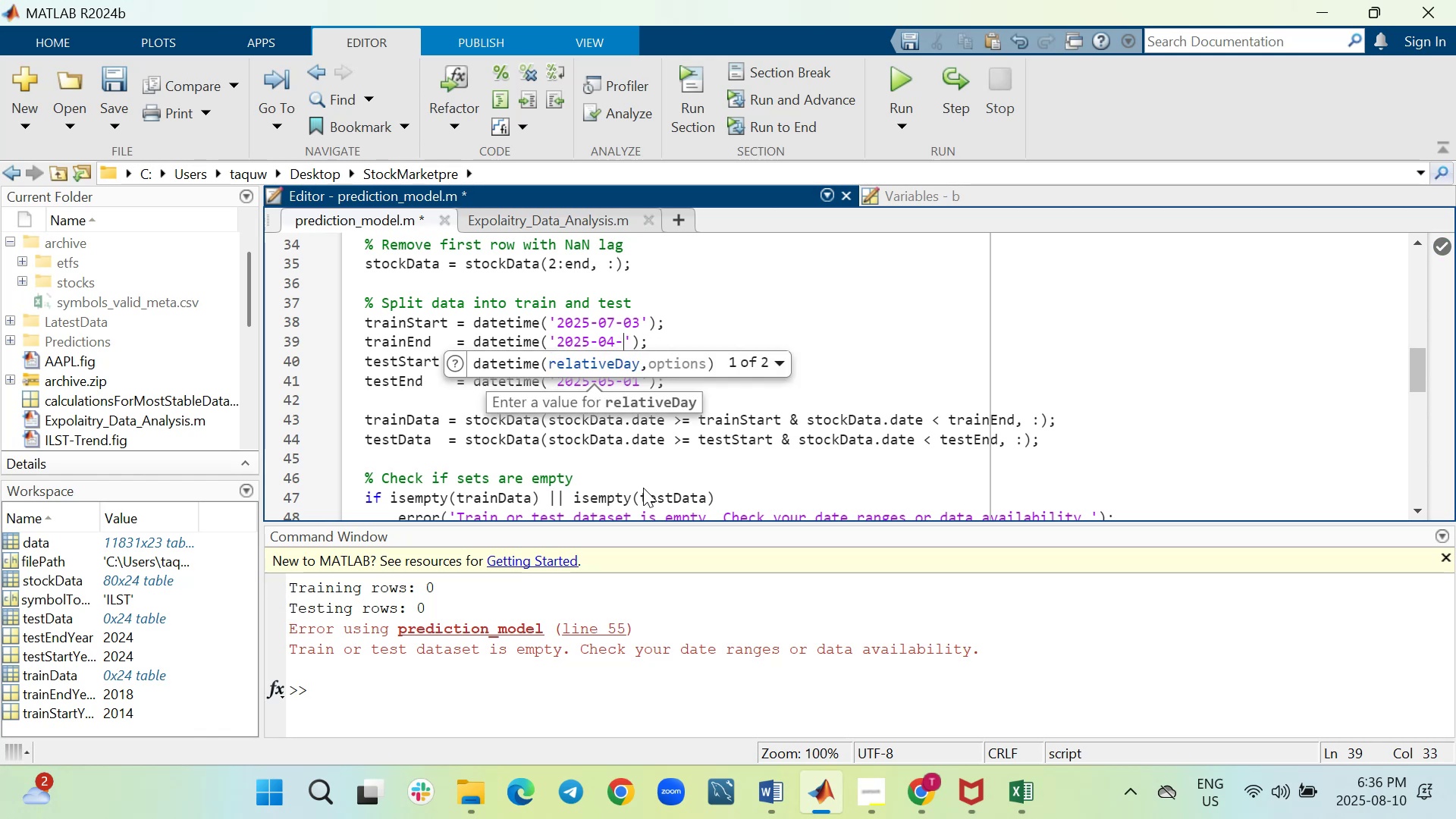 
key(4)
 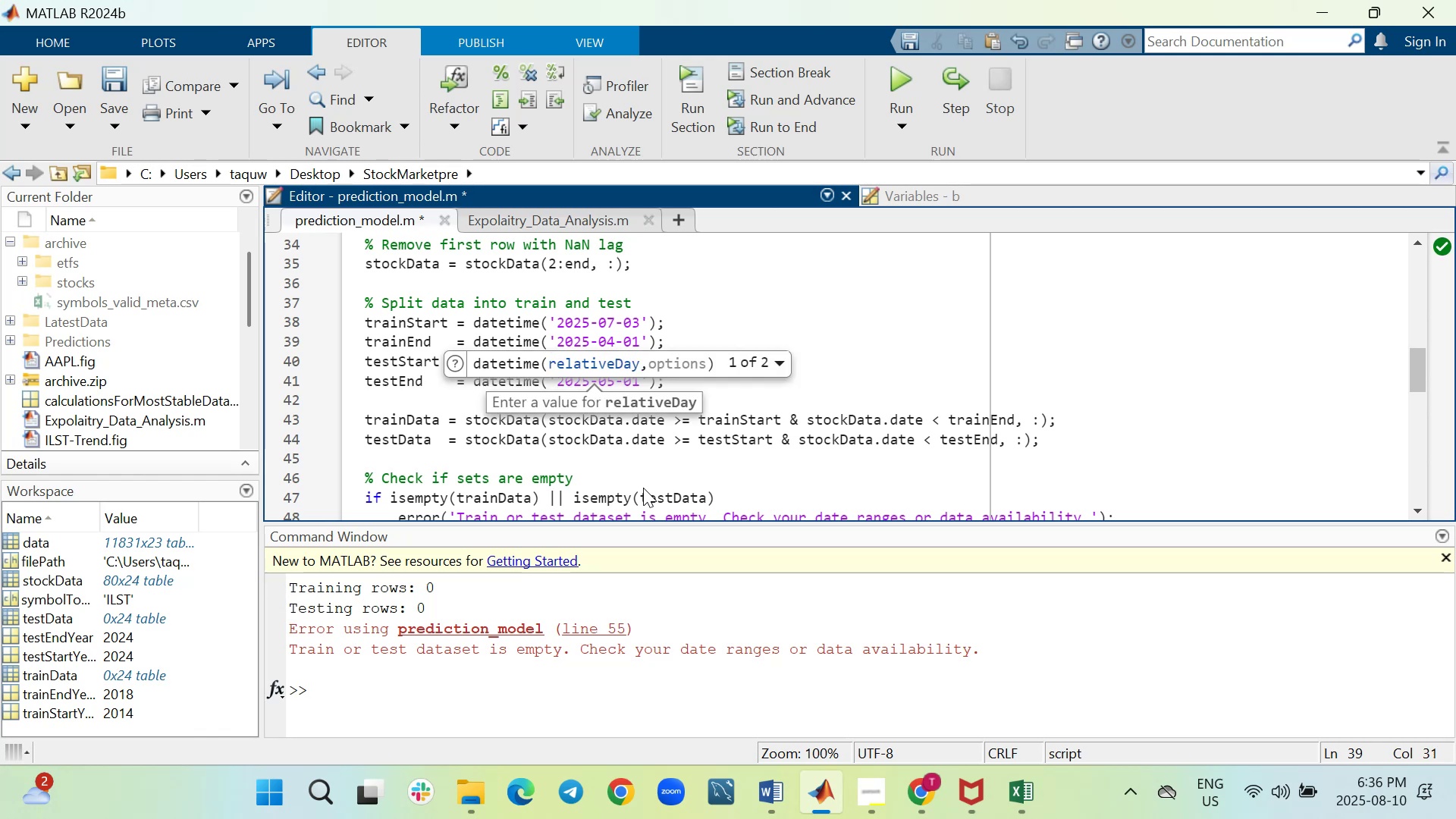 
key(ArrowRight)
 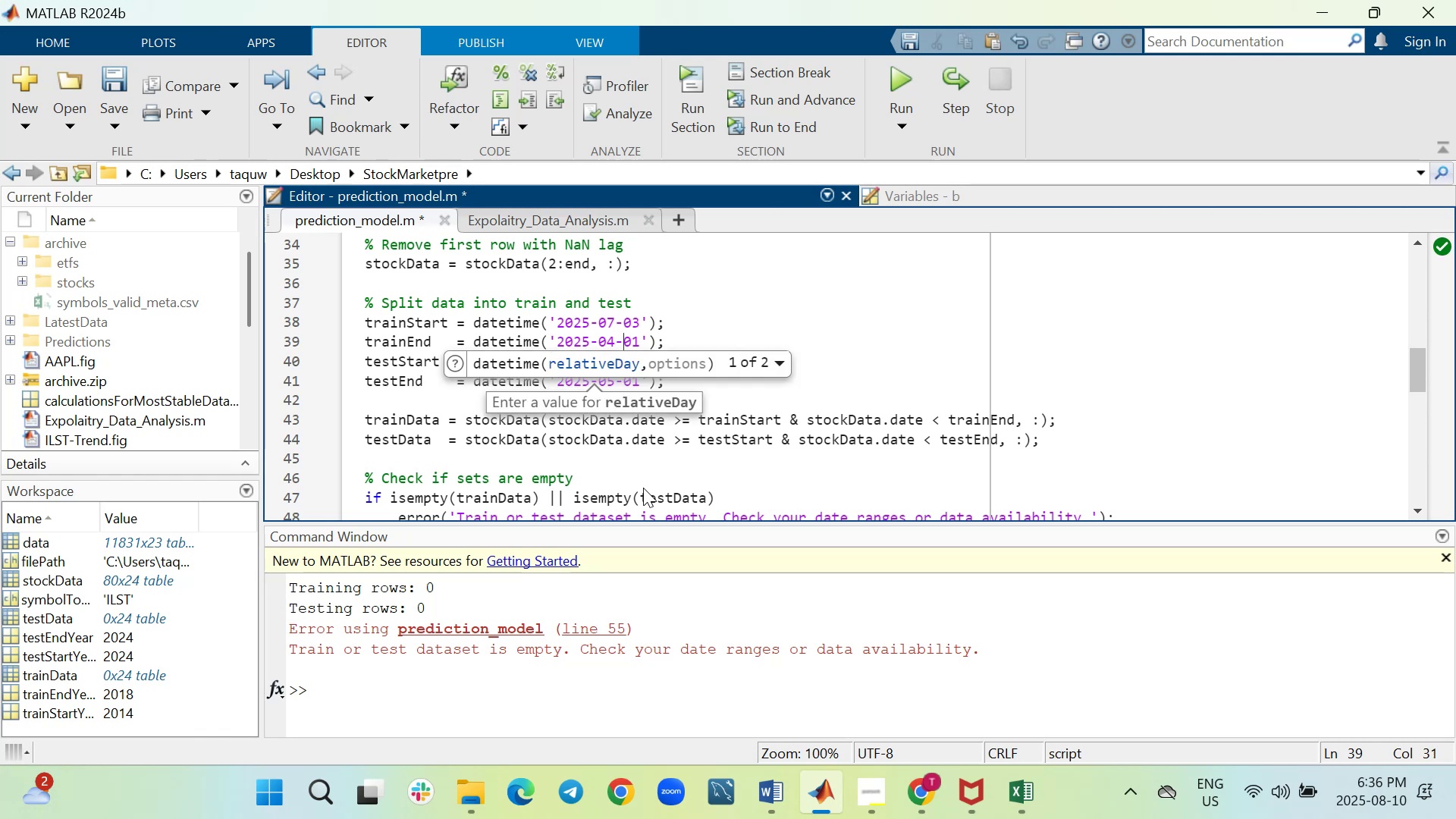 
key(ArrowRight)
 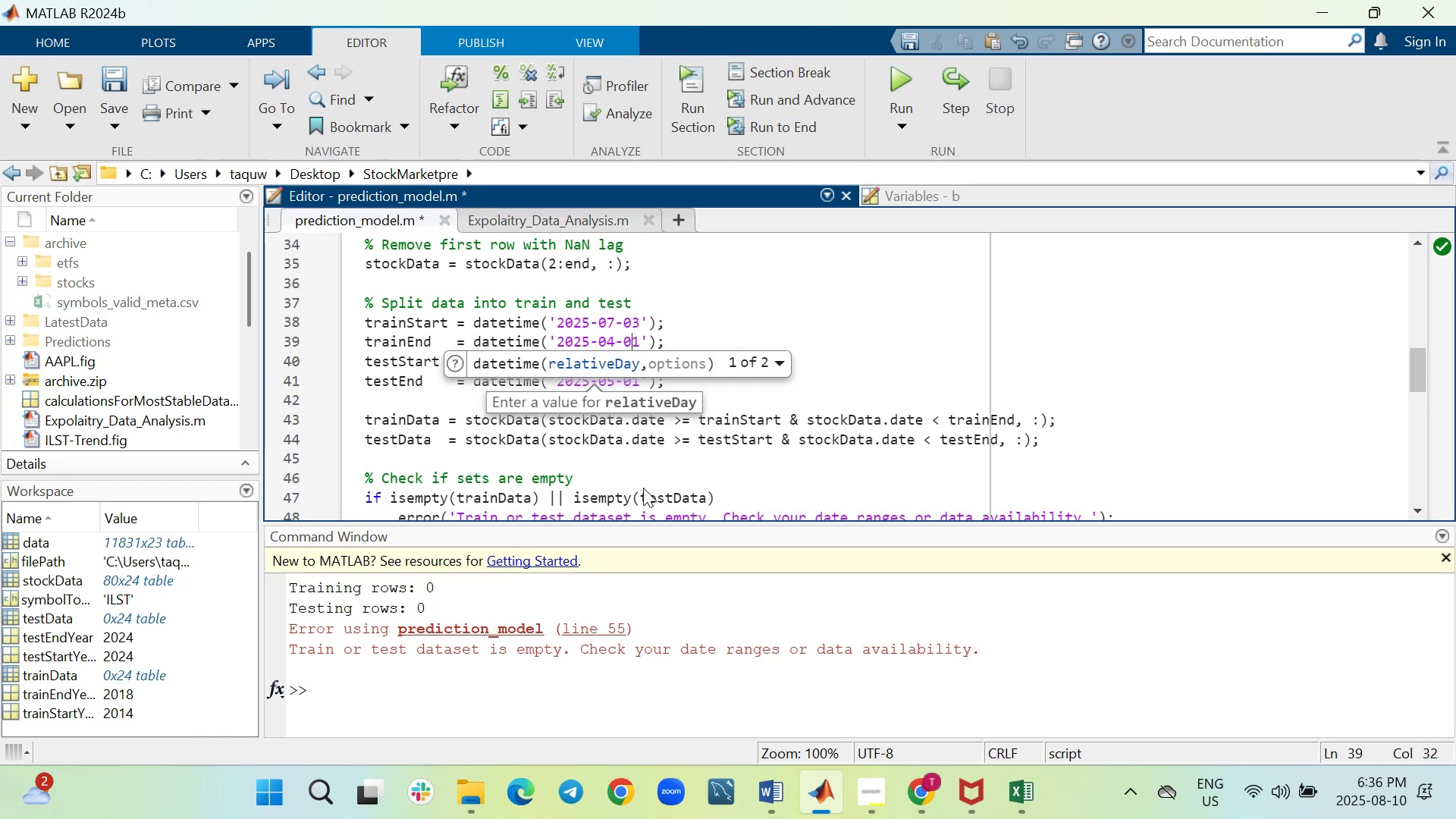 
key(ArrowRight)
 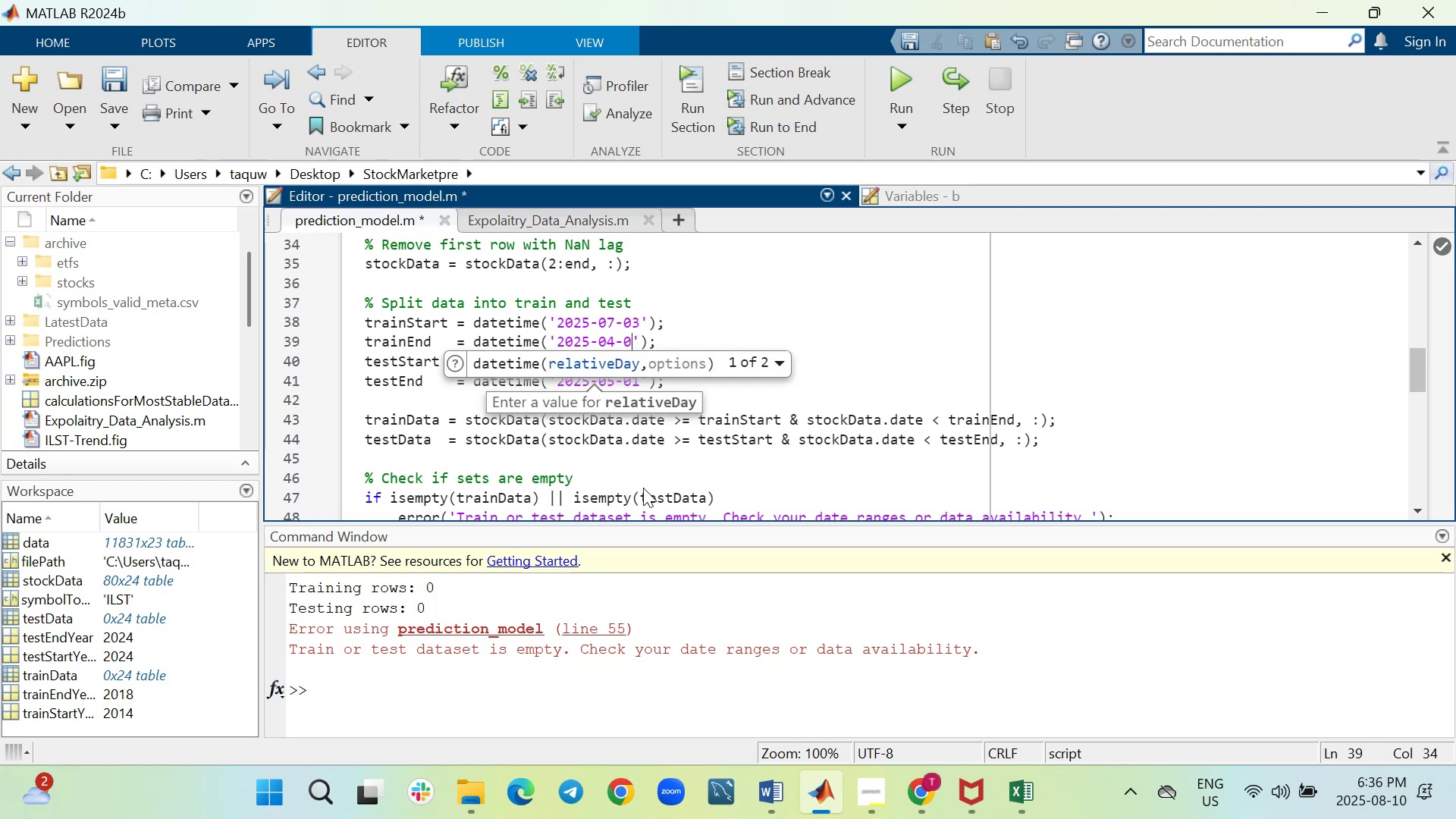 
key(Backspace)
type(25)
 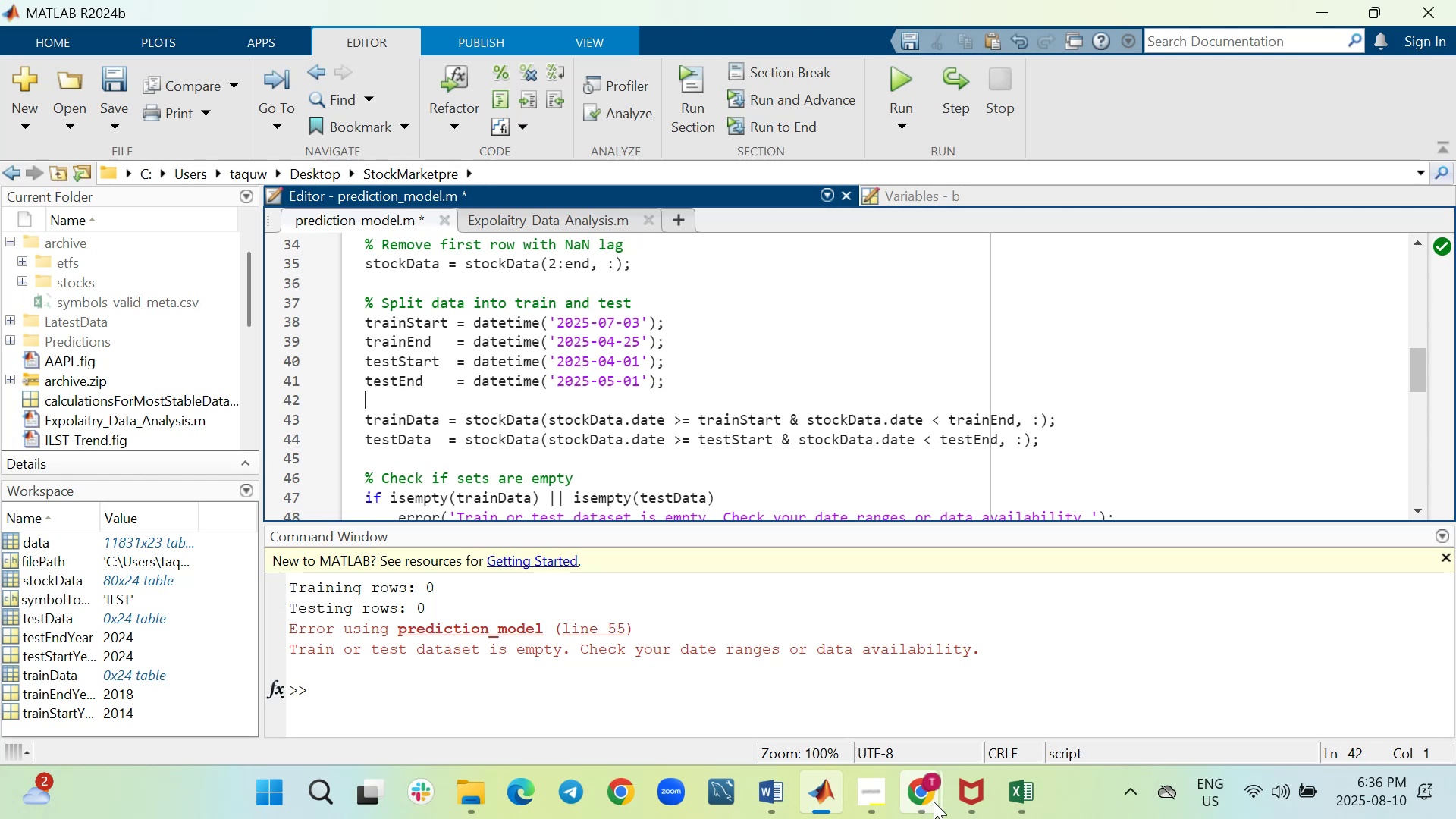 
wait(11.06)
 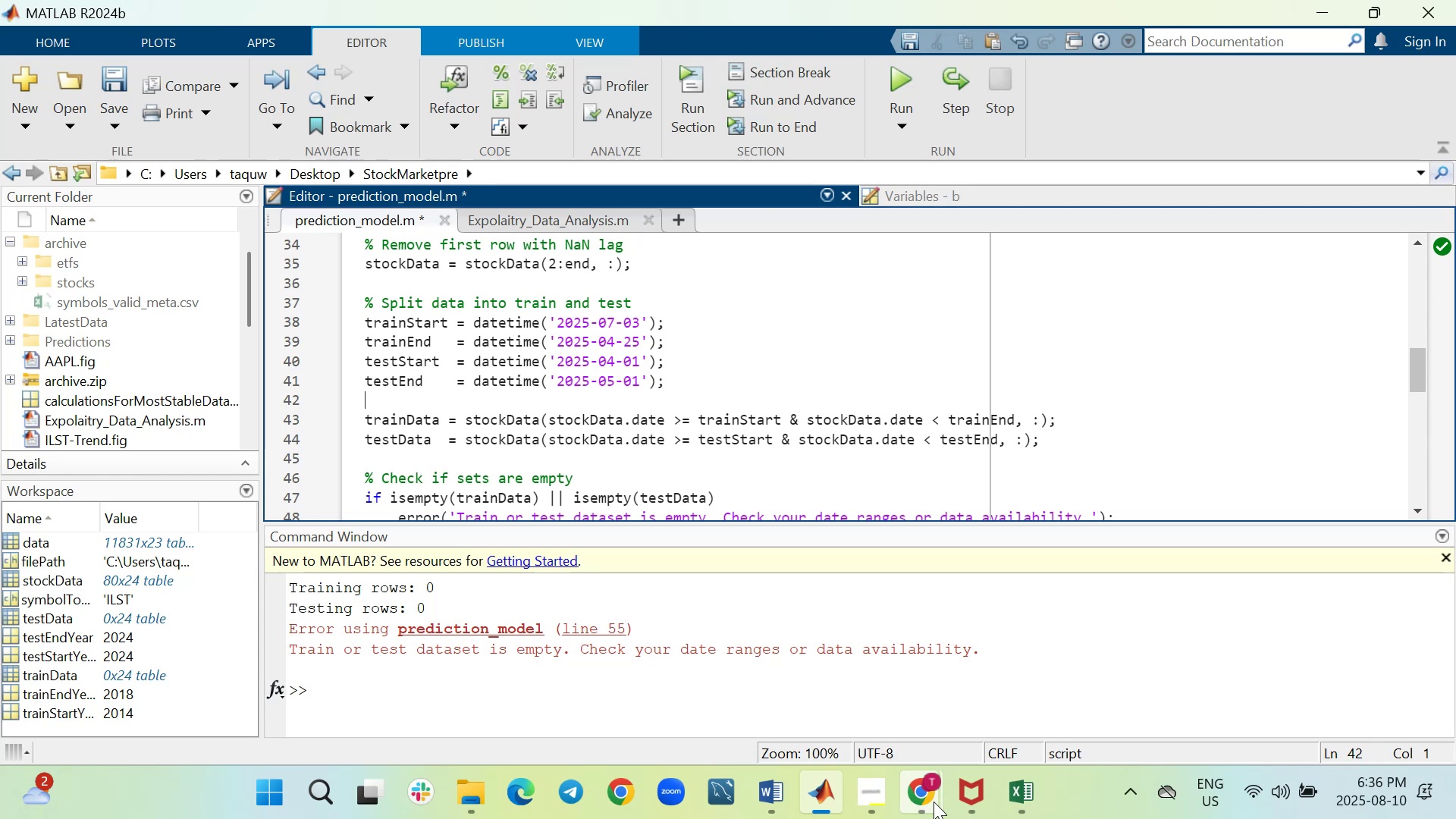 
scroll: coordinate [177, 435], scroll_direction: up, amount: 7.0
 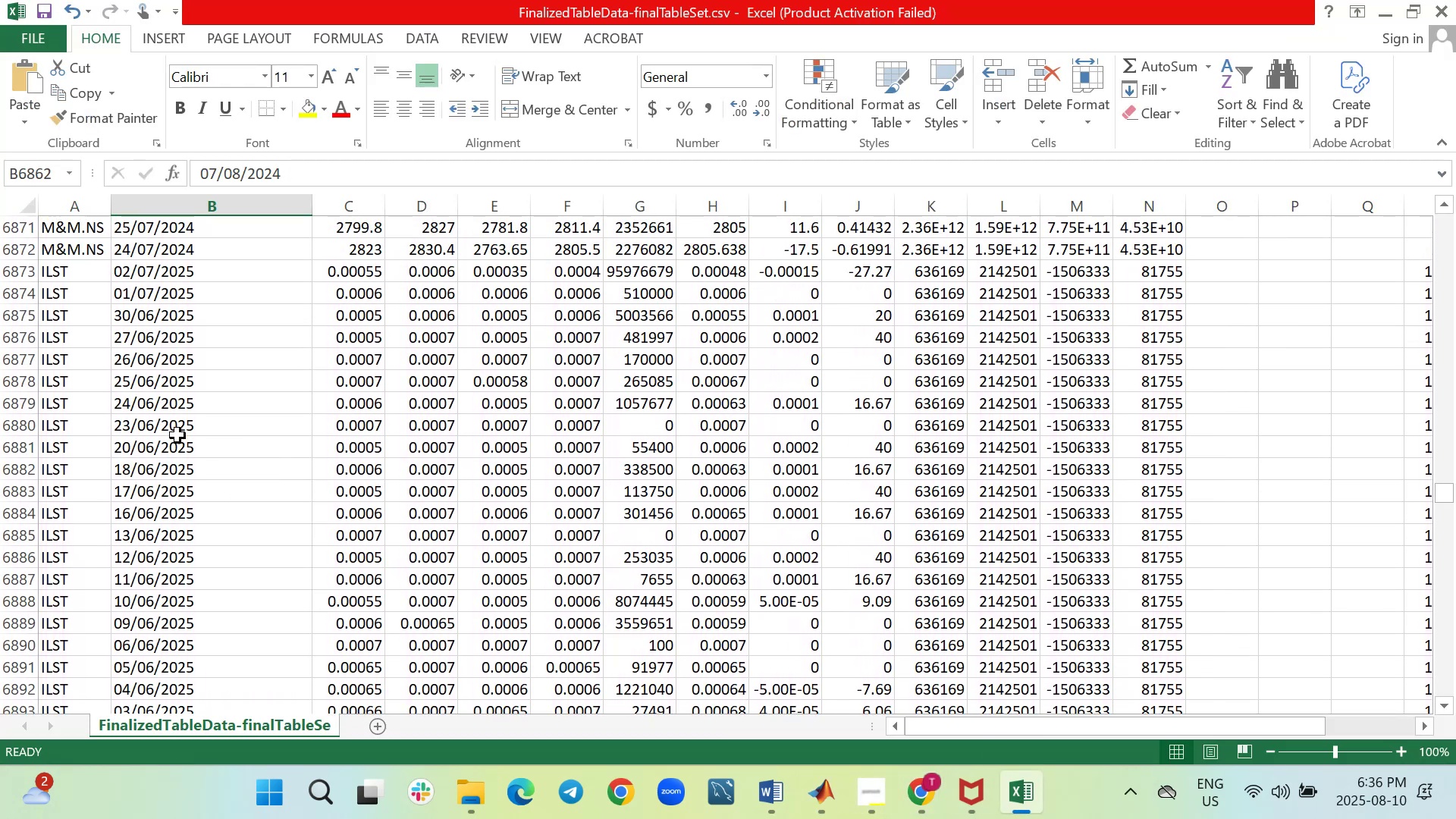 
scroll: coordinate [177, 435], scroll_direction: down, amount: 1.0
 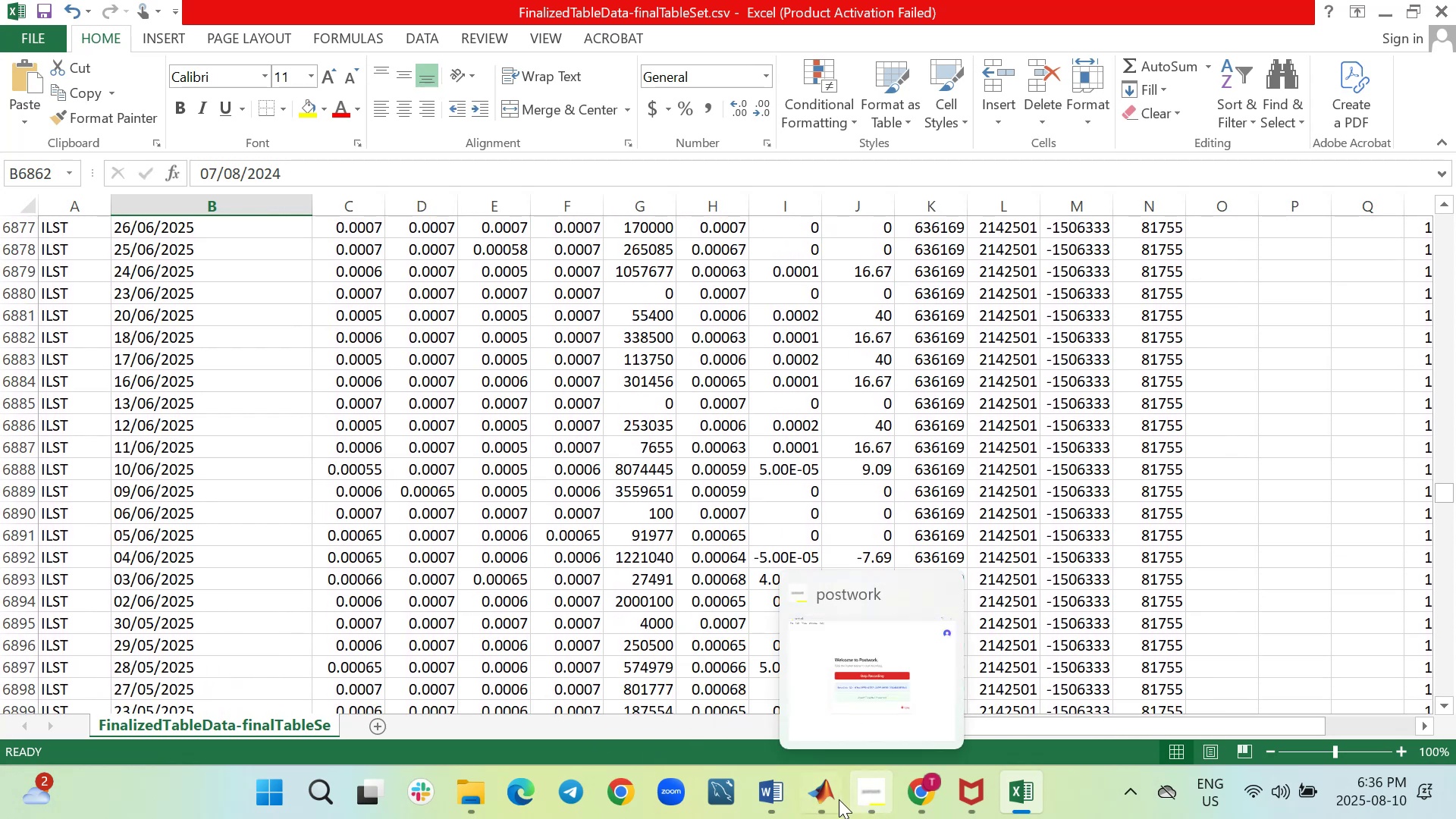 
wait(5.27)
 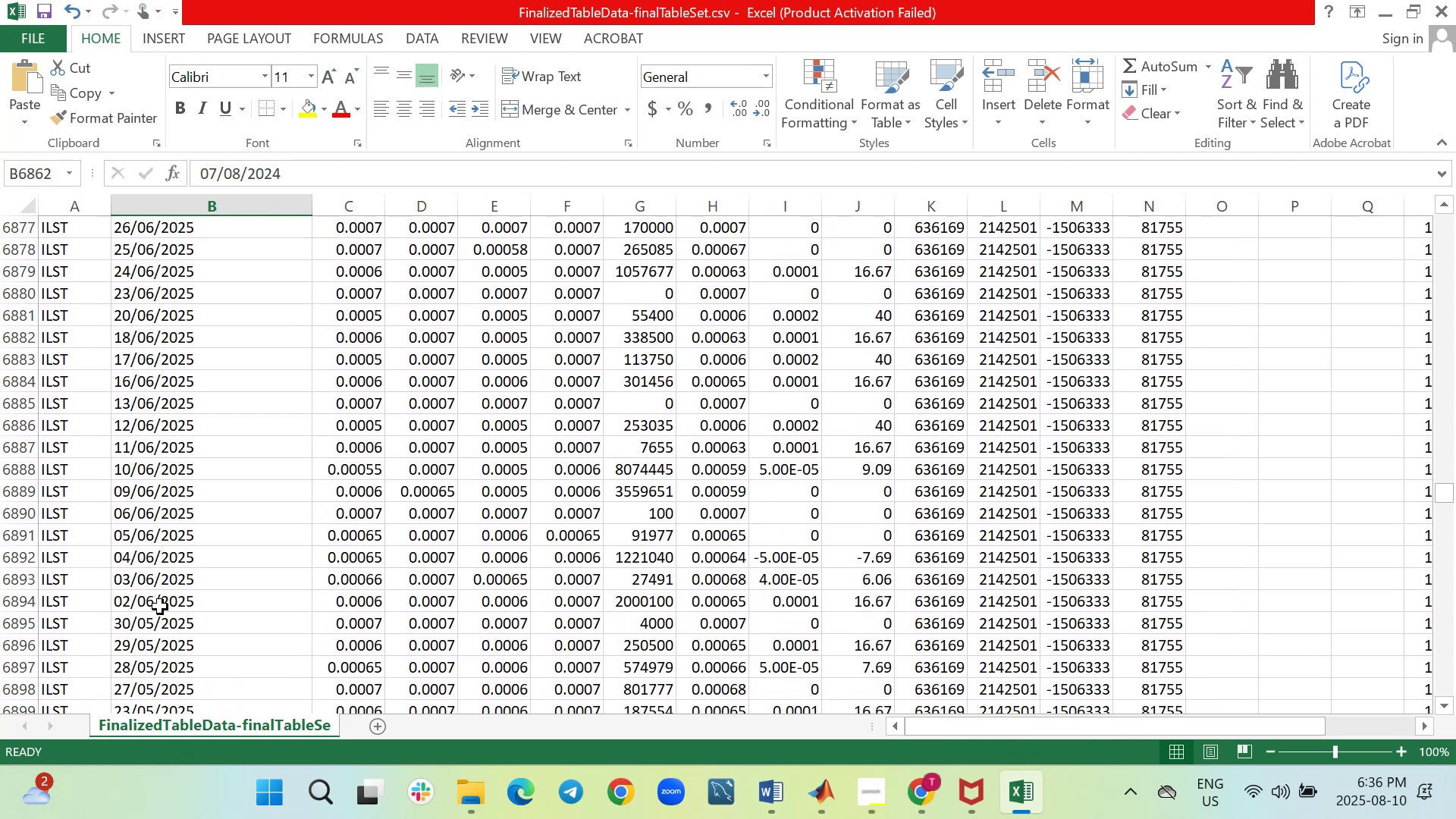 
left_click([783, 713])
 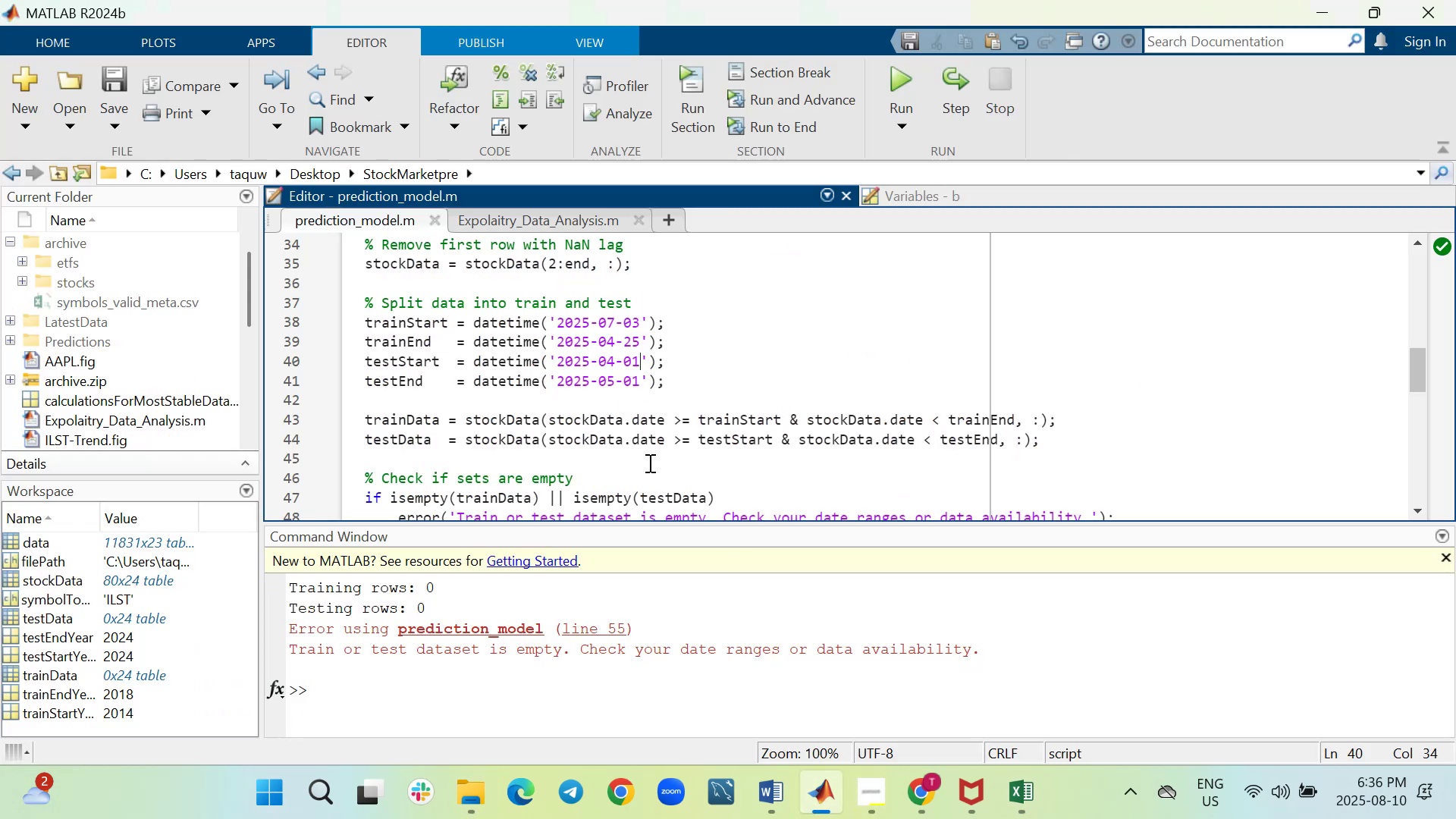 
key(Backspace)
 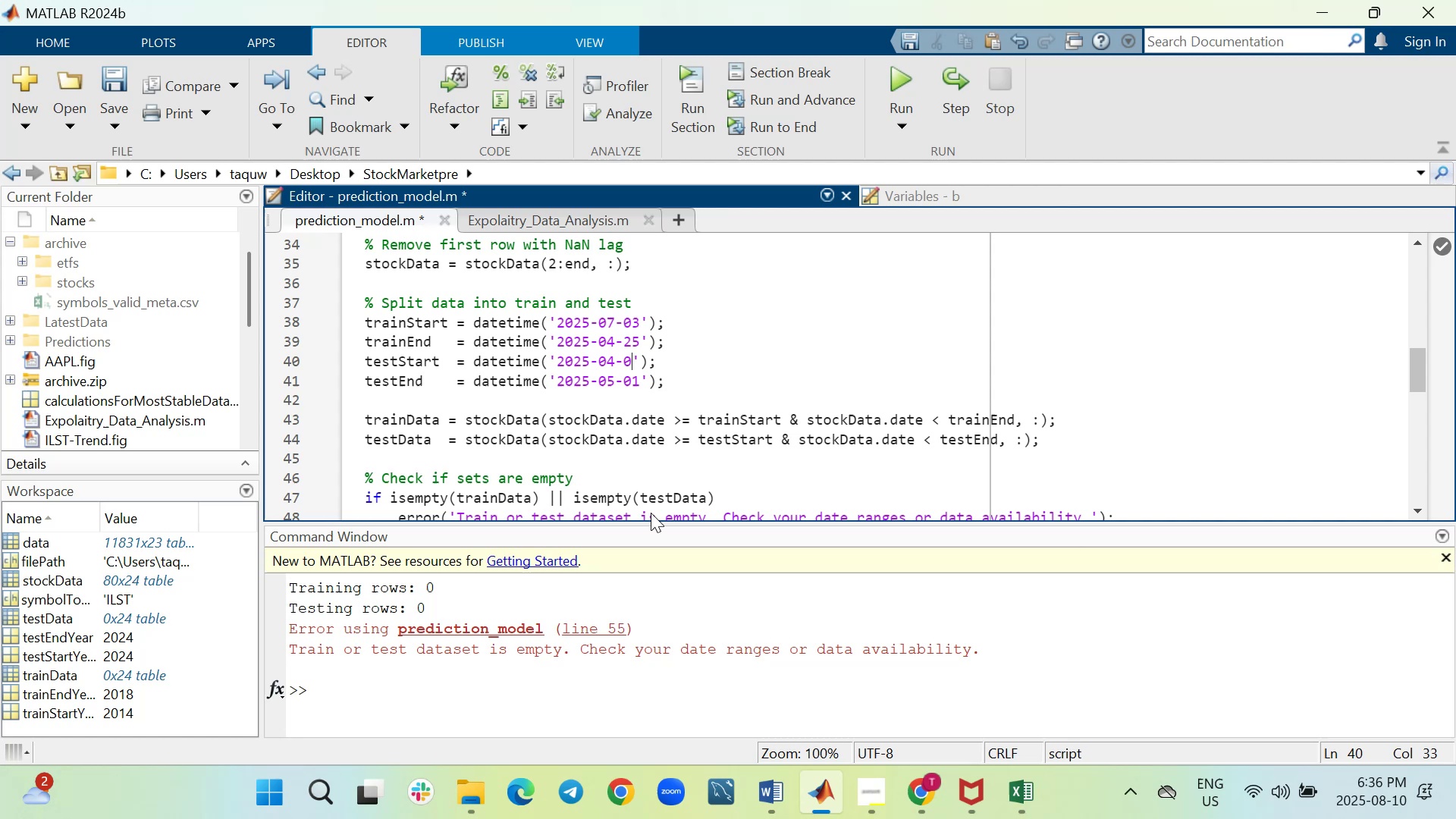 
key(2)
 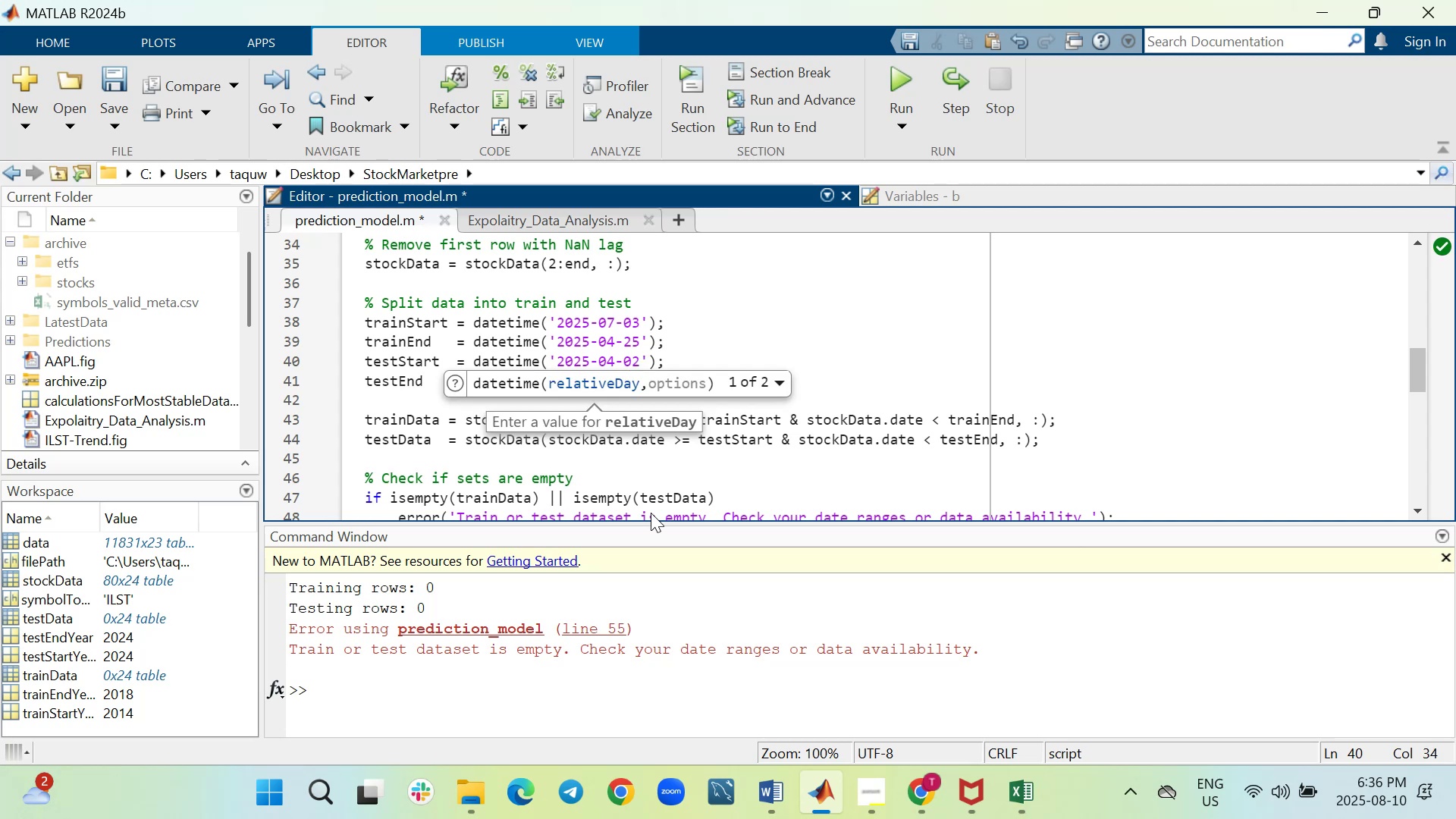 
key(ArrowLeft)
 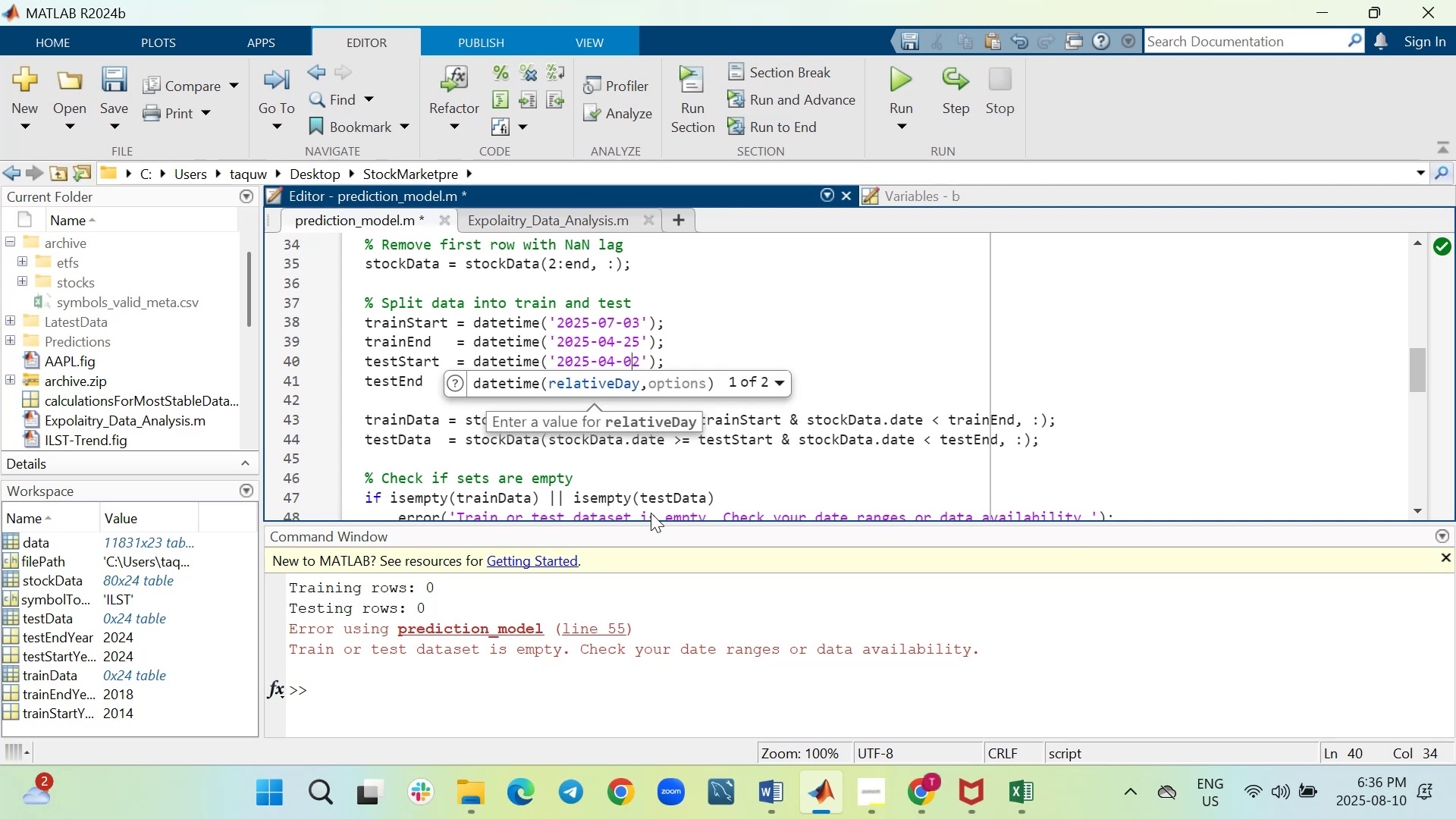 
key(ArrowLeft)
 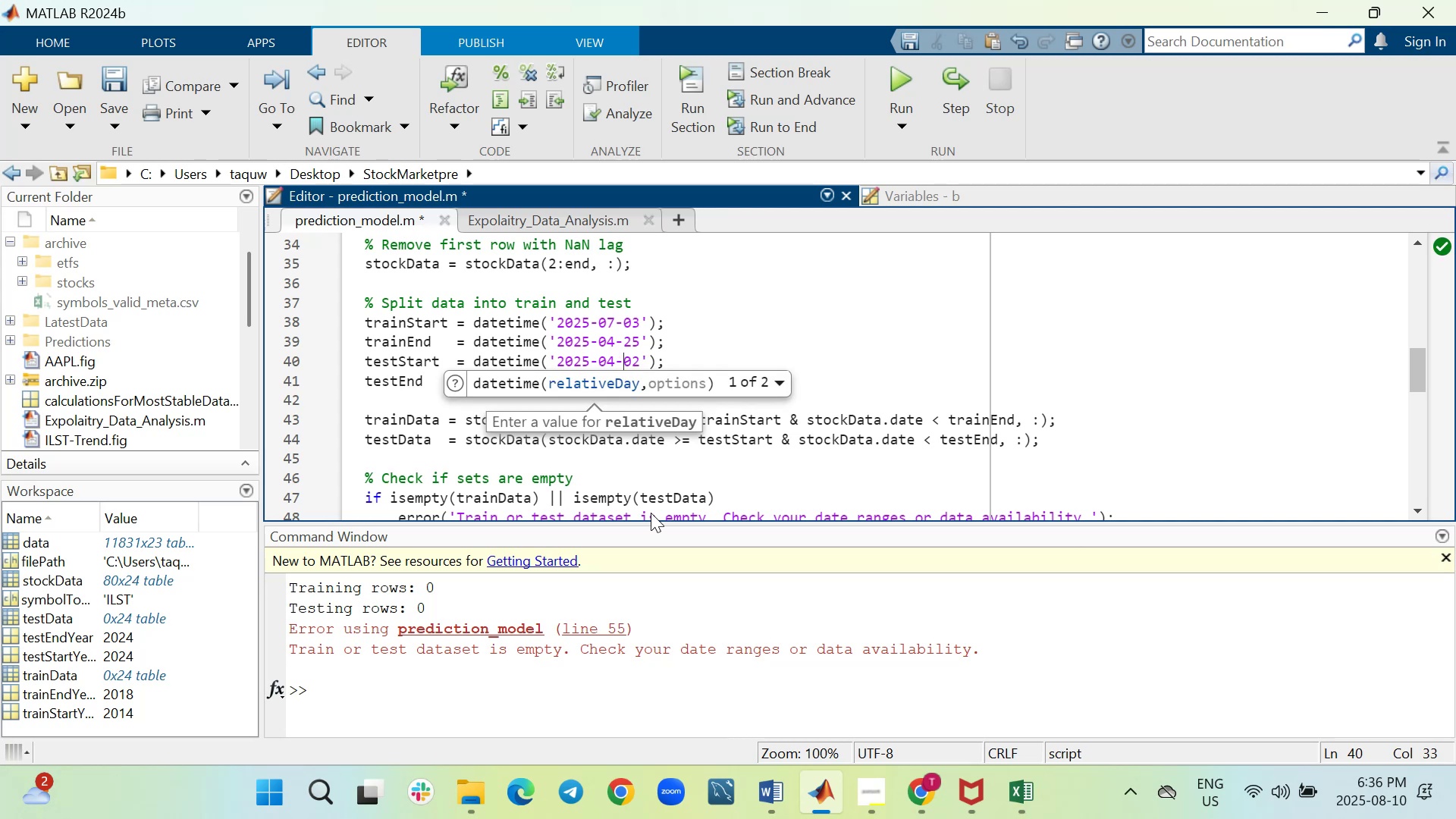 
key(ArrowLeft)
 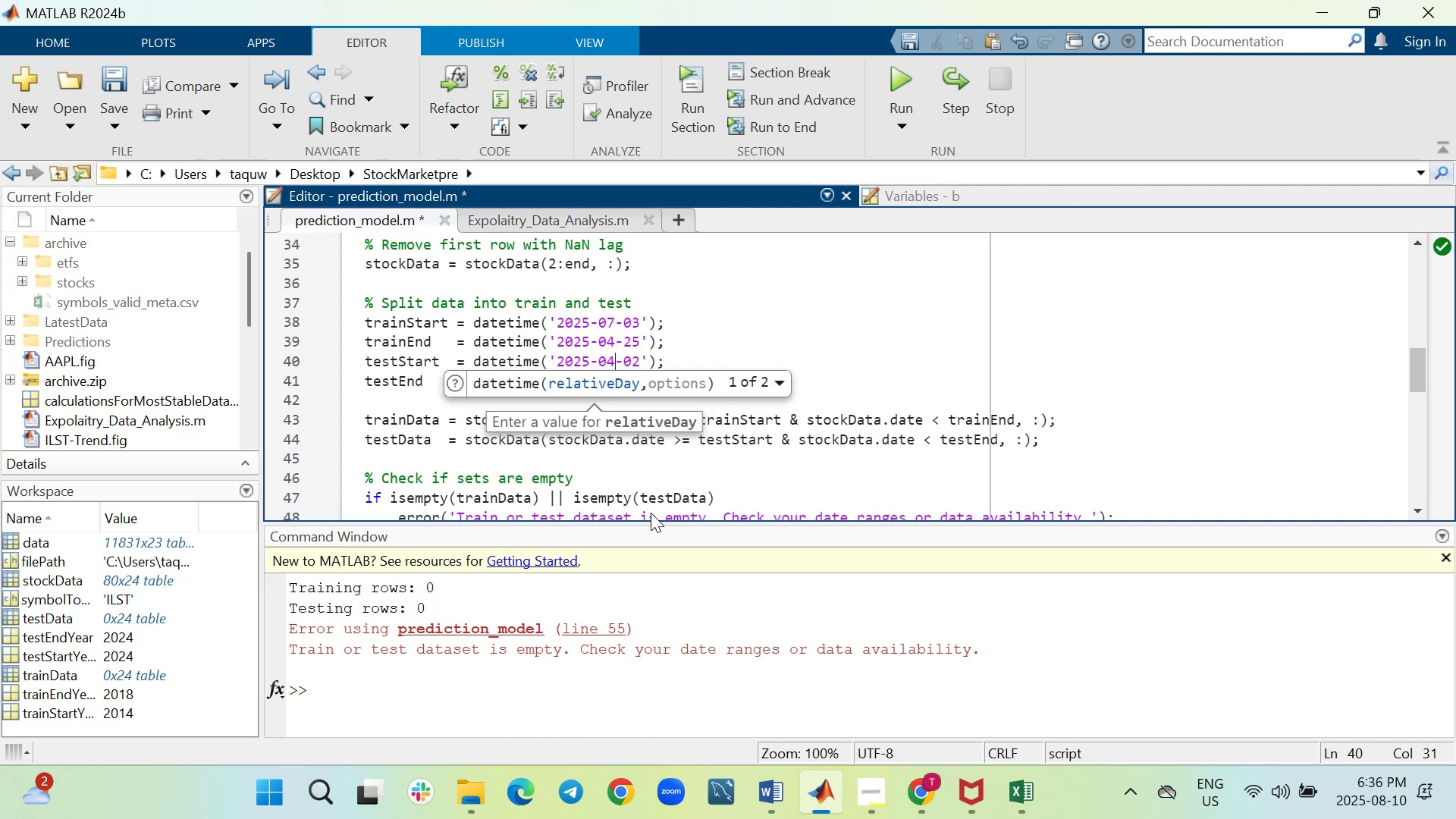 
key(Backspace)
 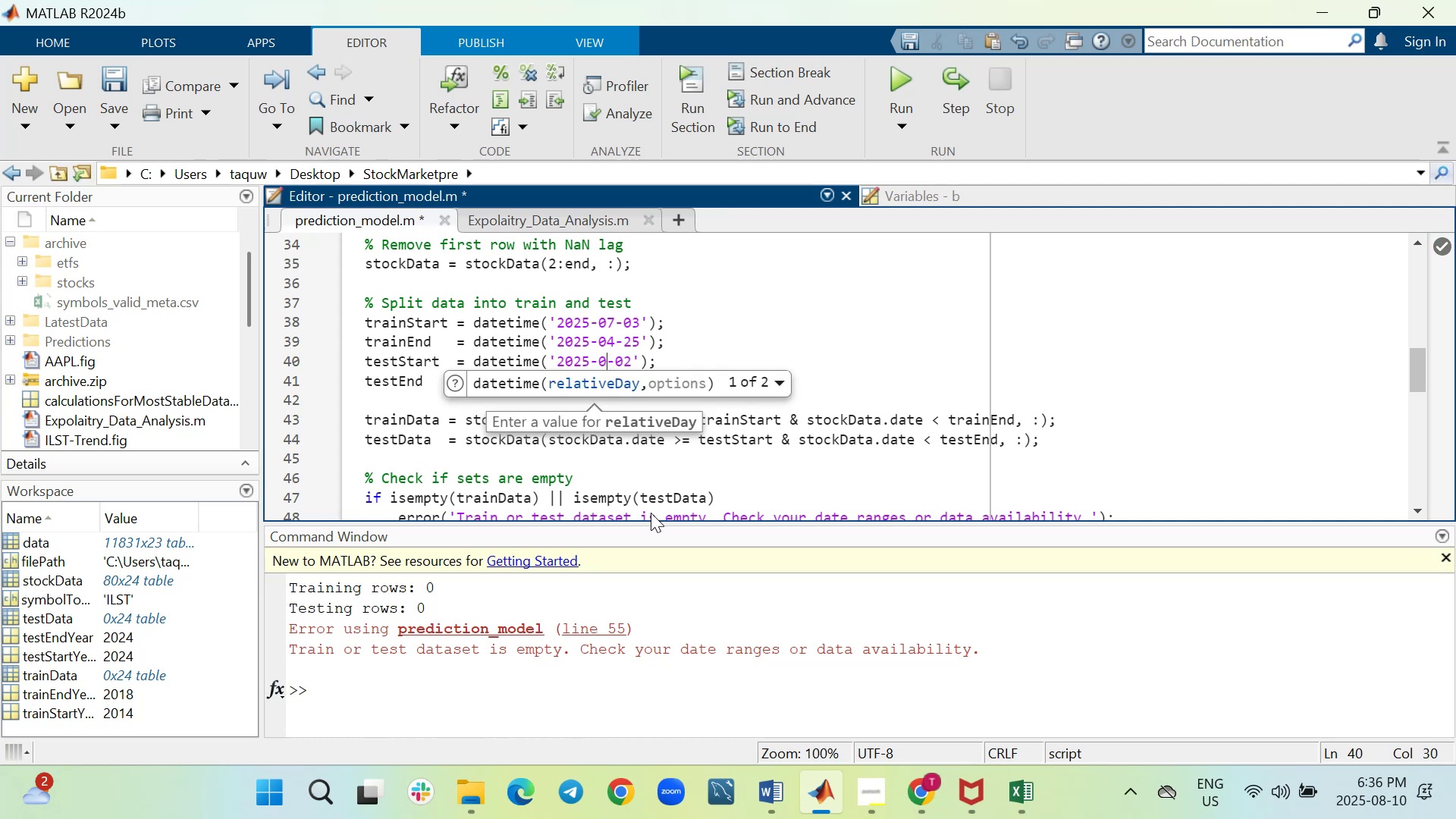 
key(6)
 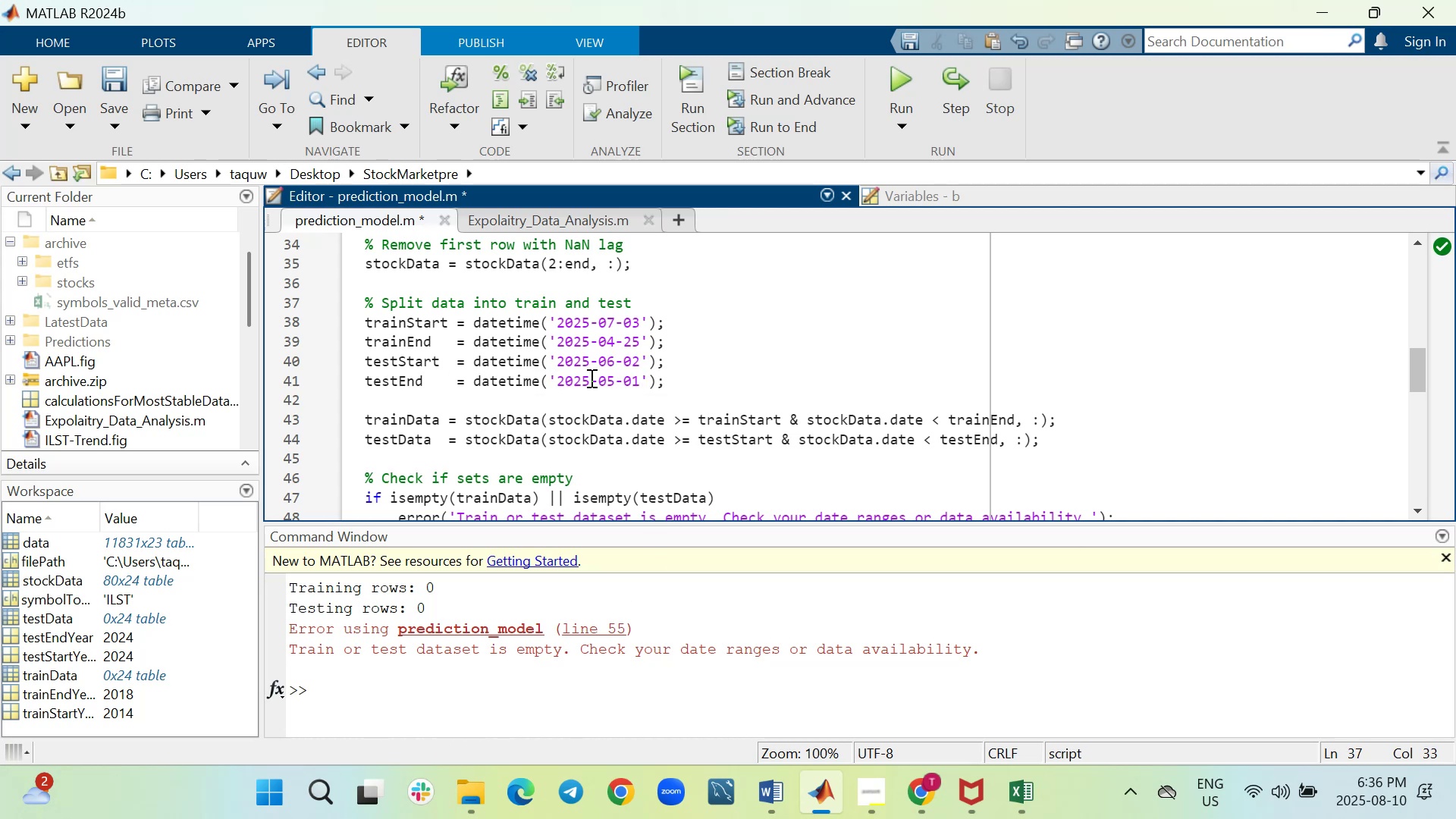 
wait(9.27)
 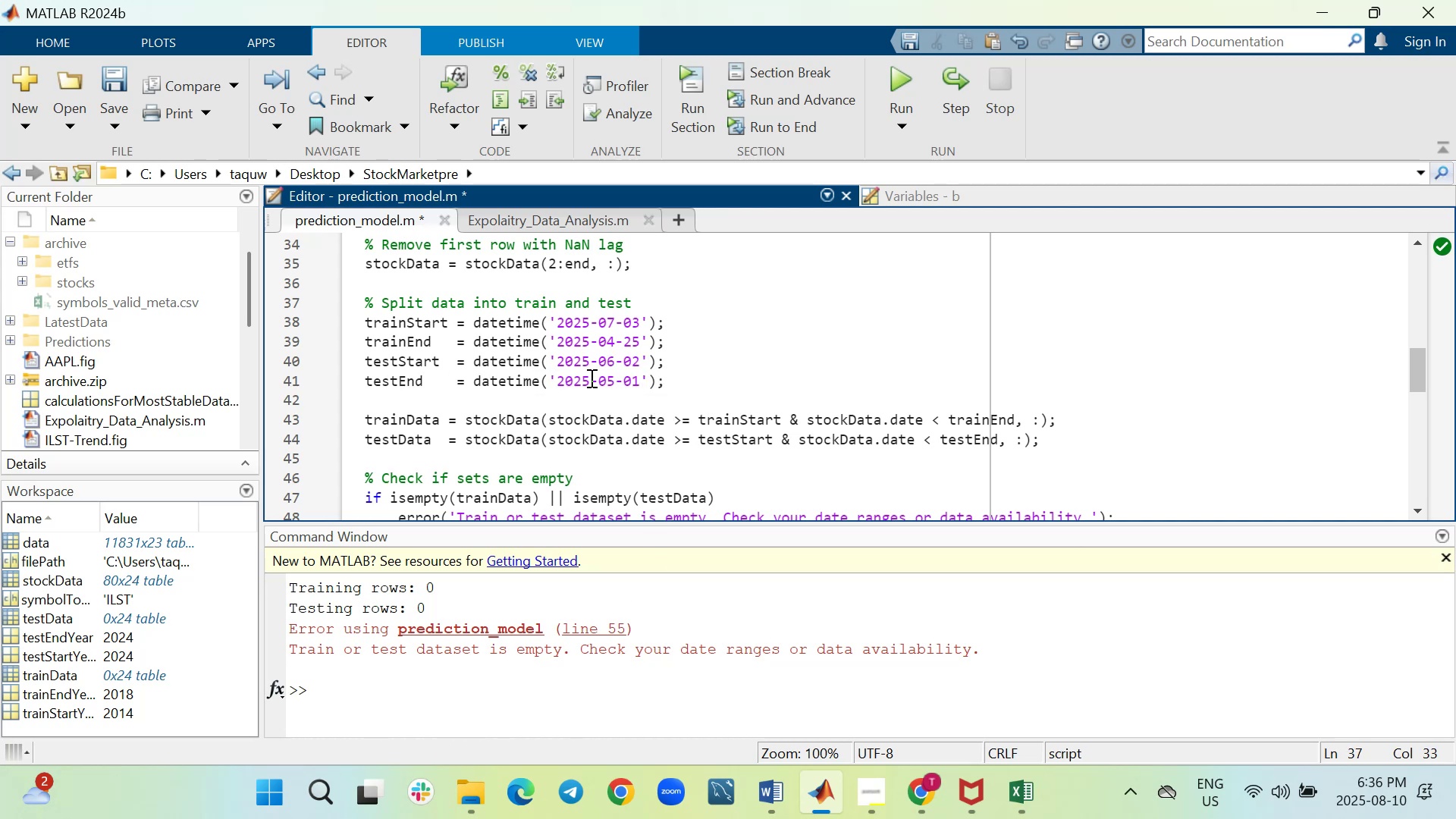 
mouse_move([821, 698])
 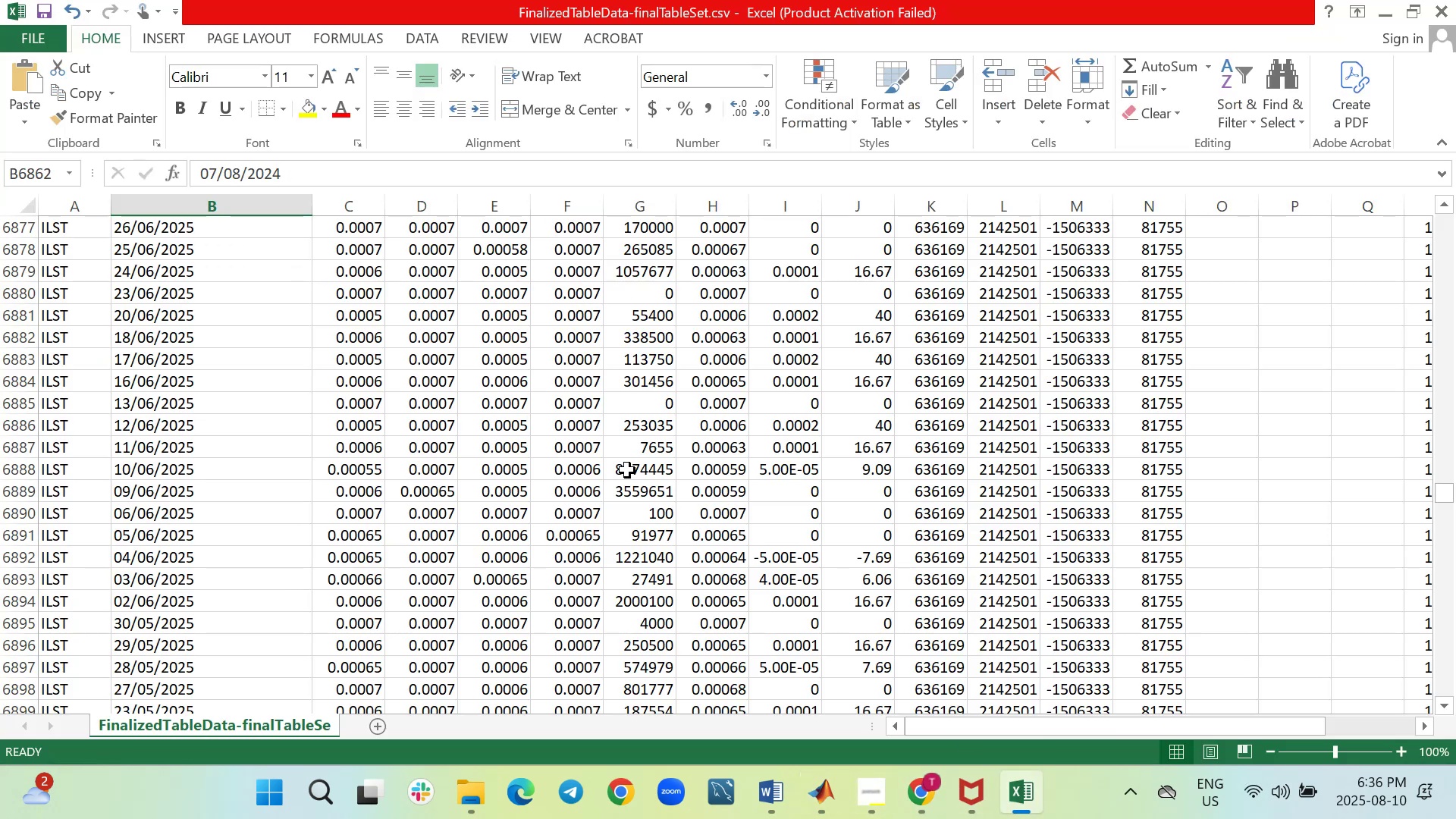 
scroll: coordinate [440, 416], scroll_direction: up, amount: 3.0
 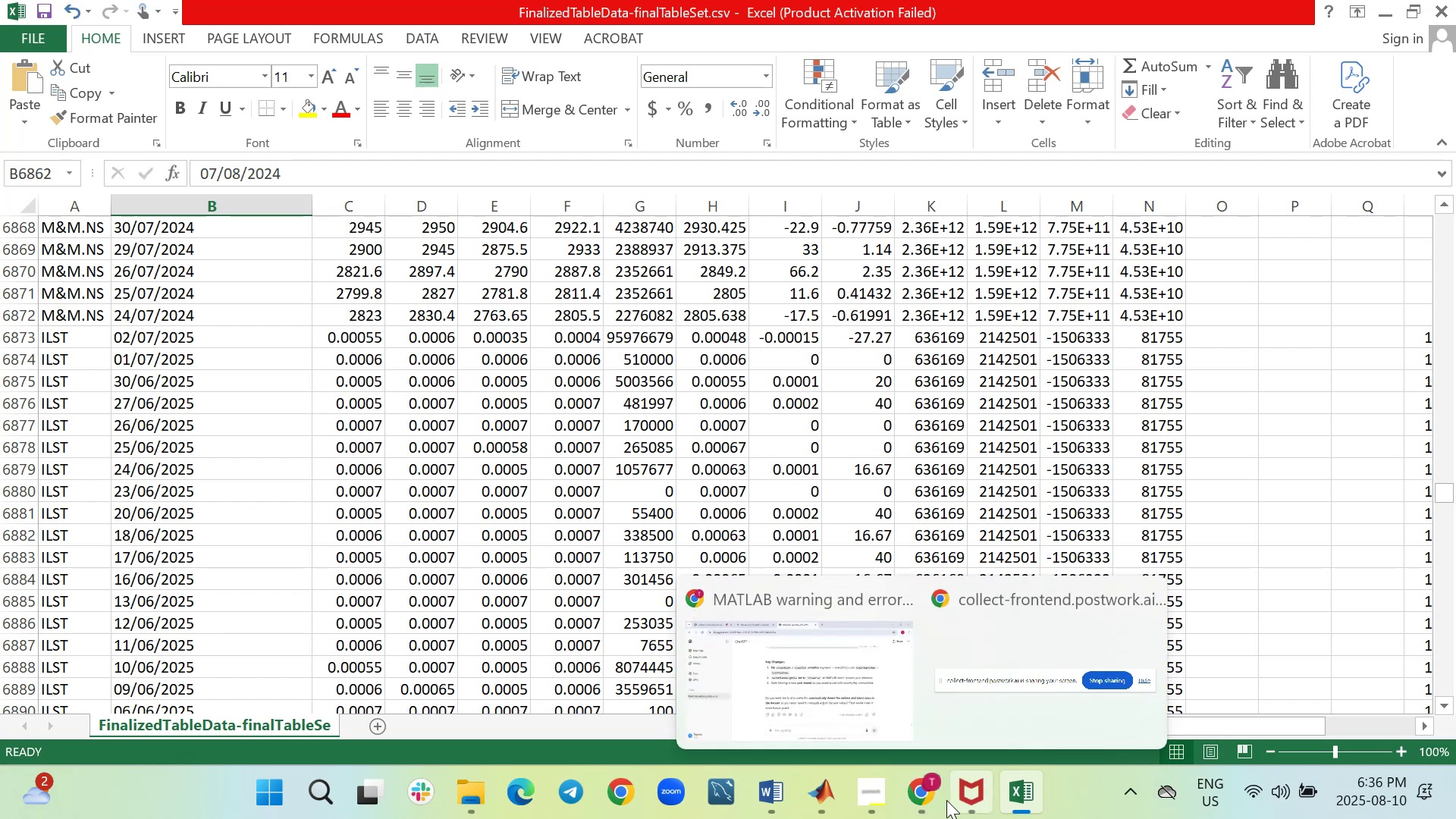 
wait(8.6)
 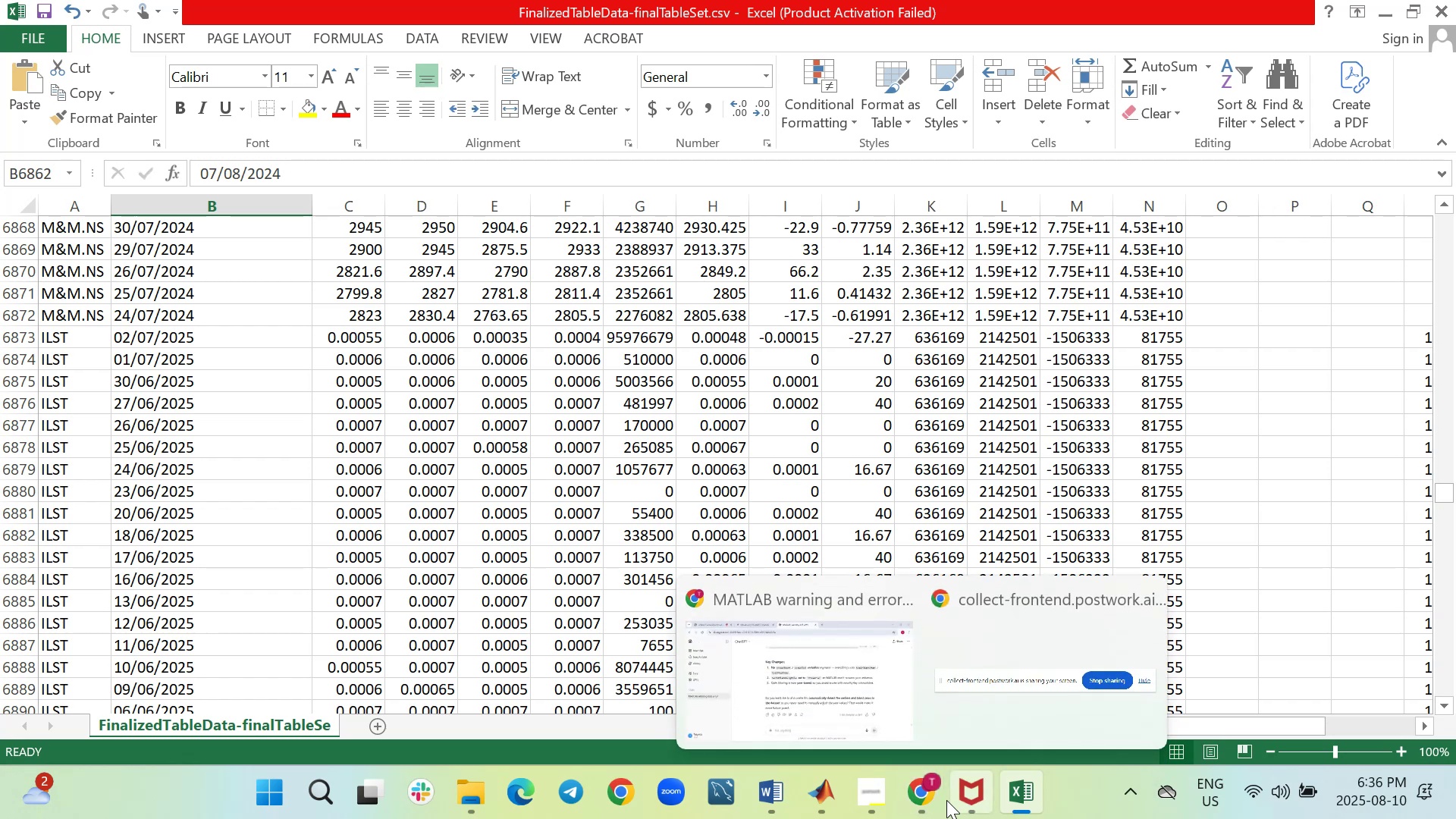 
mouse_move([903, 805])
 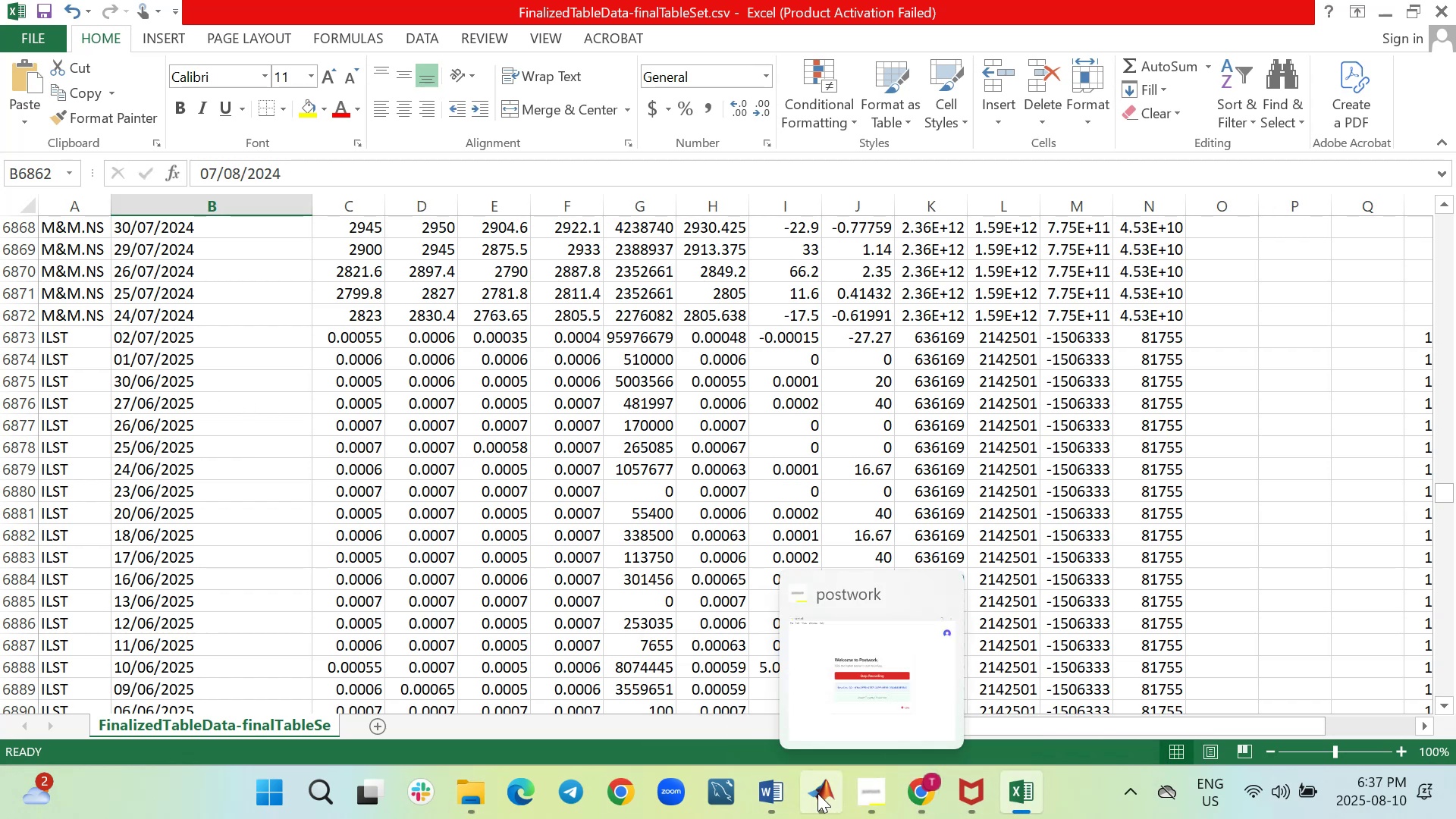 
left_click([810, 708])
 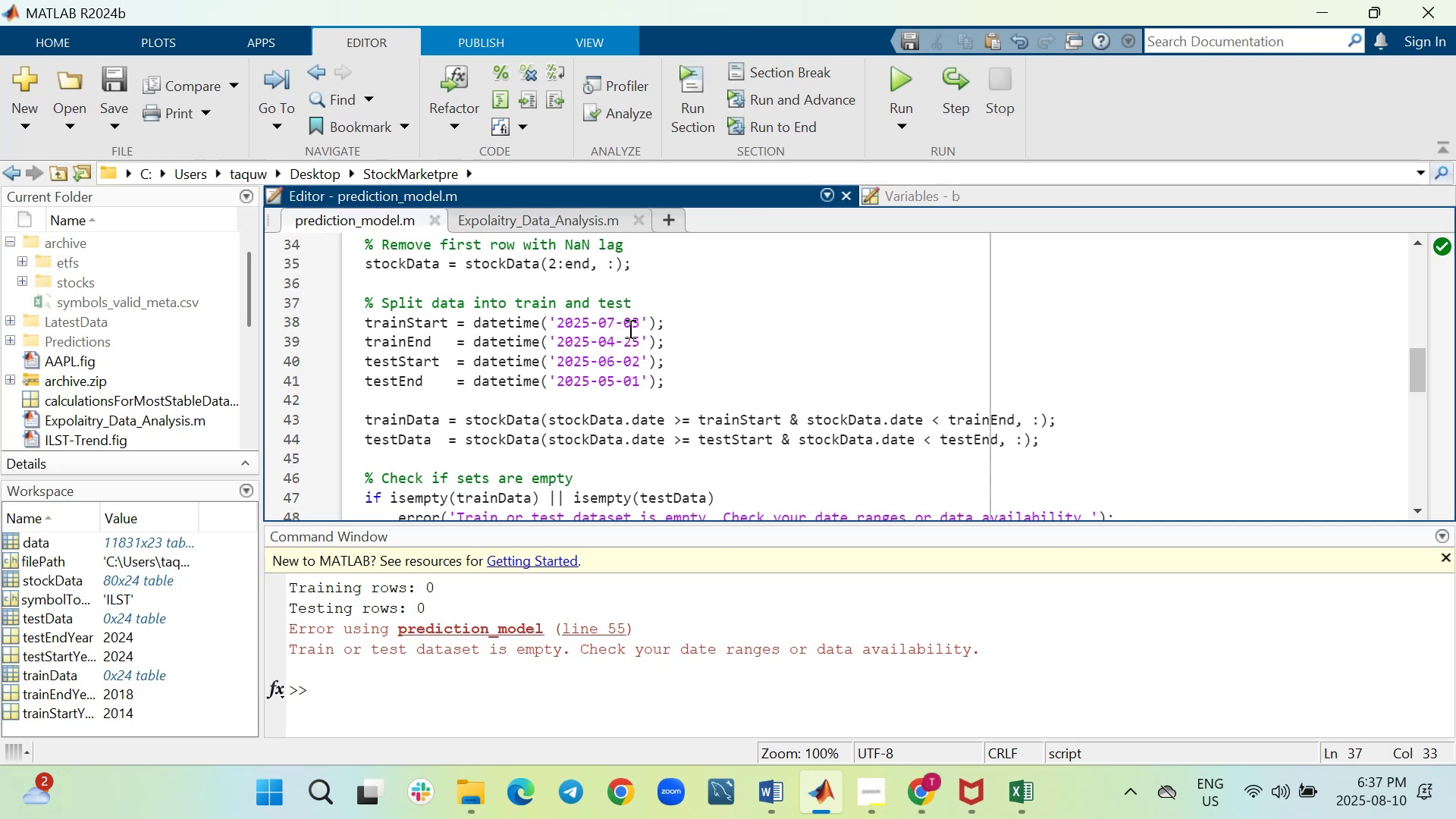 
wait(6.17)
 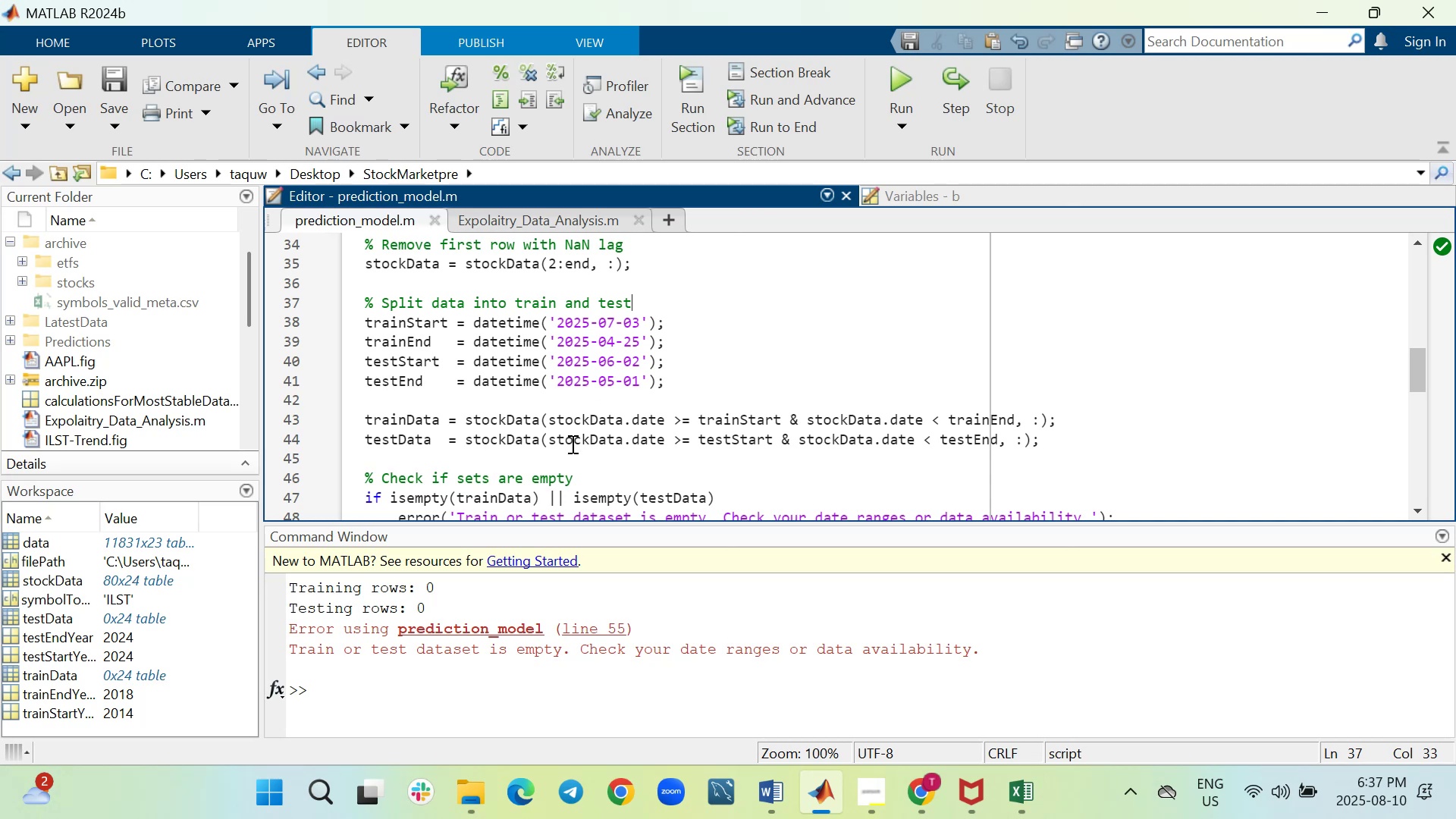 
key(Backspace)
 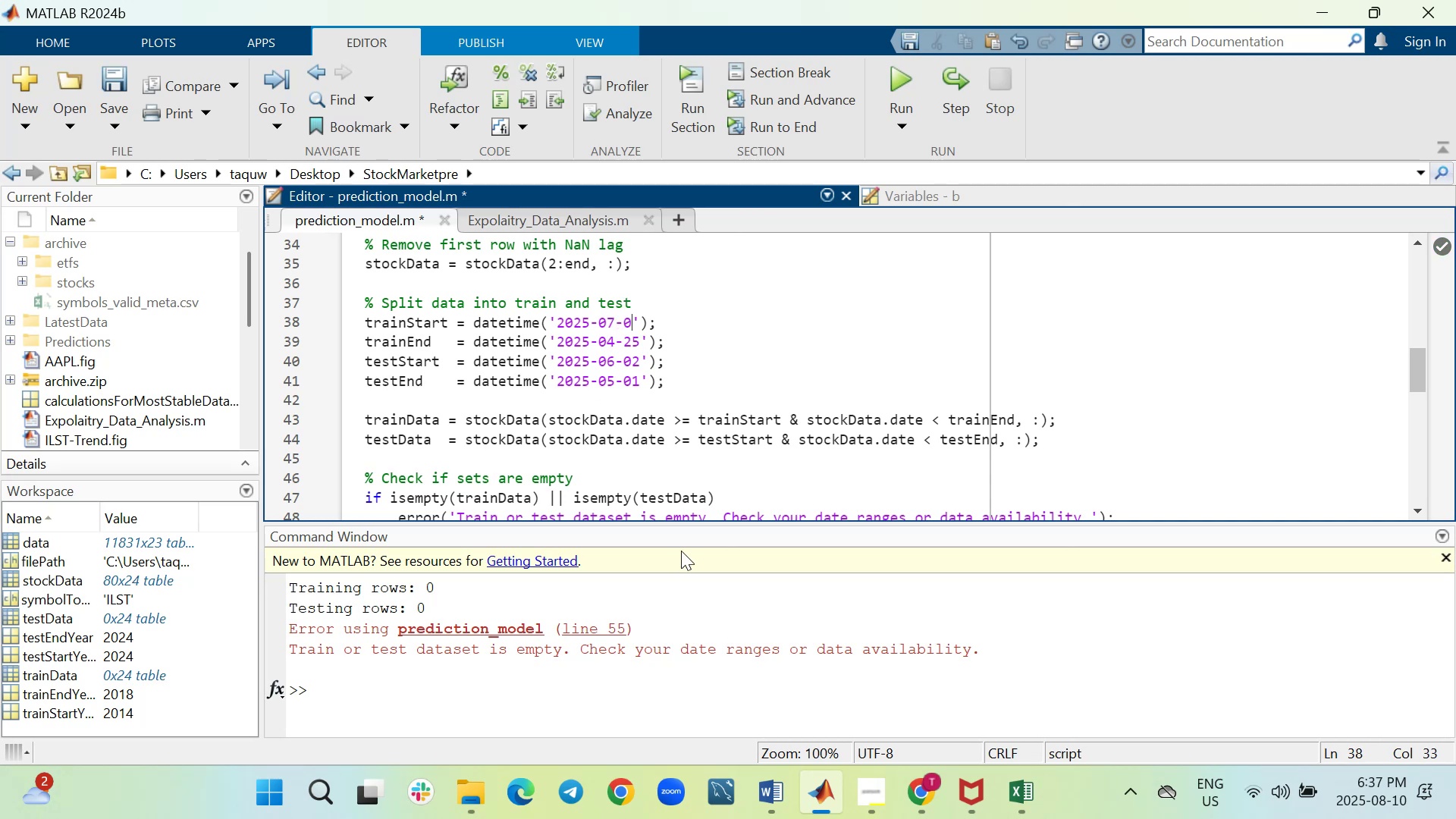 
key(2)
 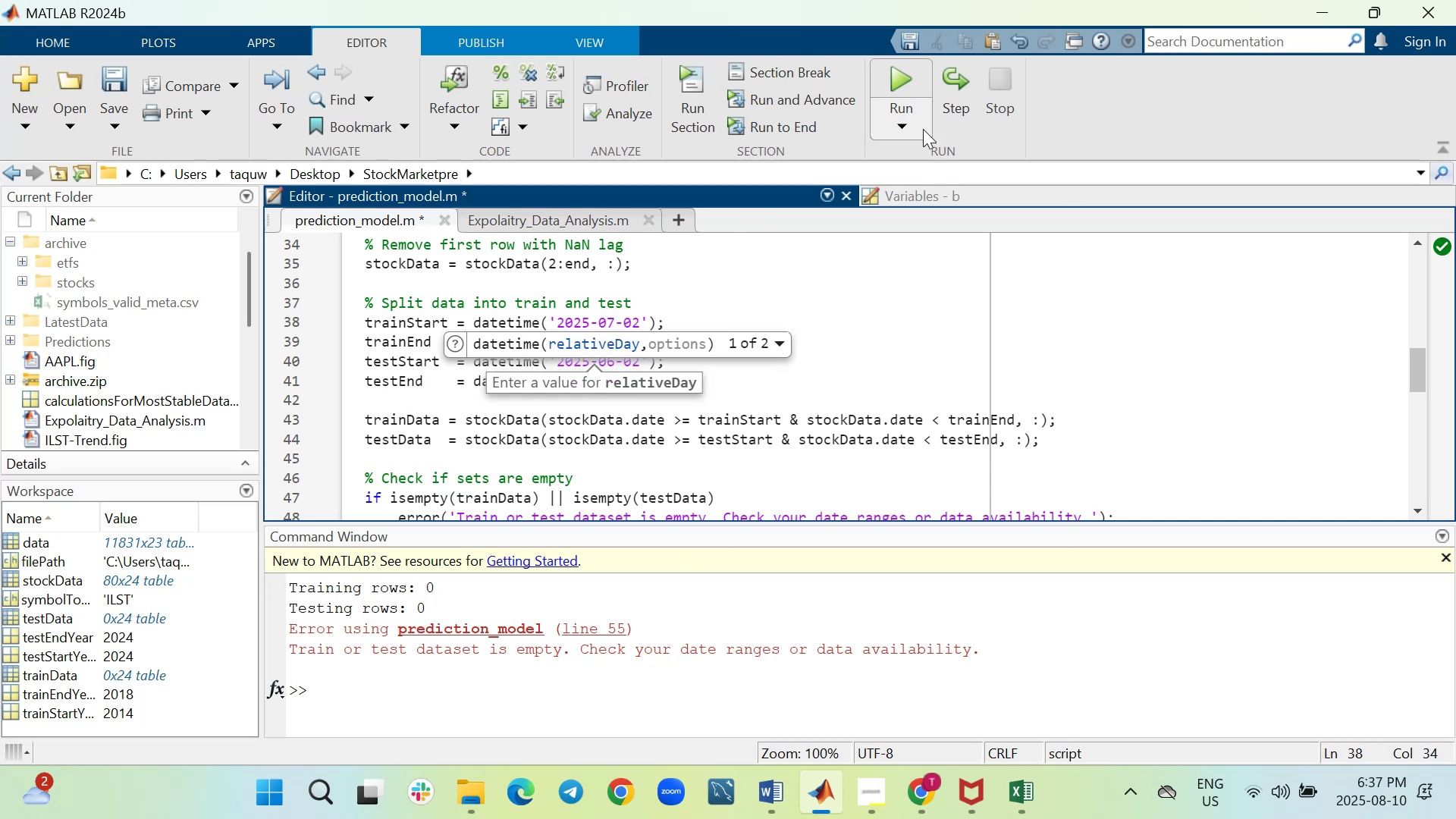 
left_click([909, 73])
 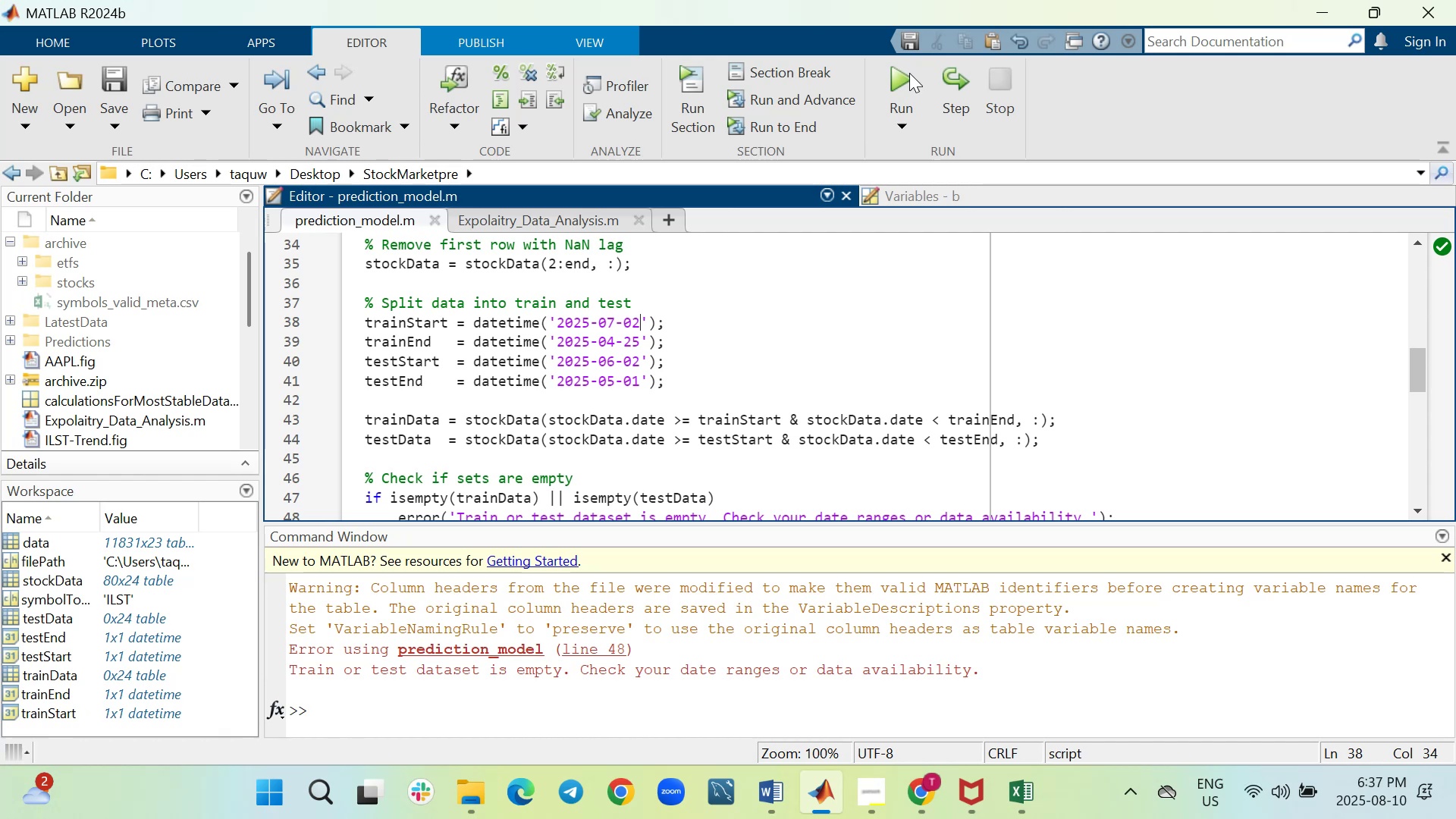 
wait(8.66)
 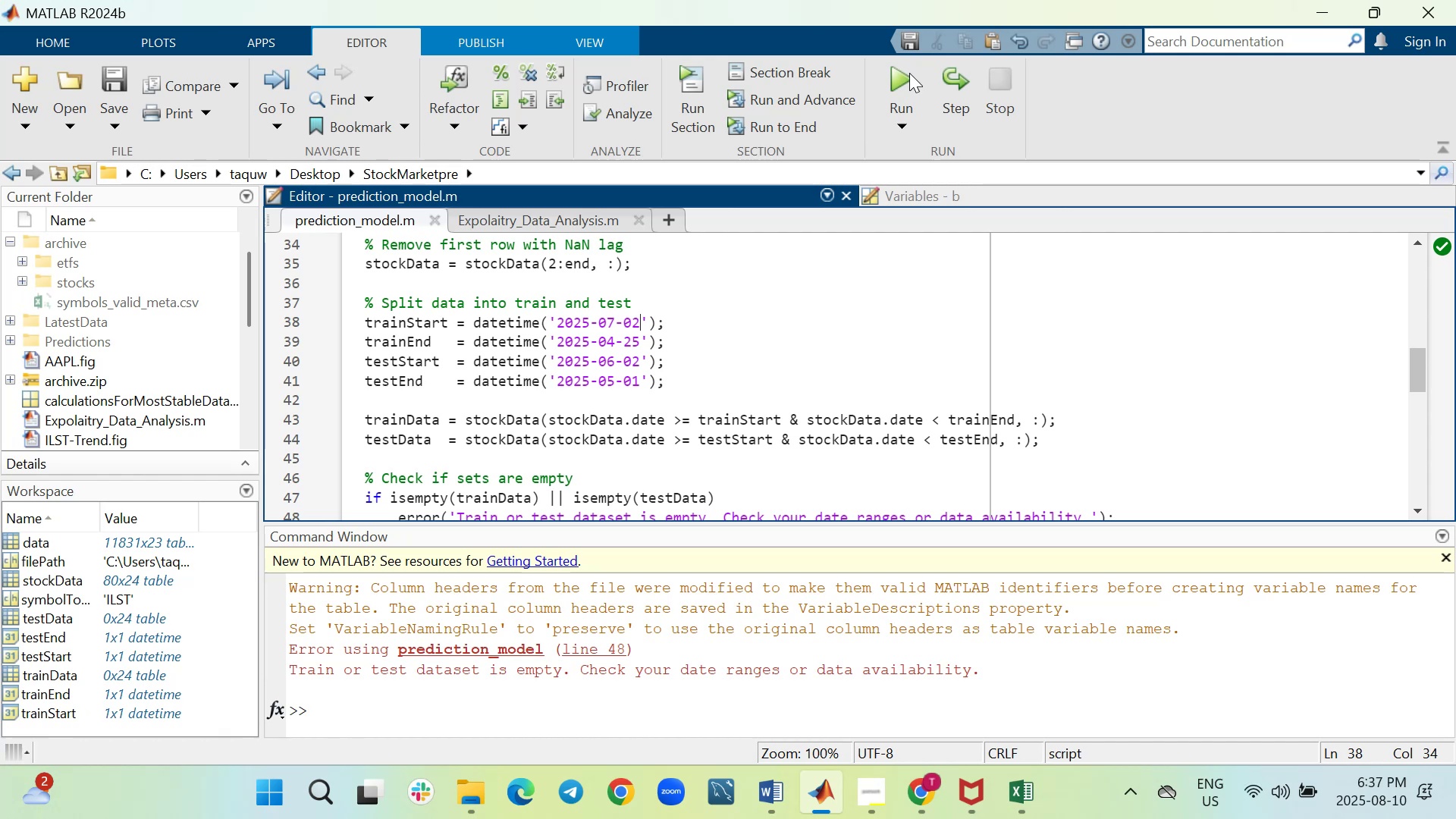 
left_click([1018, 796])
 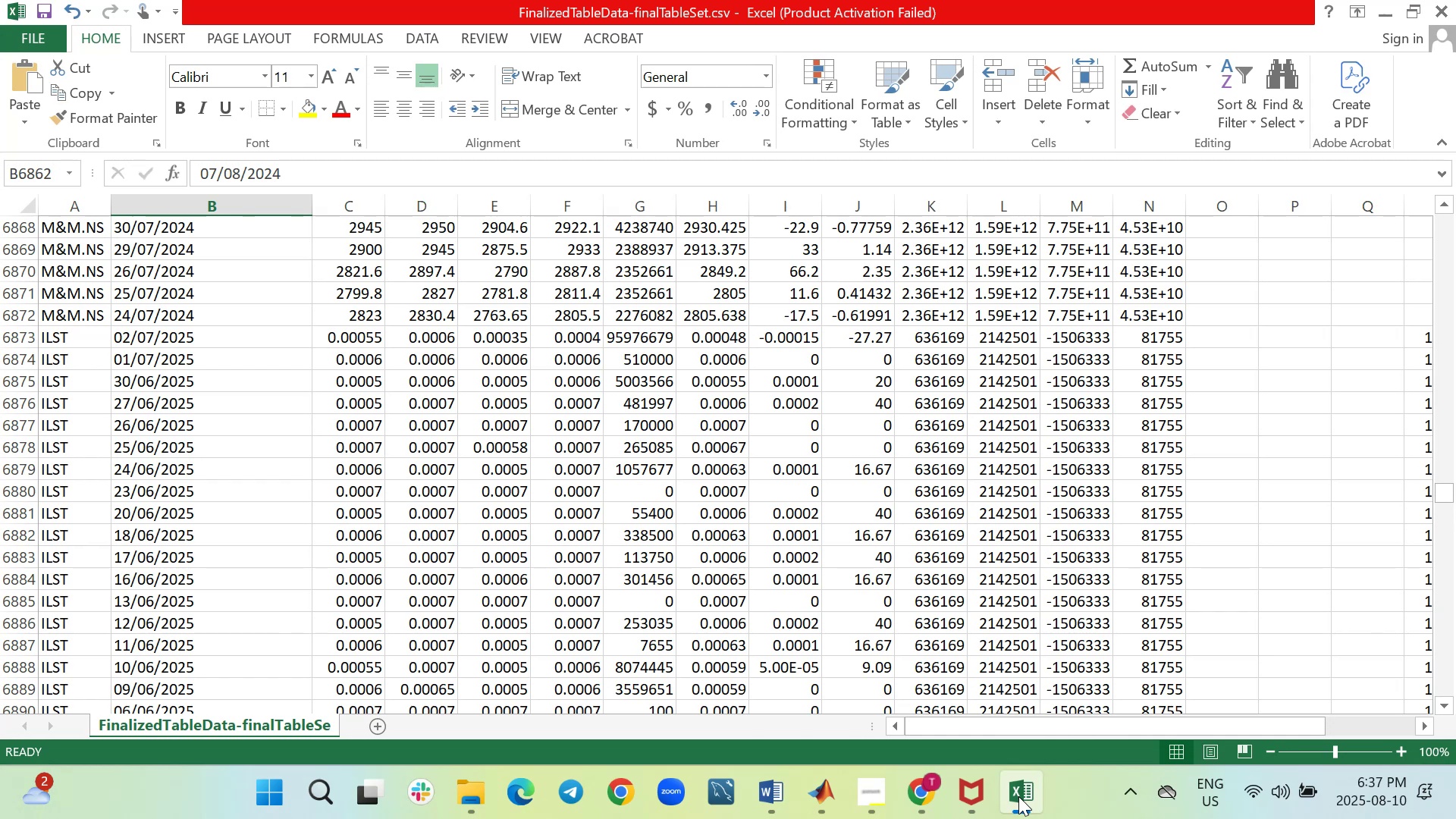 
left_click([1018, 796])
 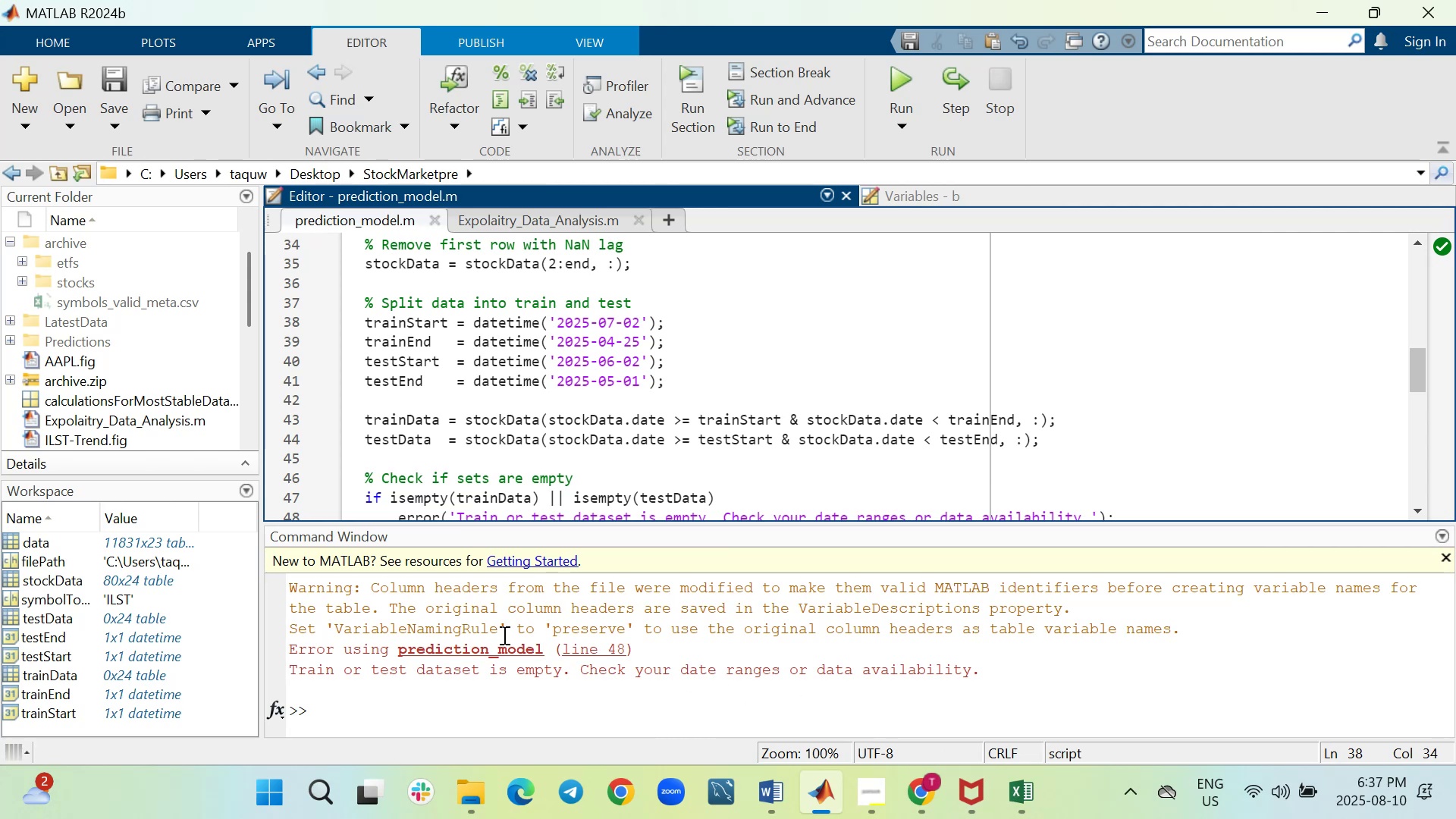 
wait(17.07)
 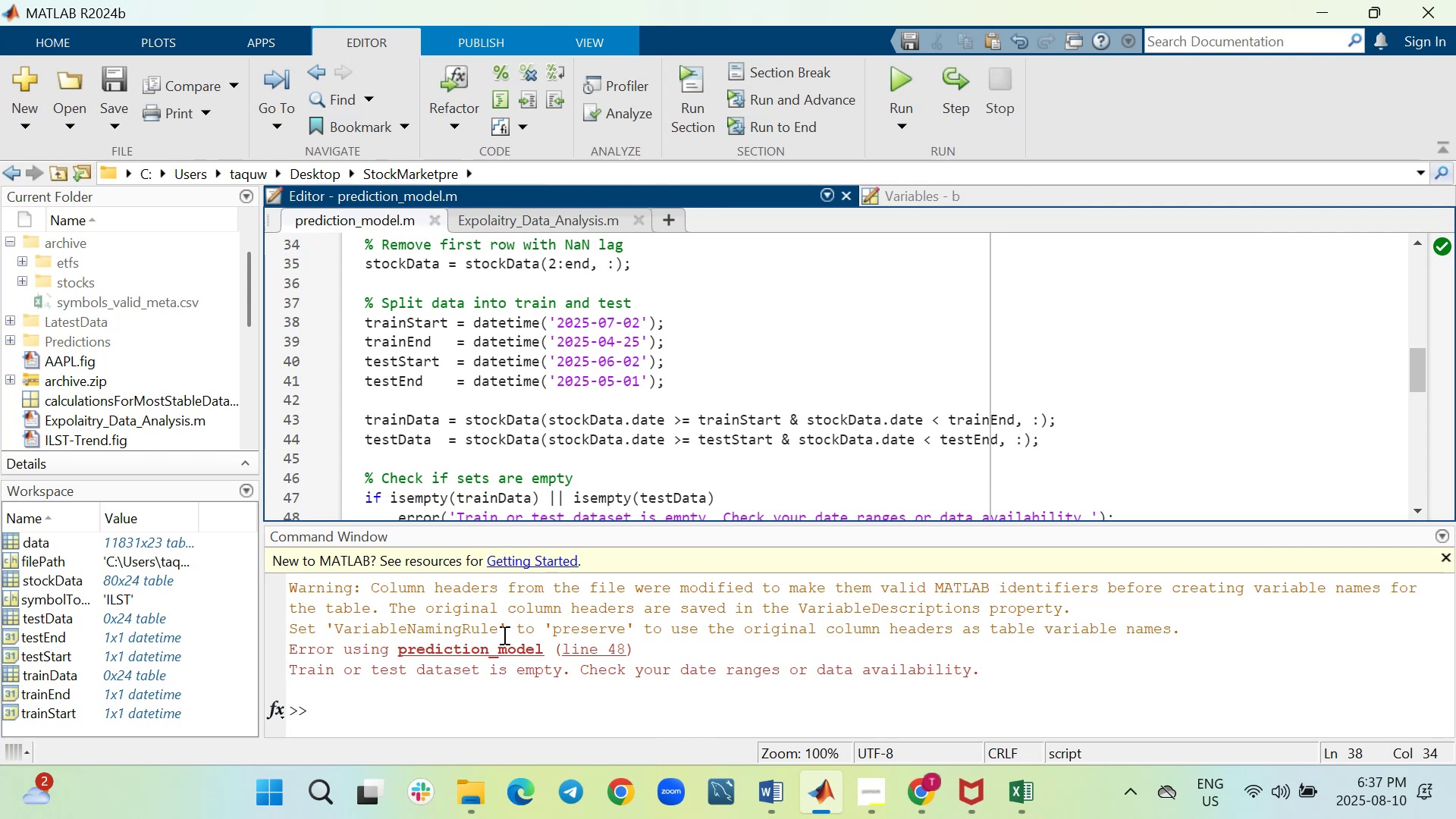 
scroll: coordinate [537, 497], scroll_direction: down, amount: 1.0
 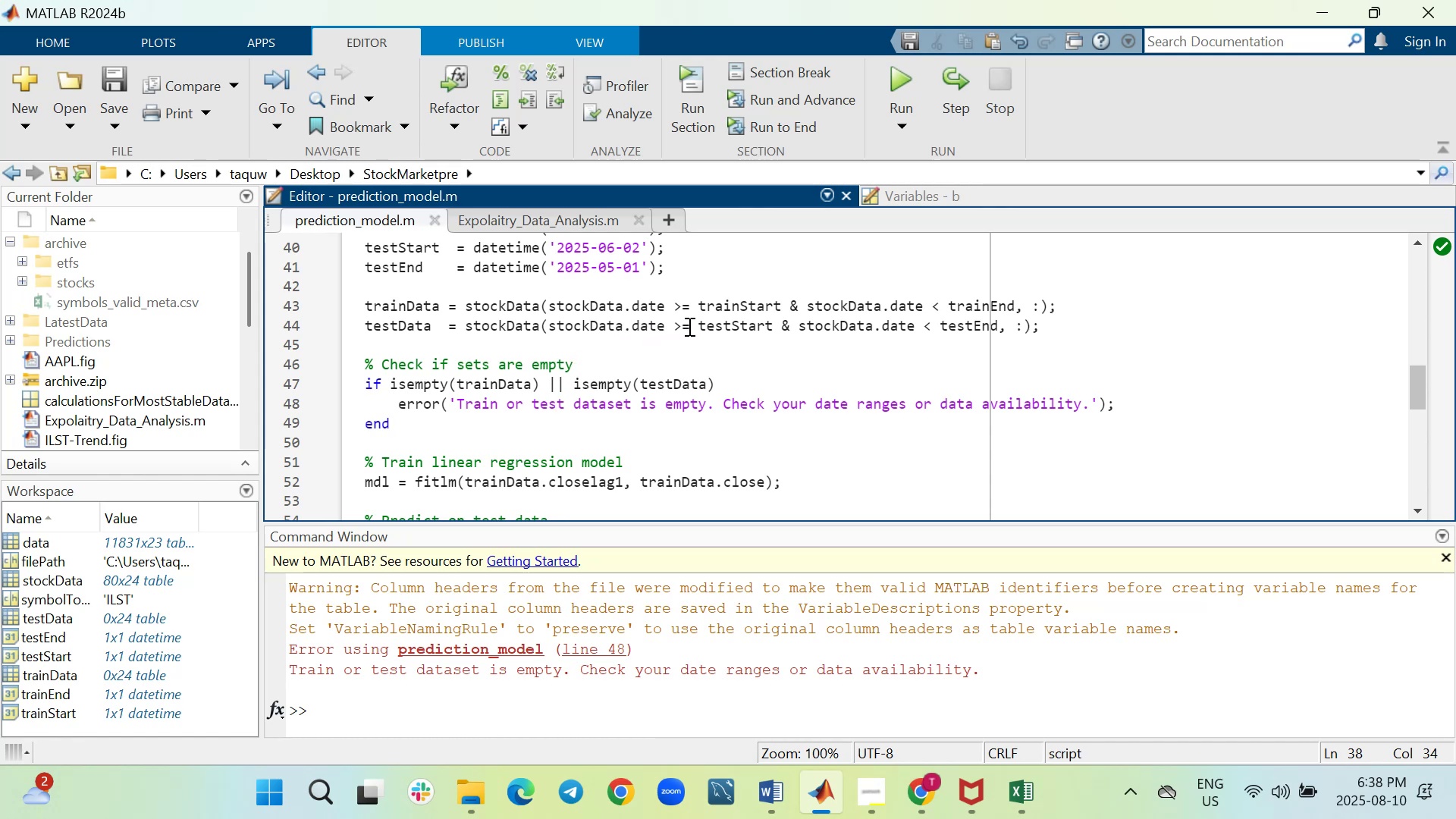 
wait(30.68)
 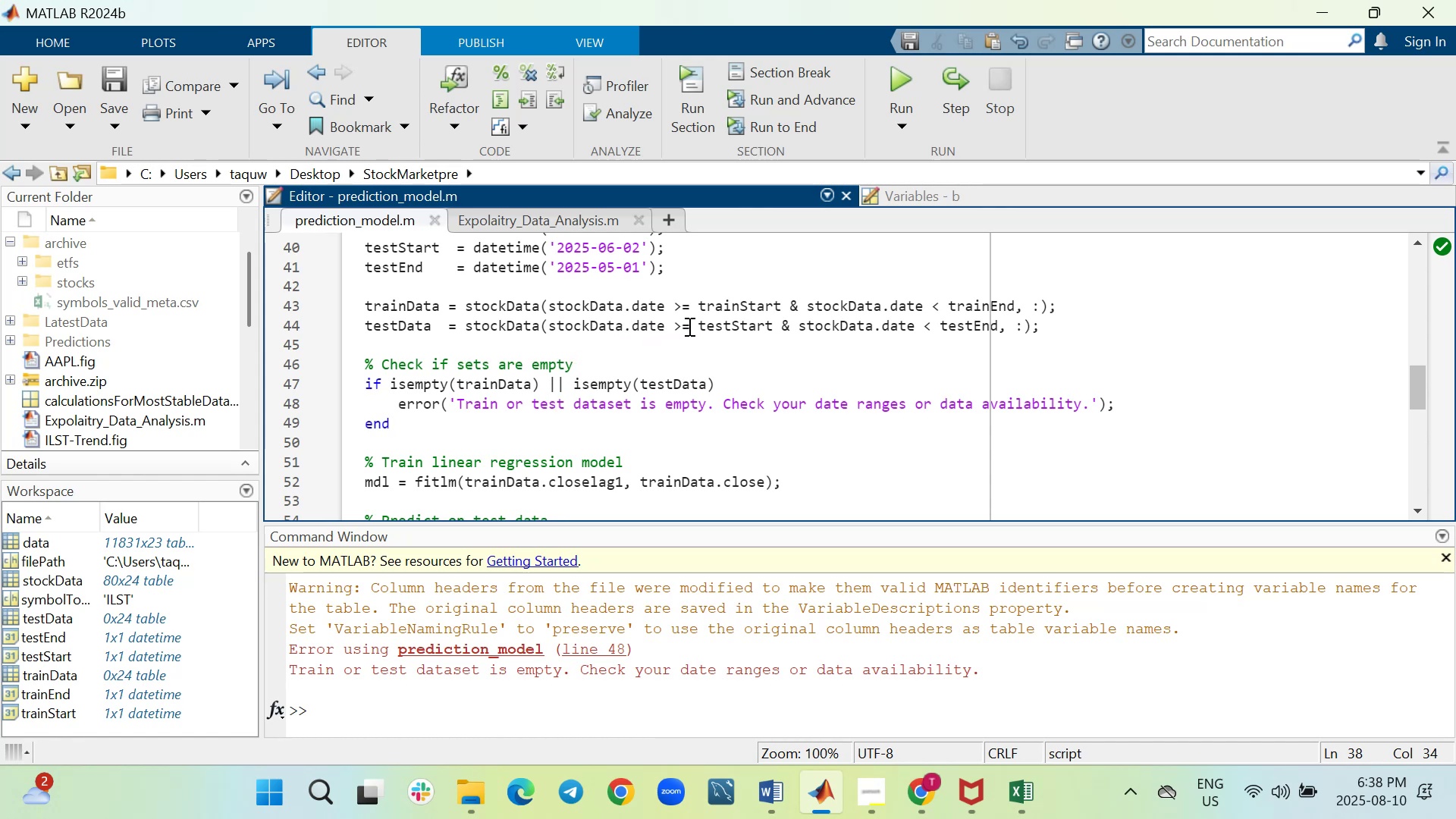 
scroll: coordinate [788, 384], scroll_direction: up, amount: 1.0
 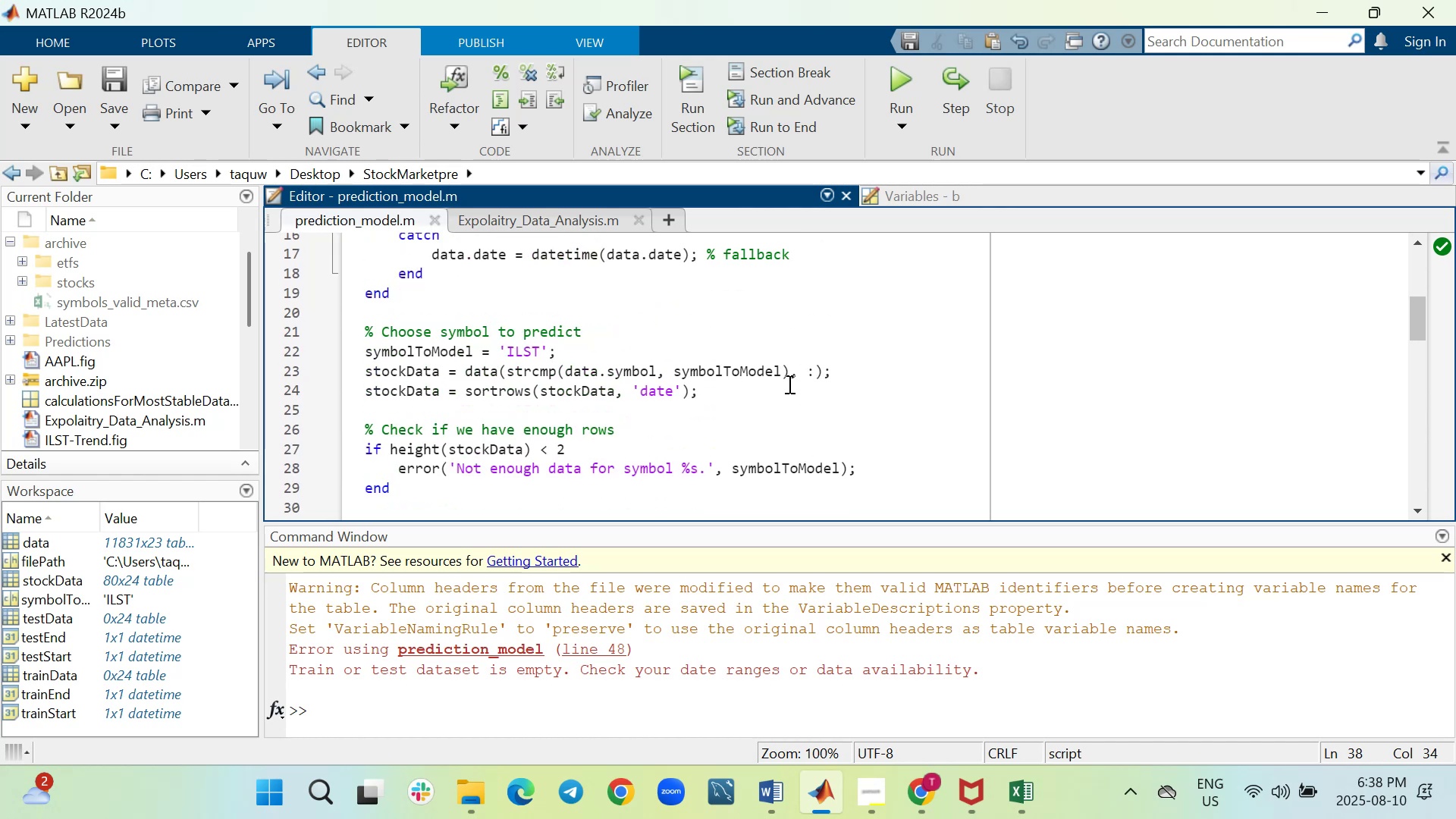 
scroll: coordinate [788, 384], scroll_direction: down, amount: 1.0
 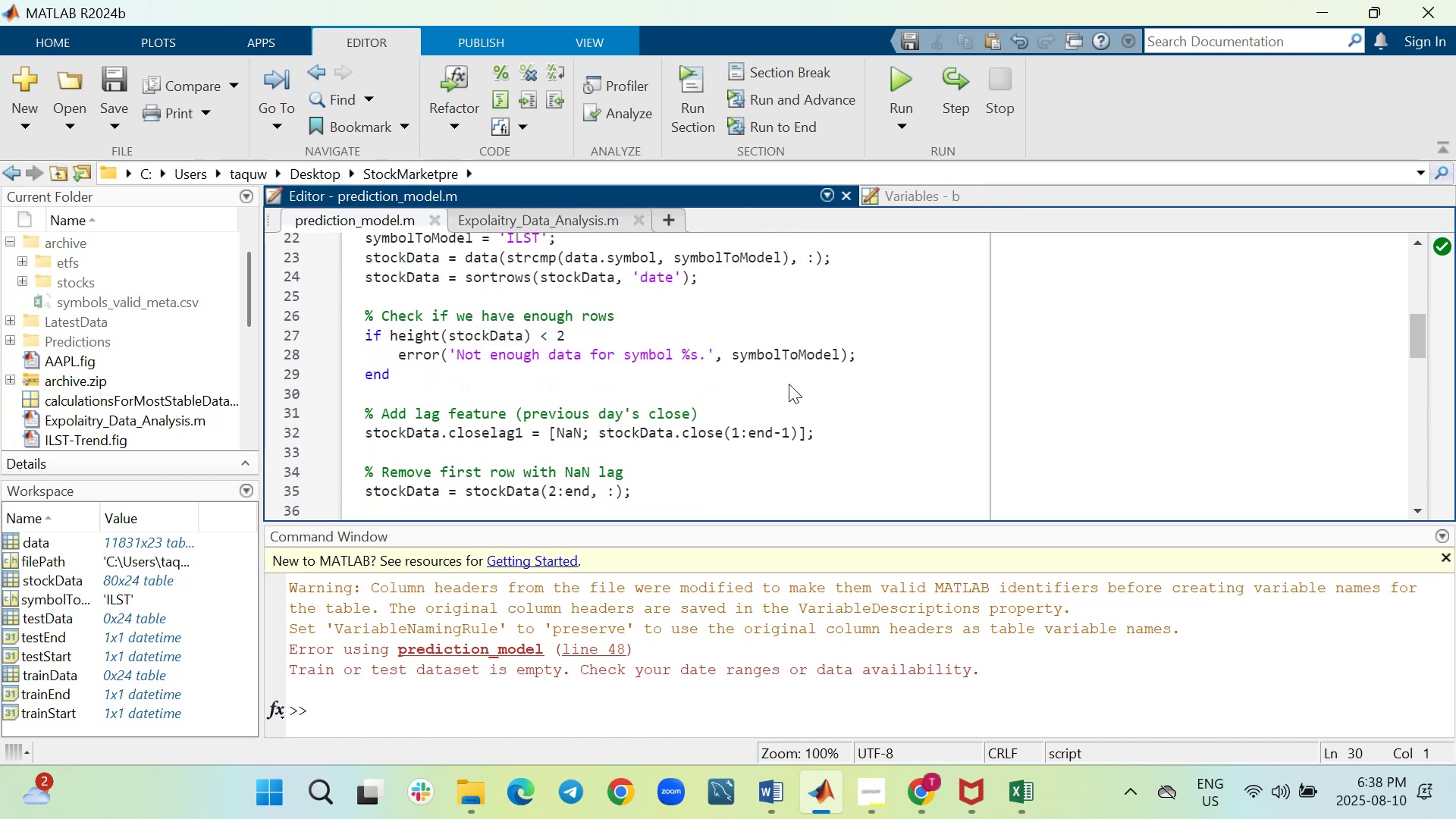 
wait(7.43)
 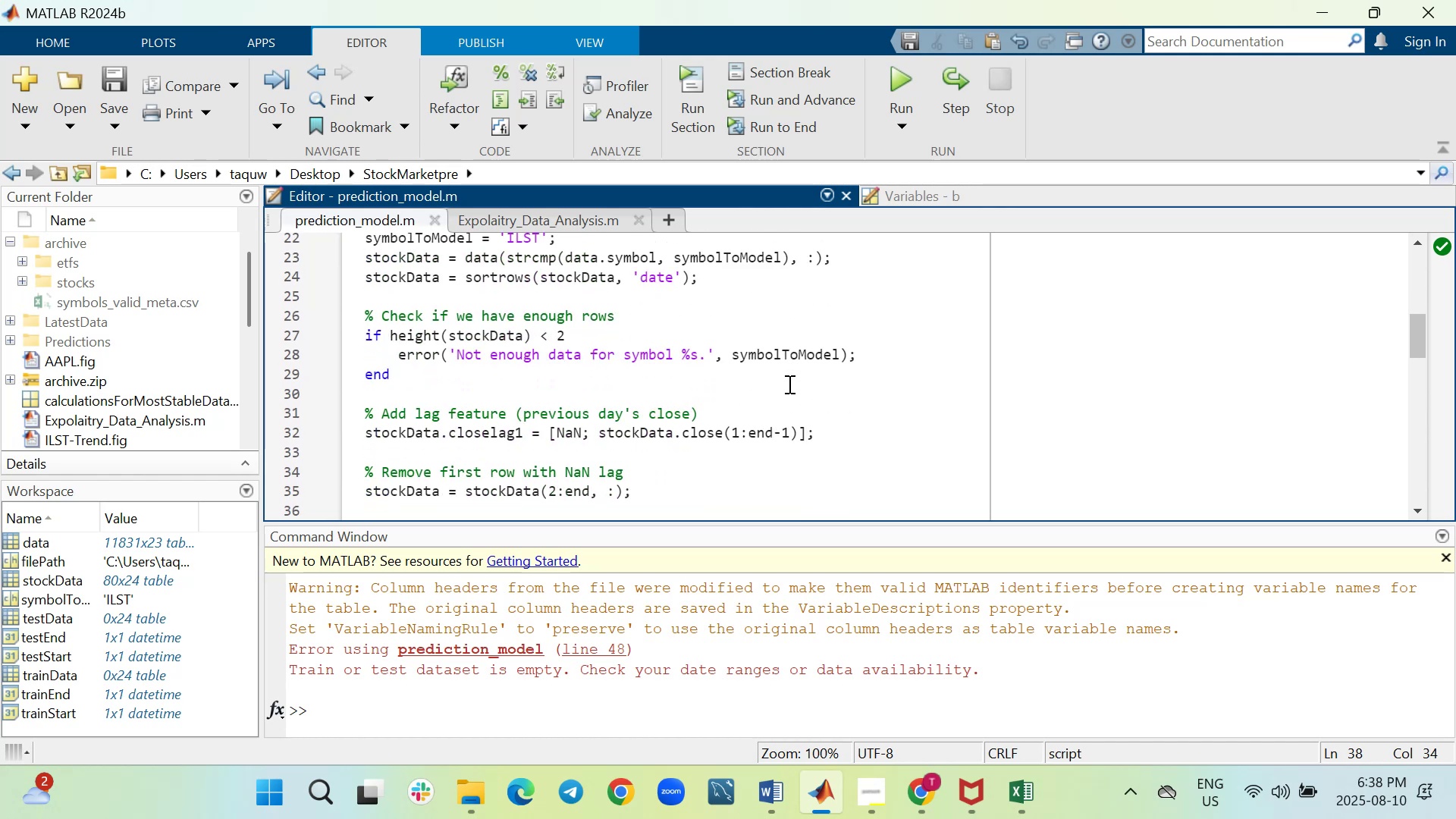 
key(Control+A)
 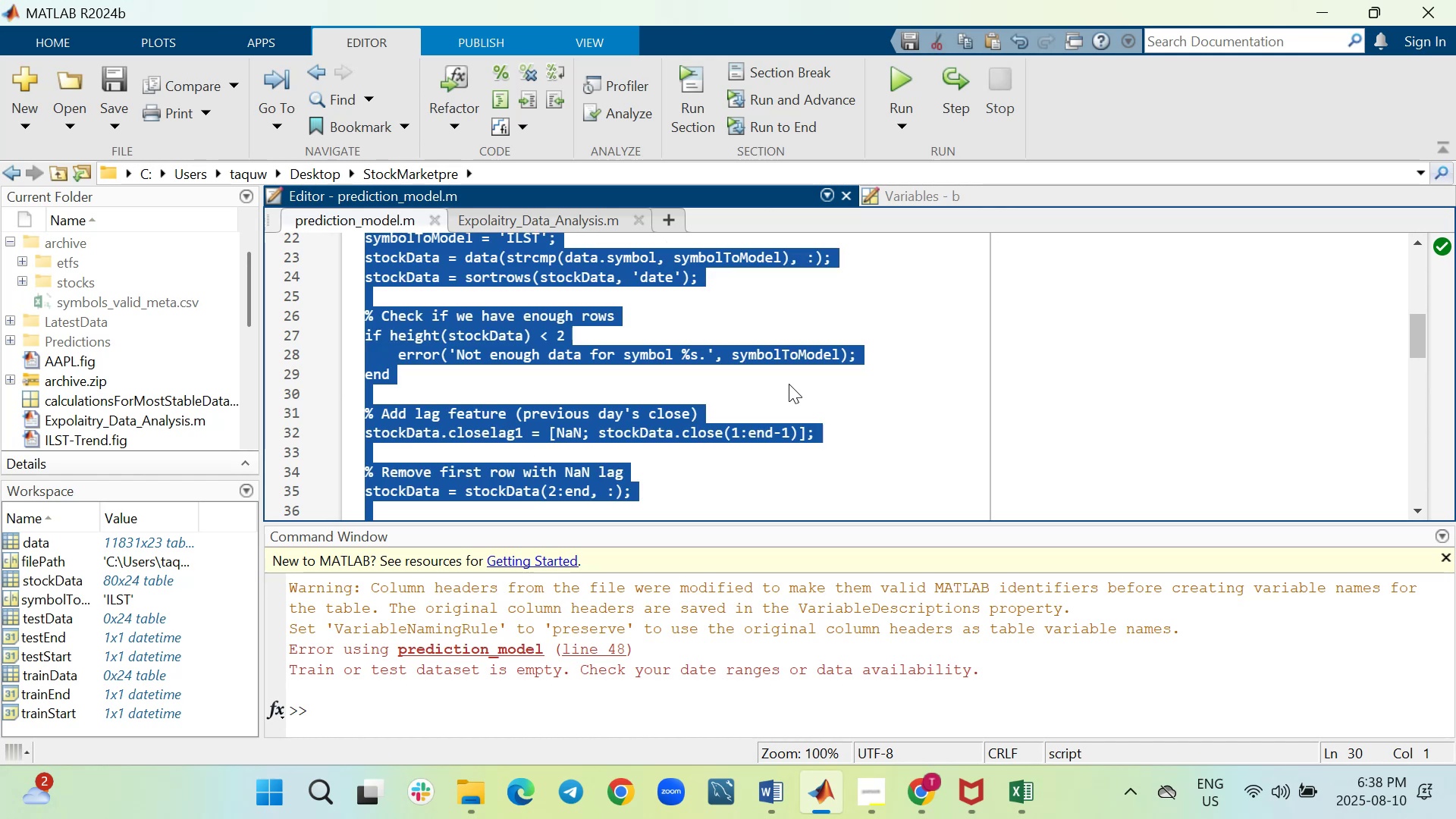 
key(Control+C)
 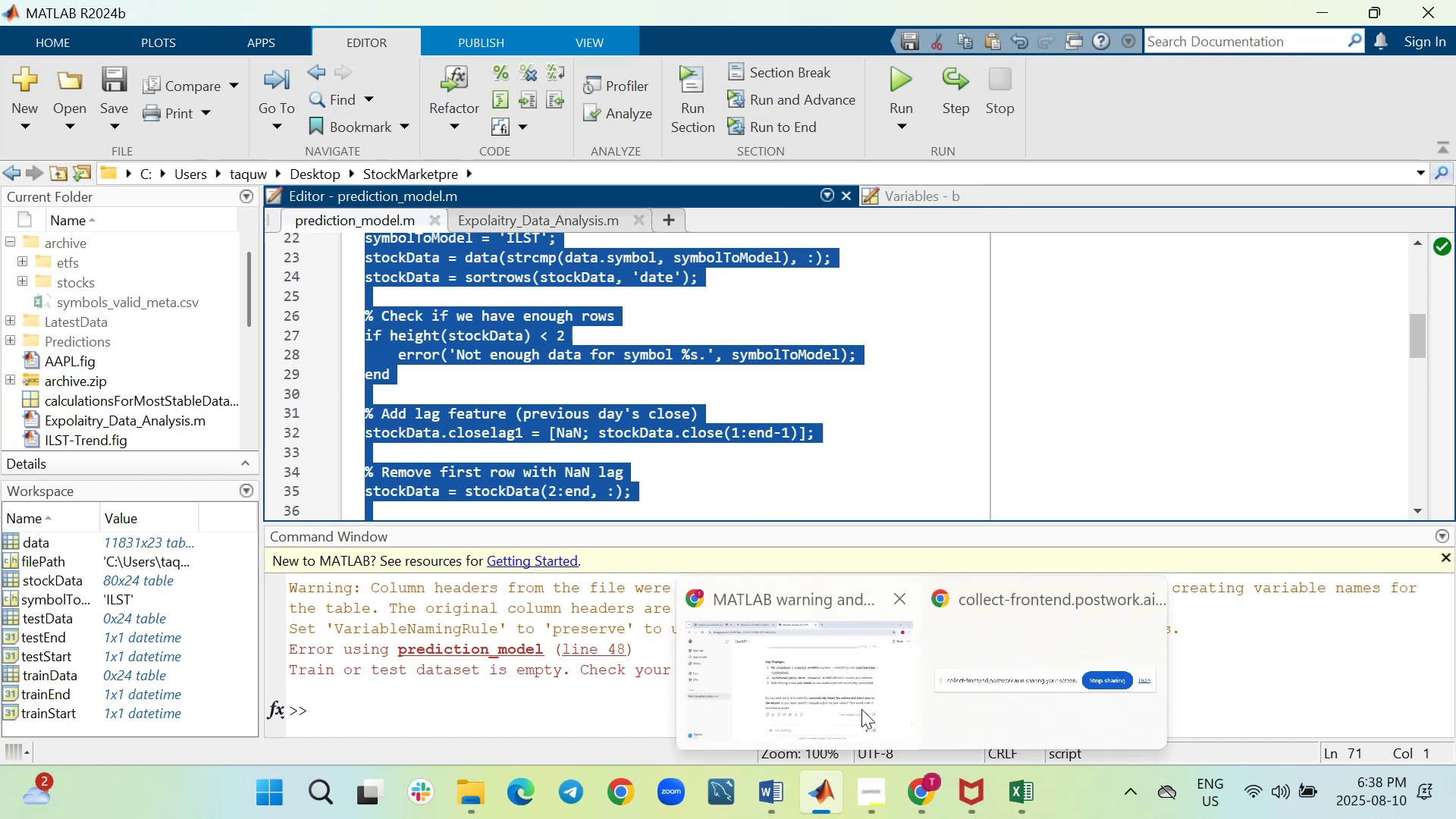 
scroll: coordinate [825, 538], scroll_direction: down, amount: 1.0
 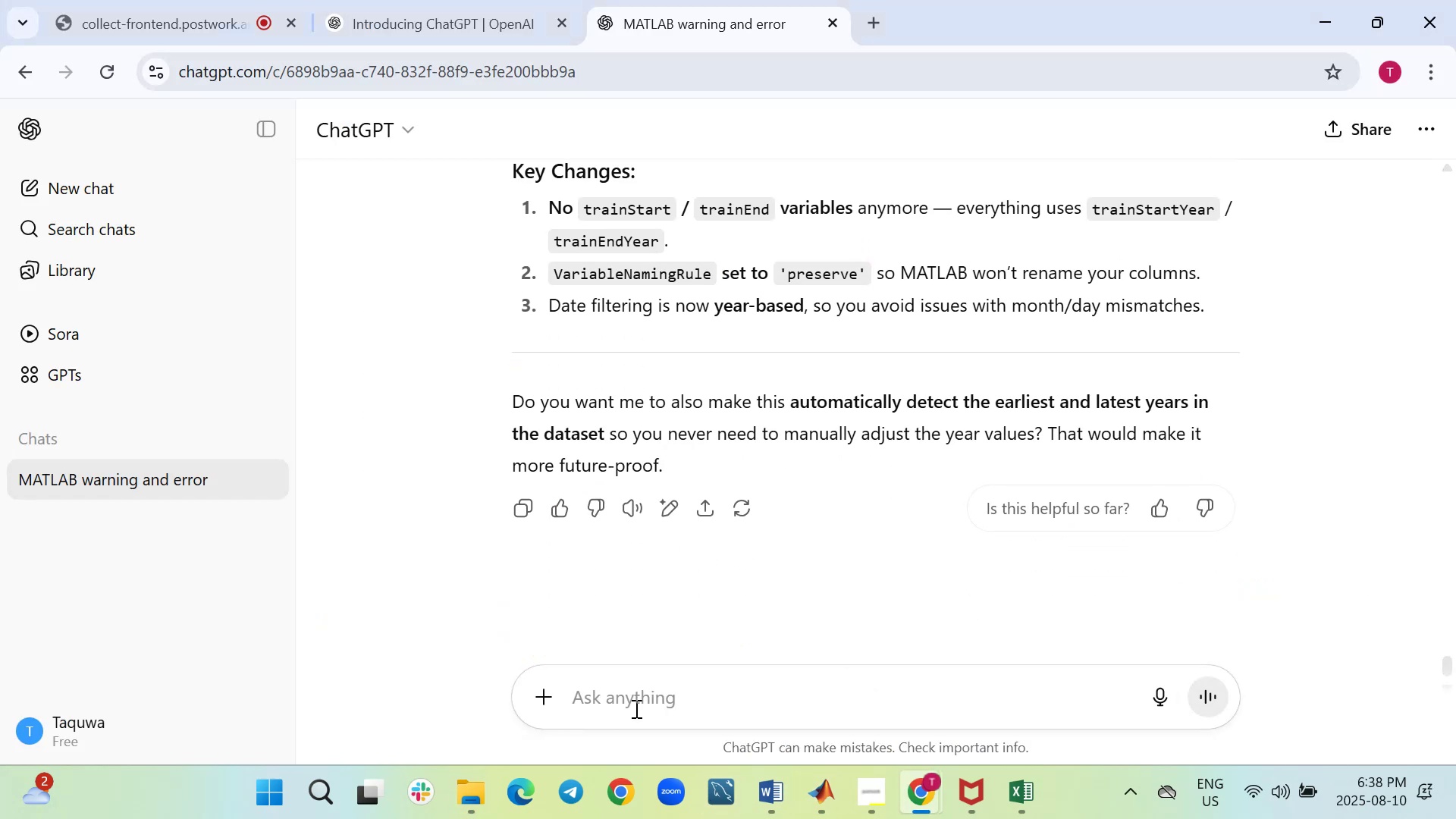 
key(Control+V)
 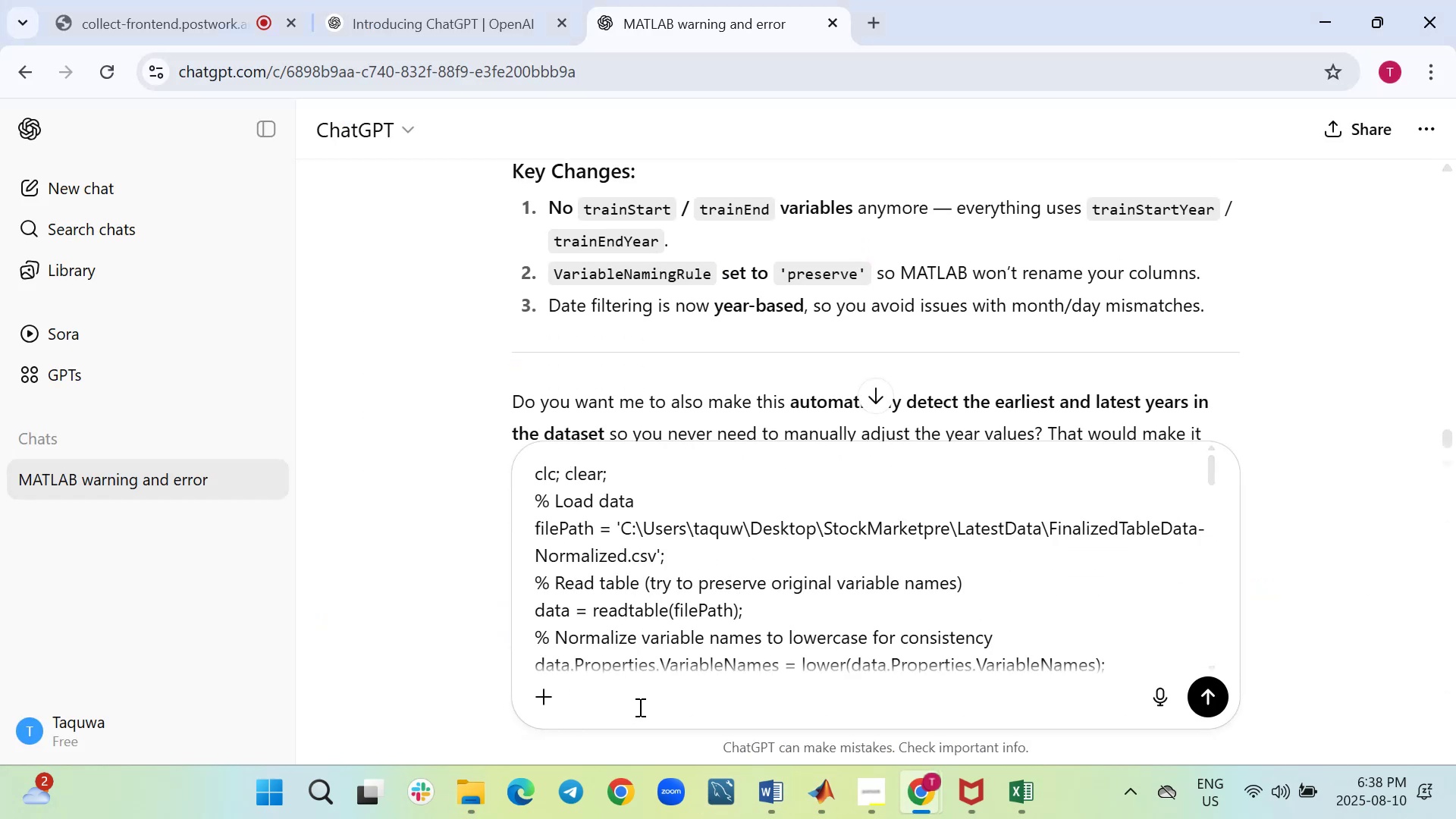 
key(Enter)
 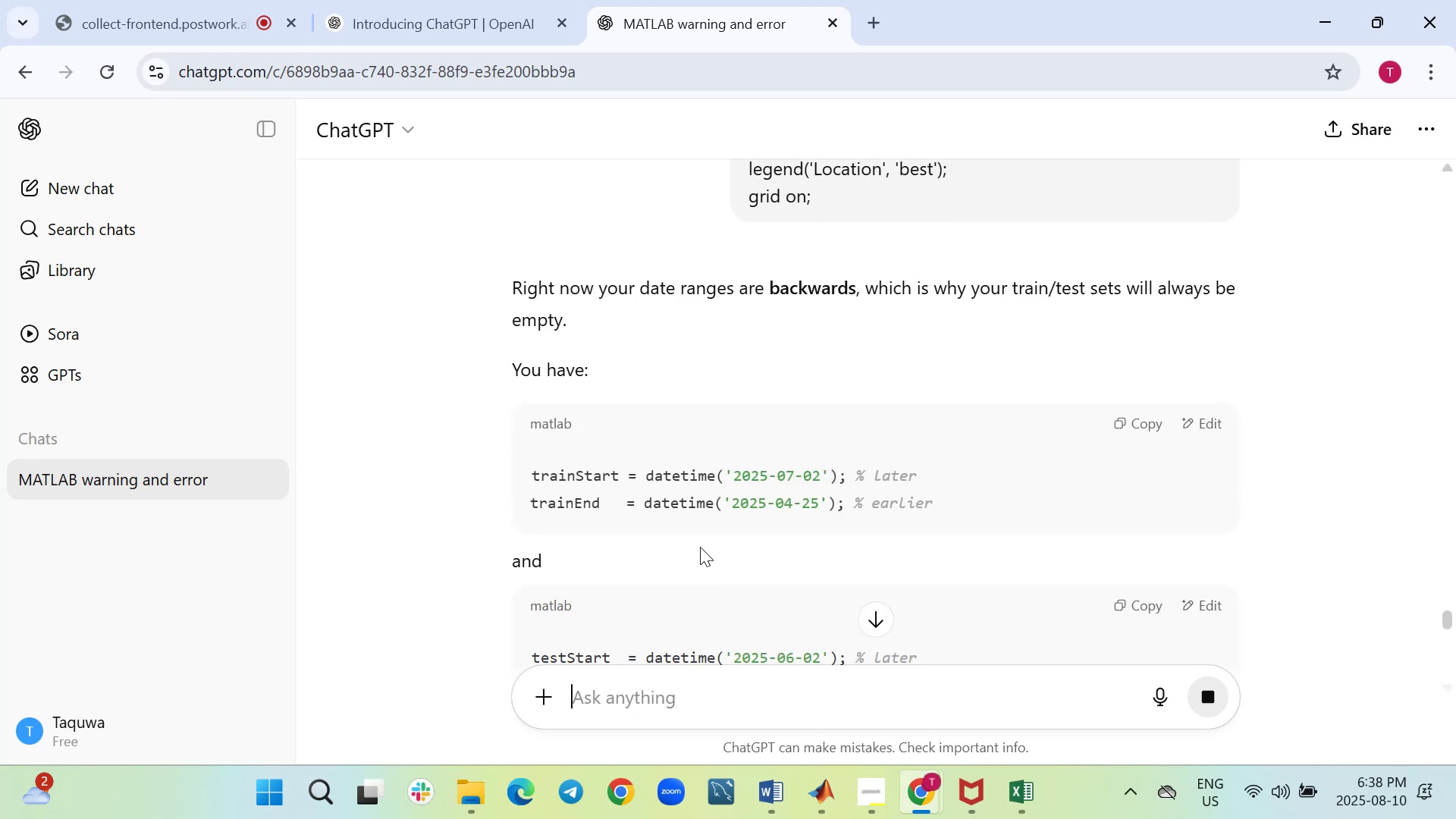 
wait(7.57)
 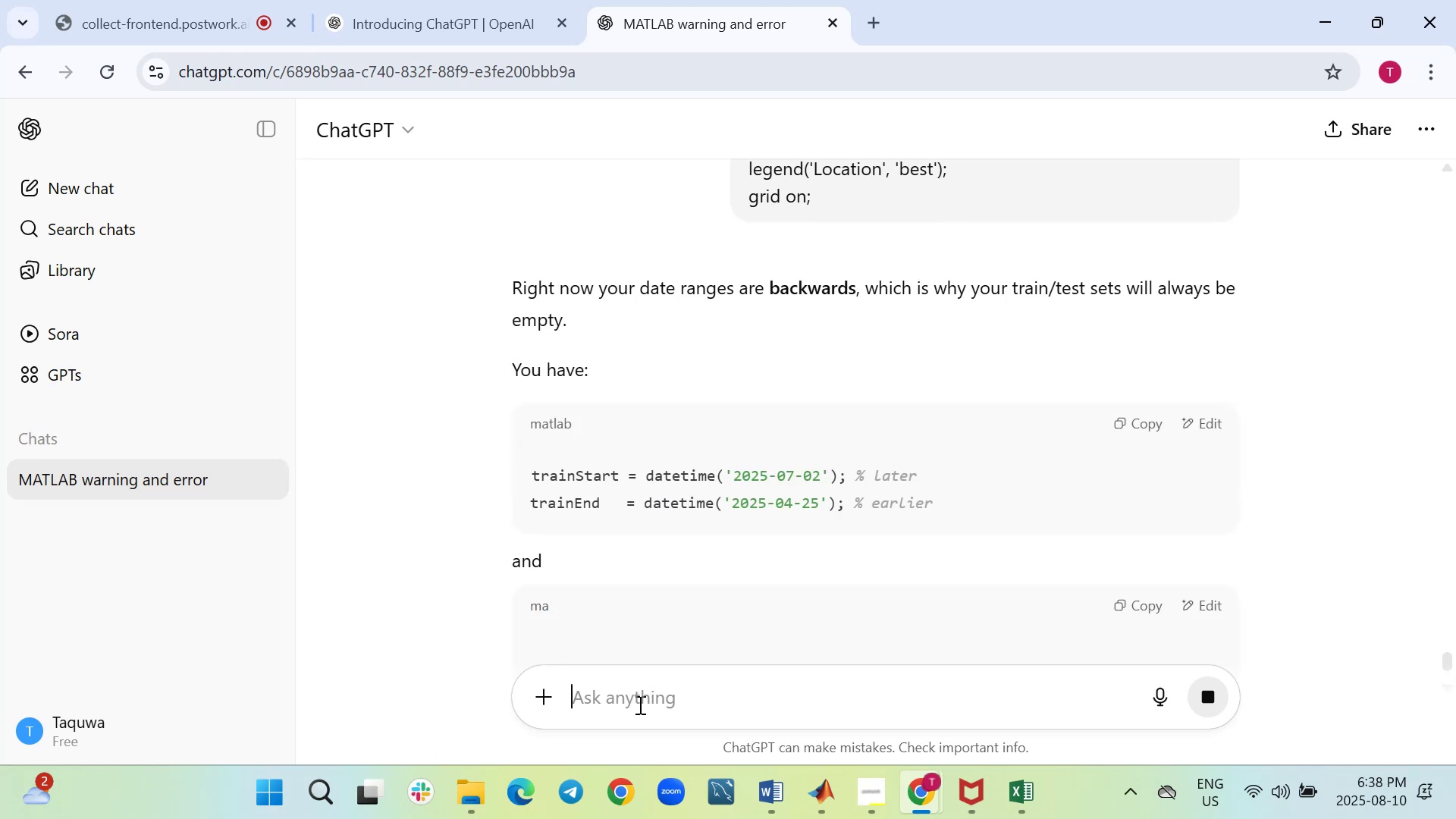 
scroll: coordinate [700, 547], scroll_direction: down, amount: 5.0
 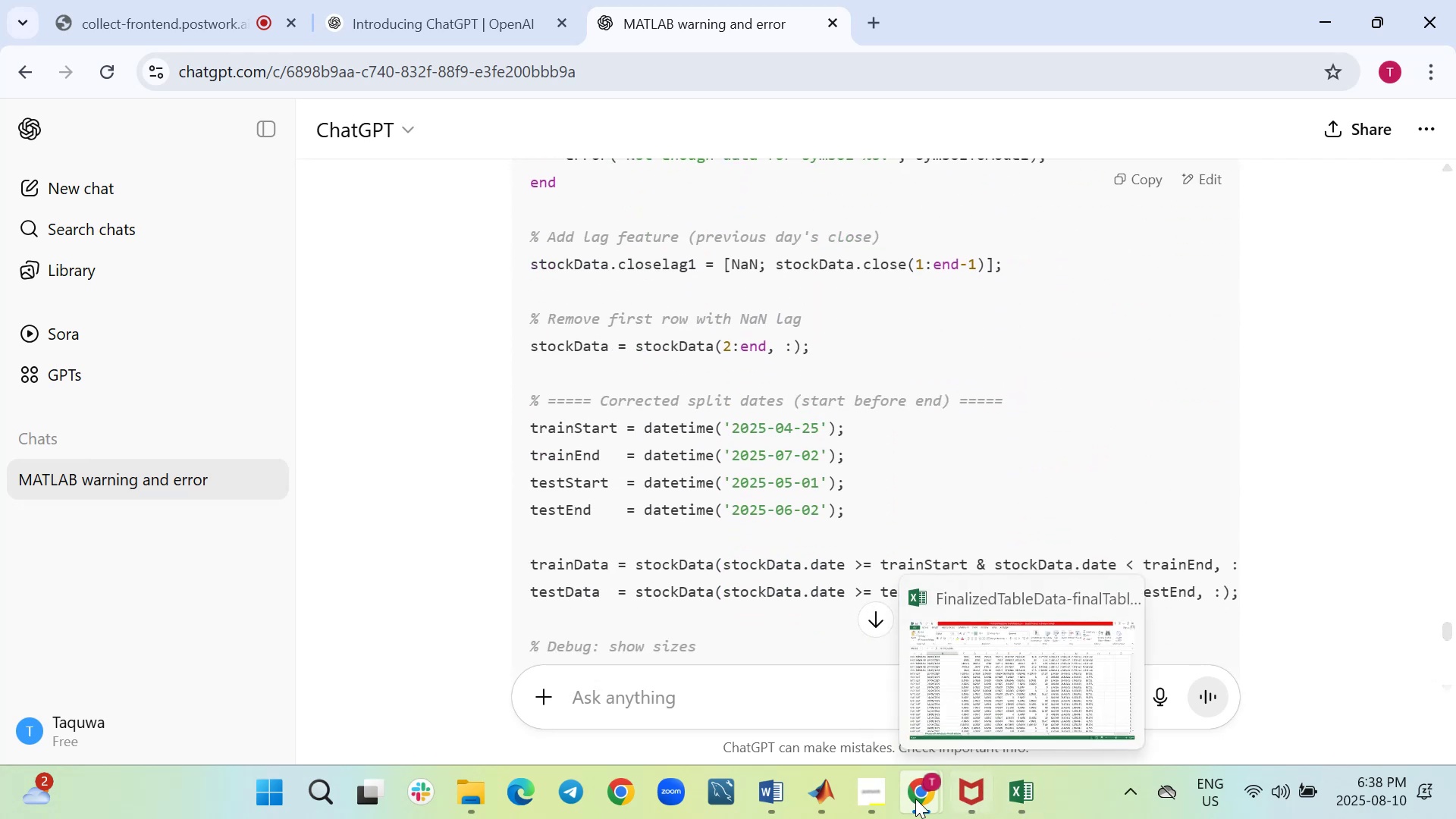 
wait(5.83)
 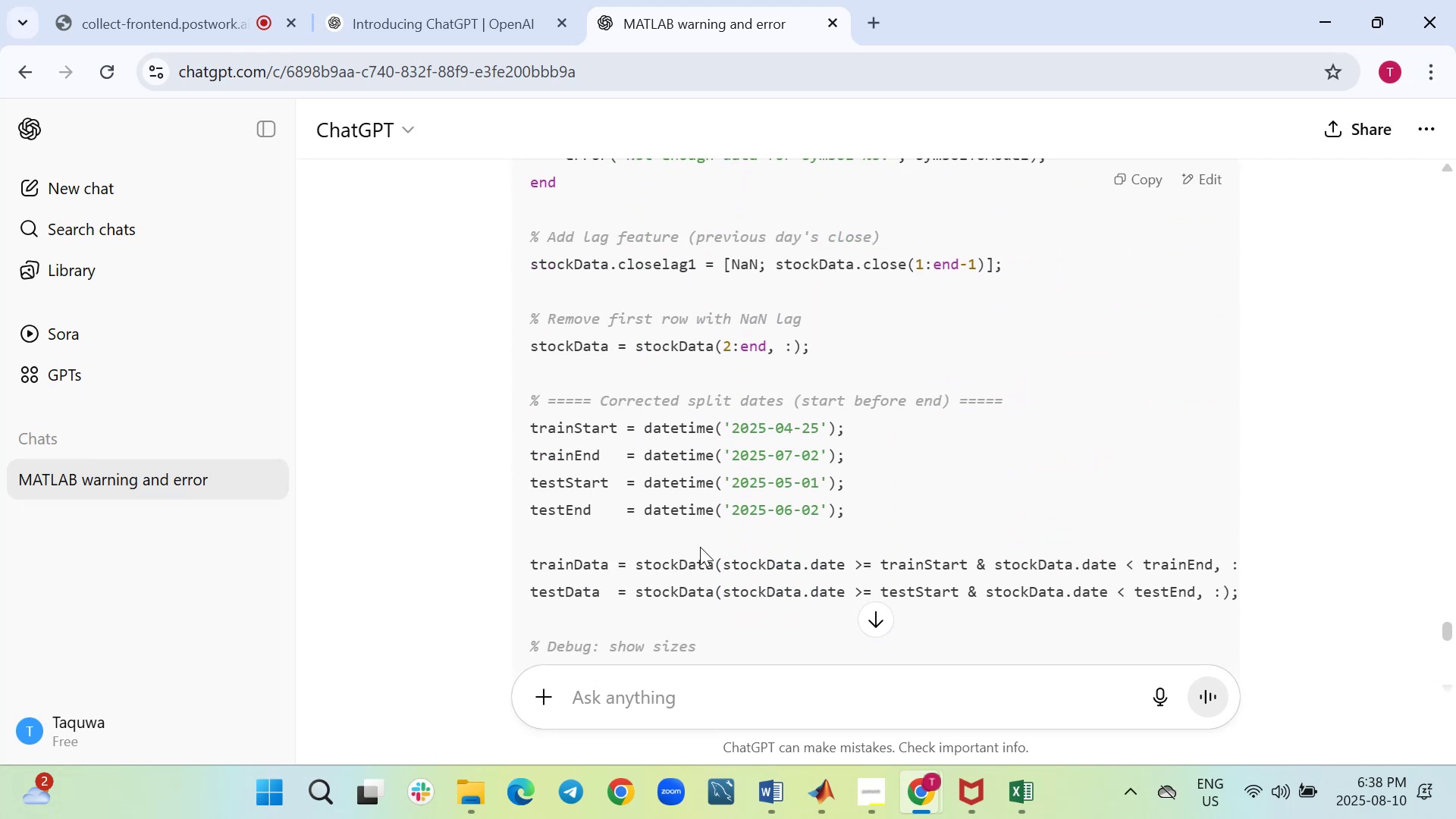 
left_click([830, 792])
 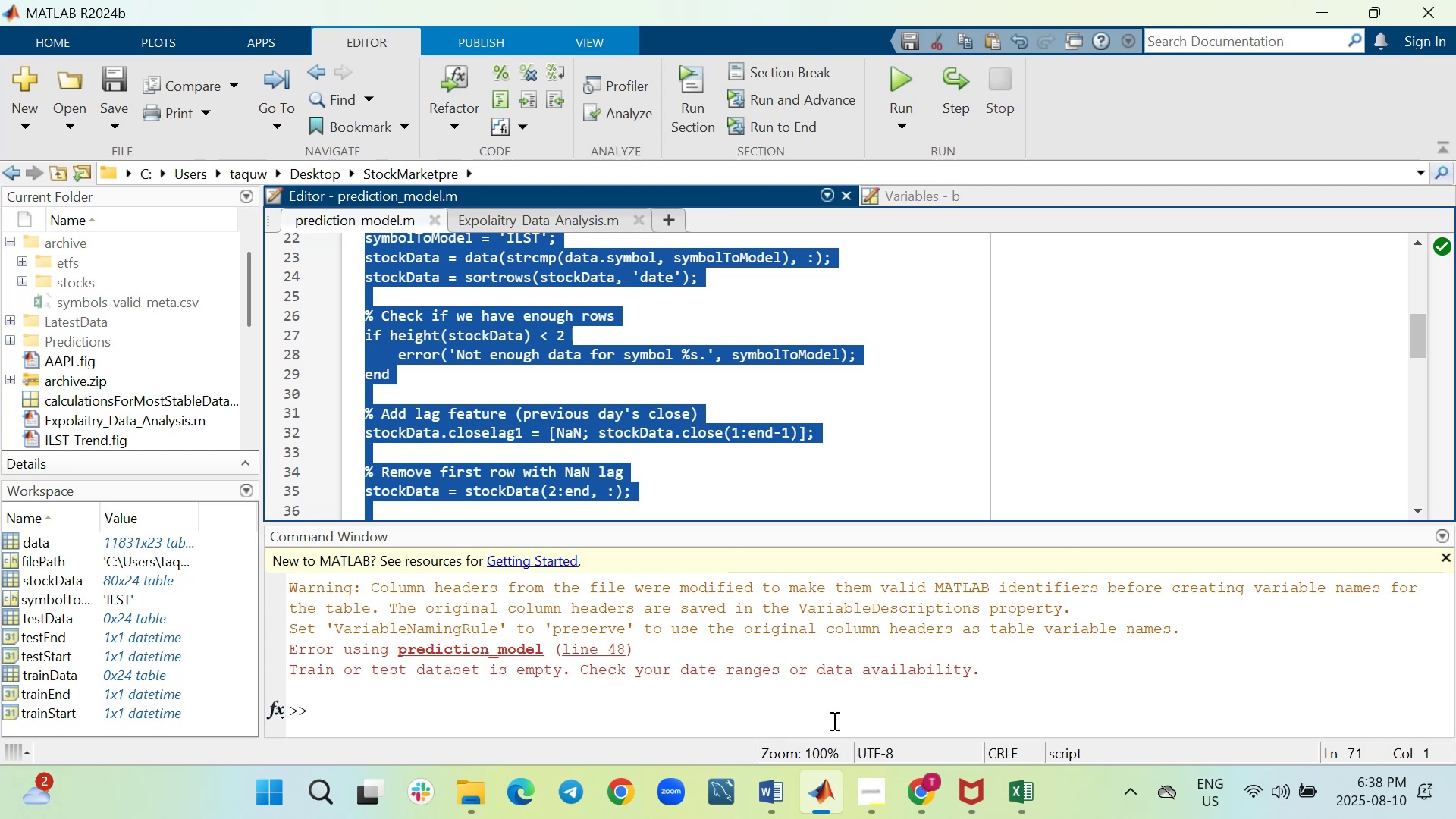 
left_click([882, 317])
 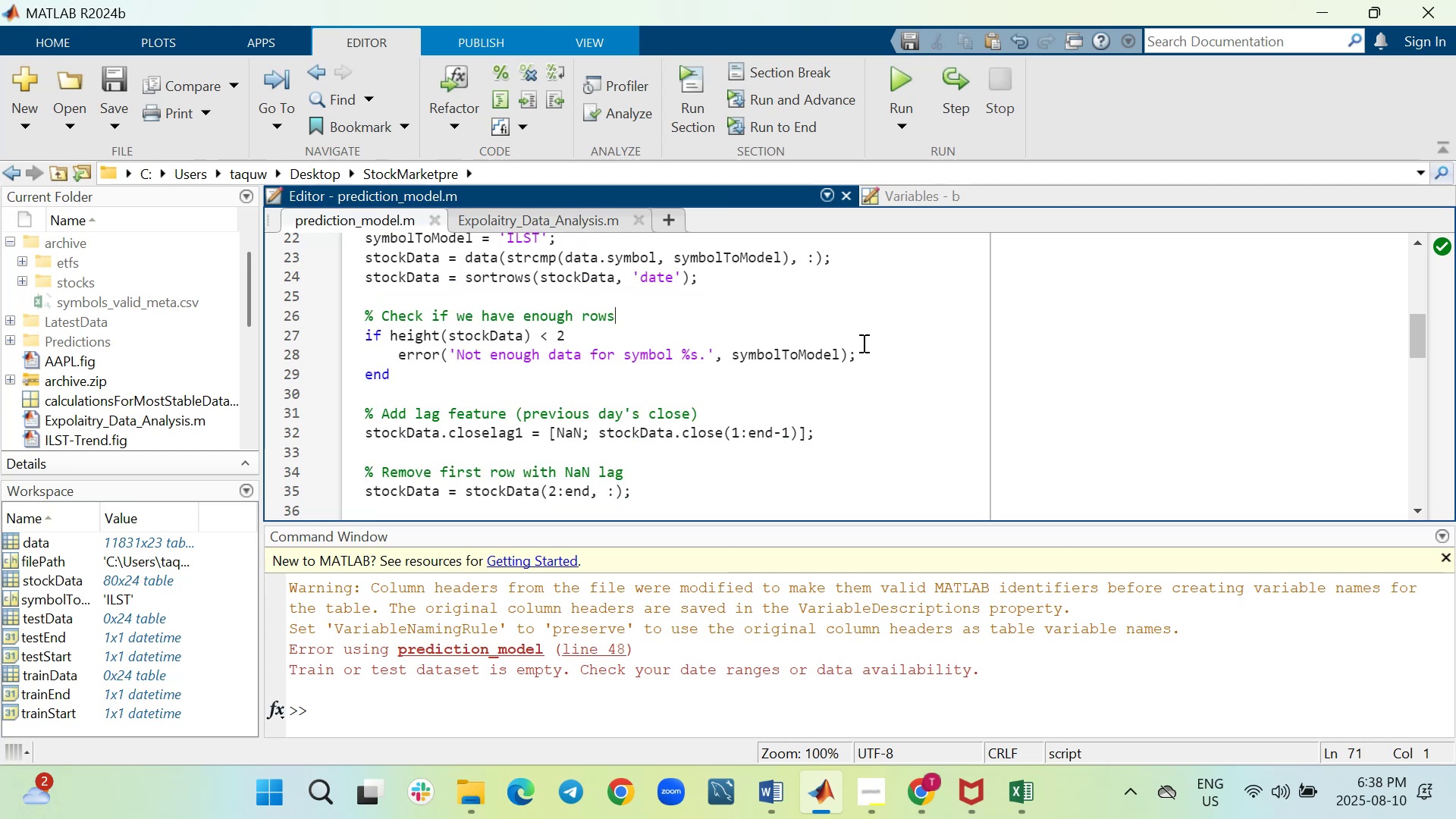 
scroll: coordinate [864, 347], scroll_direction: down, amount: 1.0
 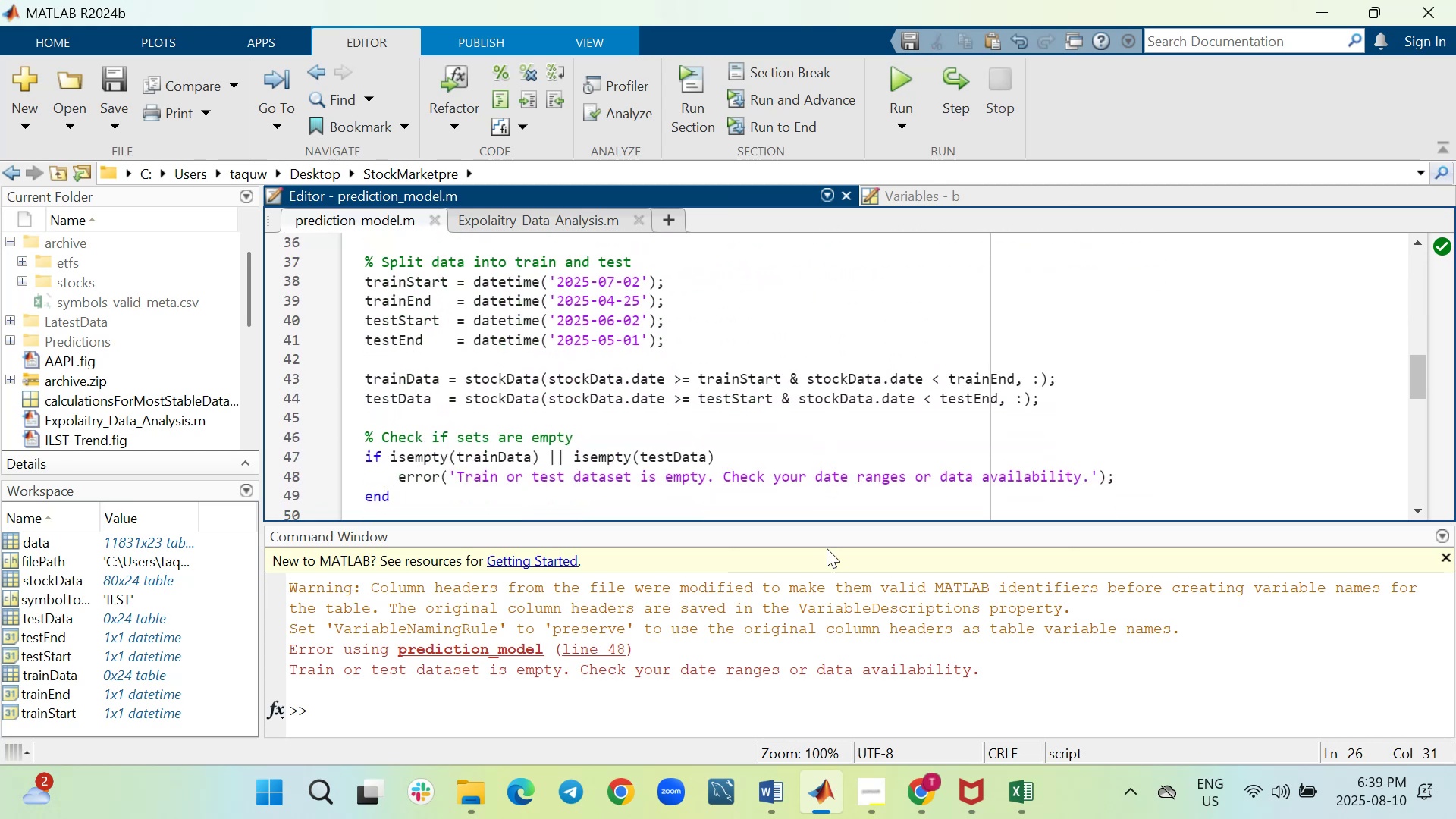 
wait(9.45)
 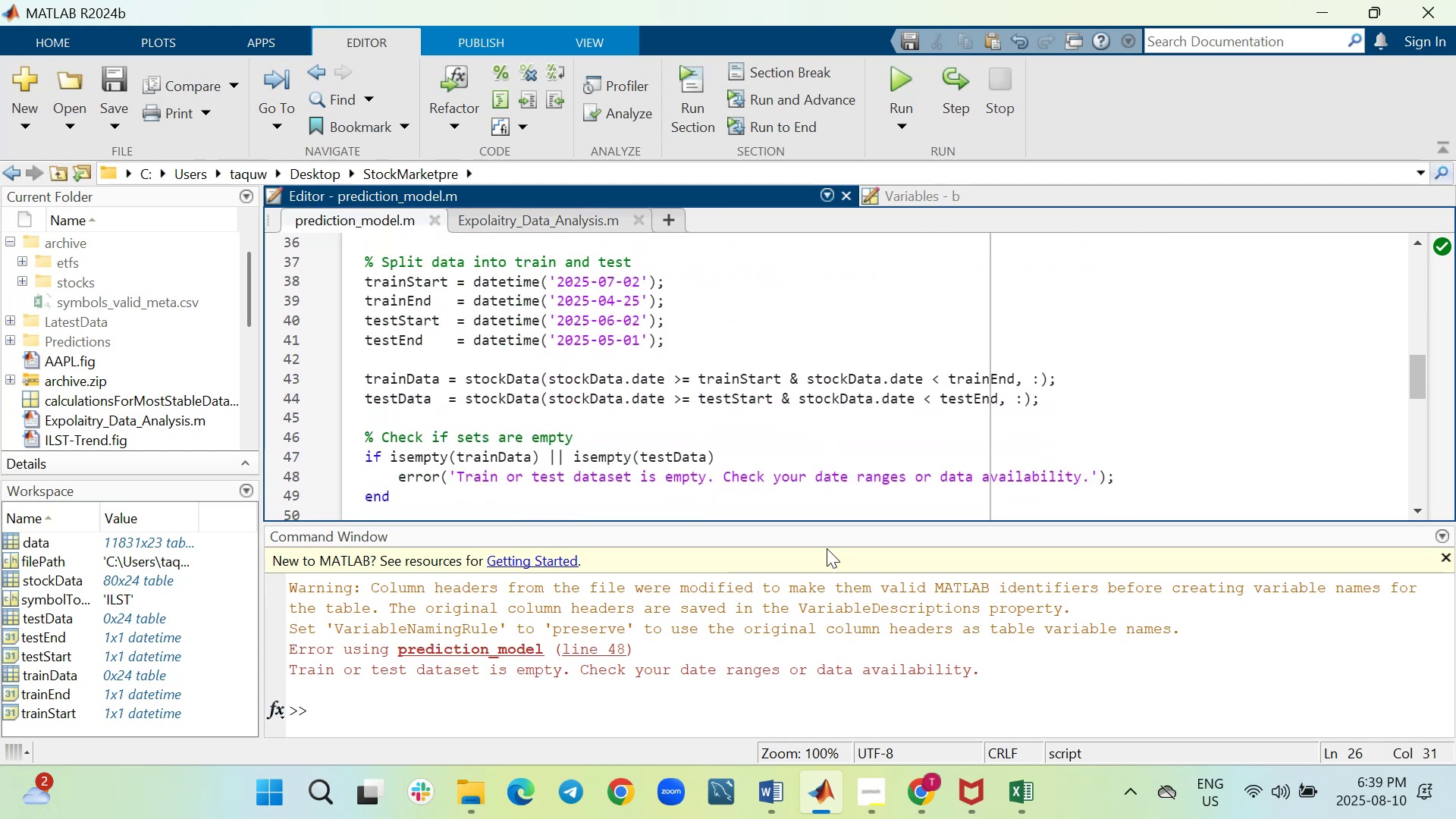 
left_click([817, 793])
 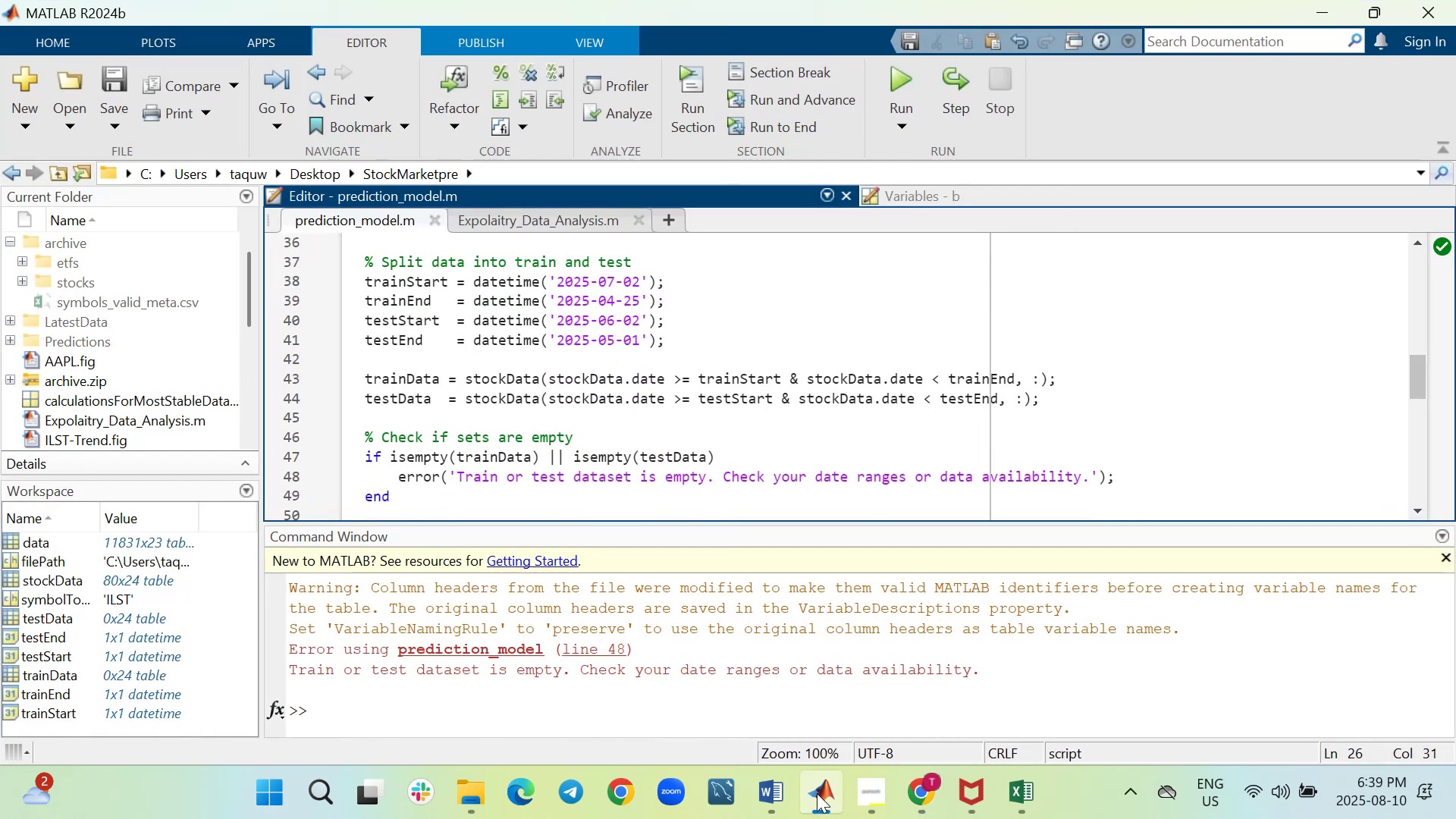 
left_click([817, 793])
 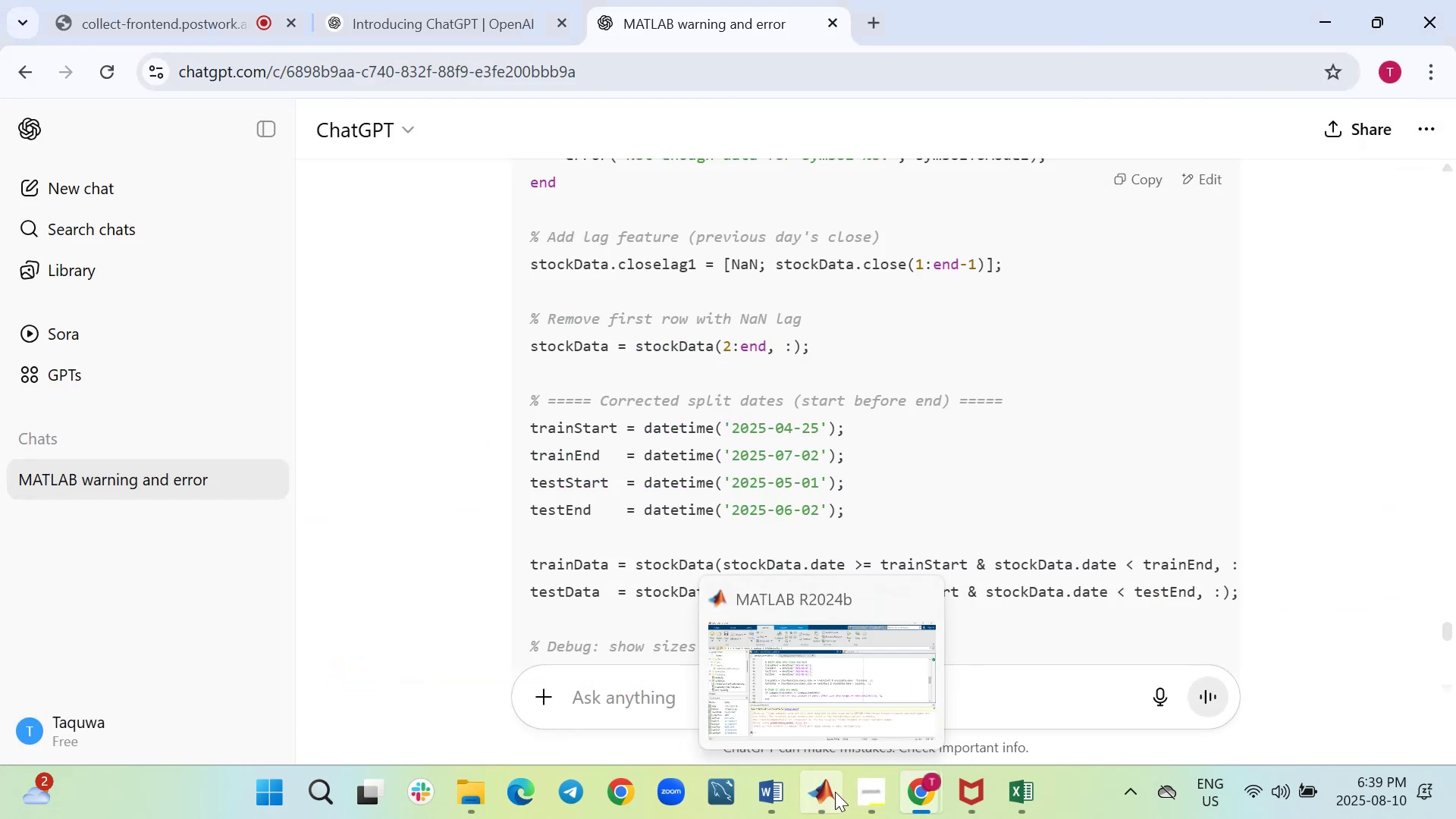 
wait(10.17)
 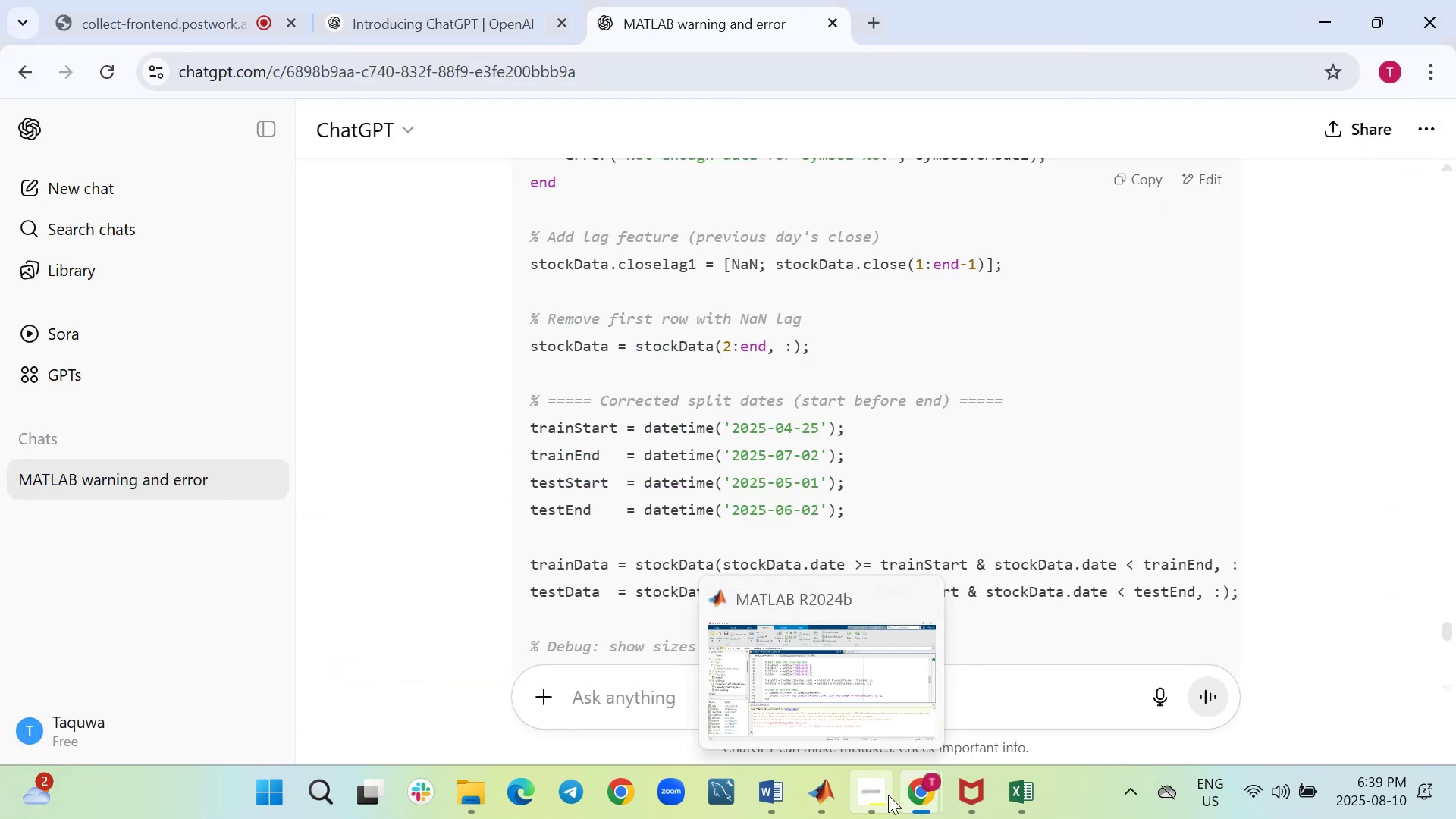 
key(Control+A)
 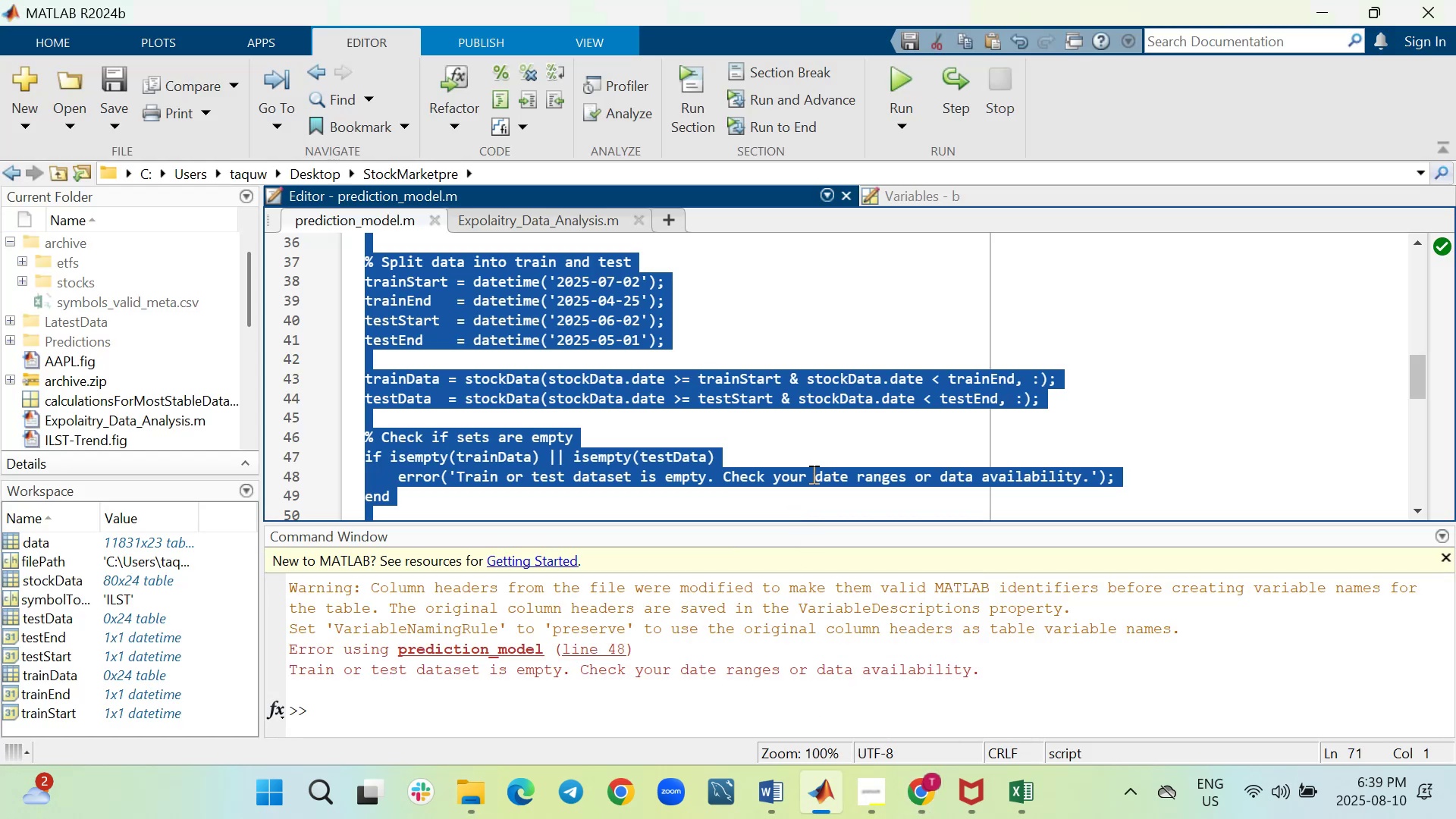 
key(Control+V)
 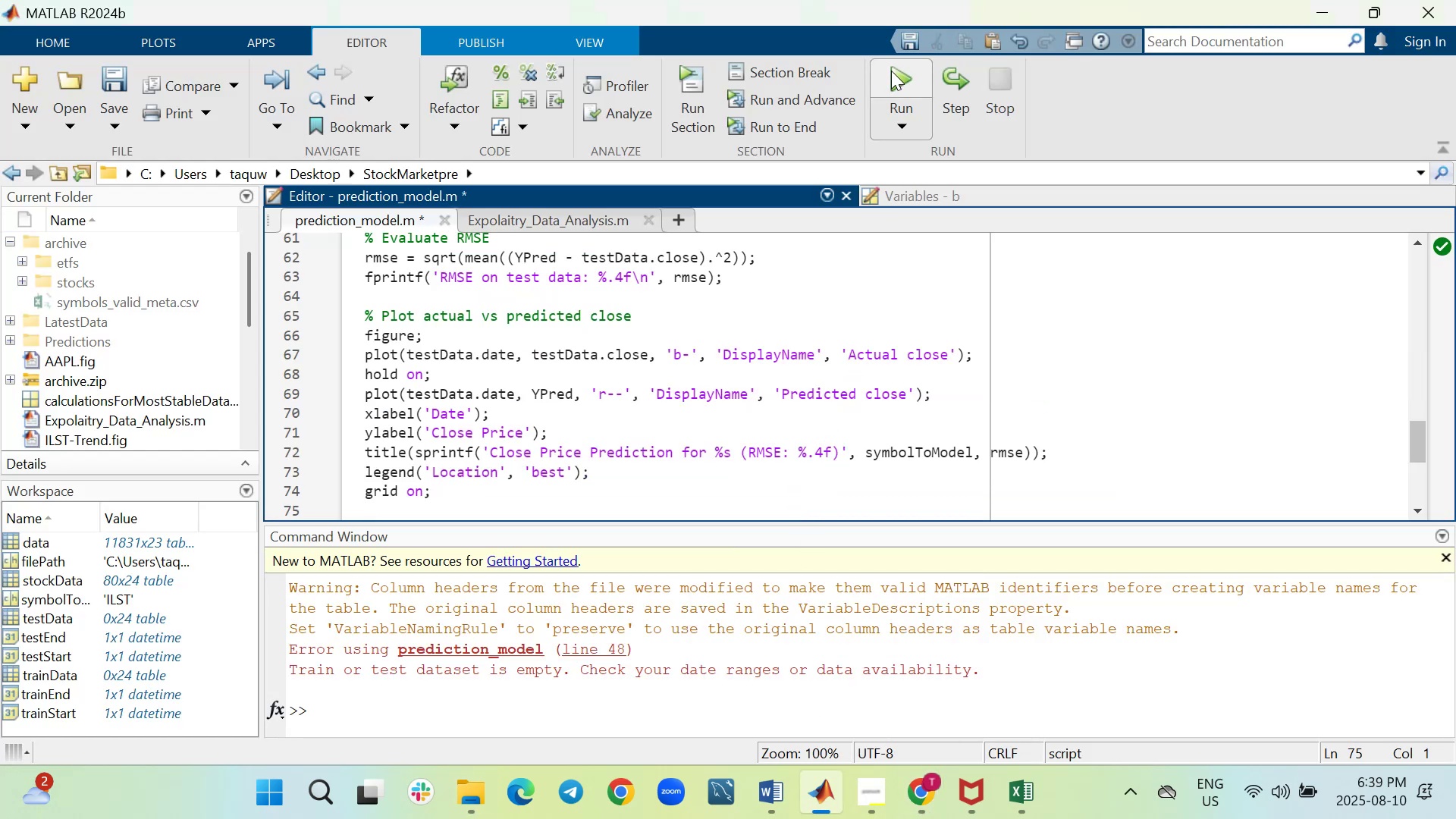 
left_click([903, 71])
 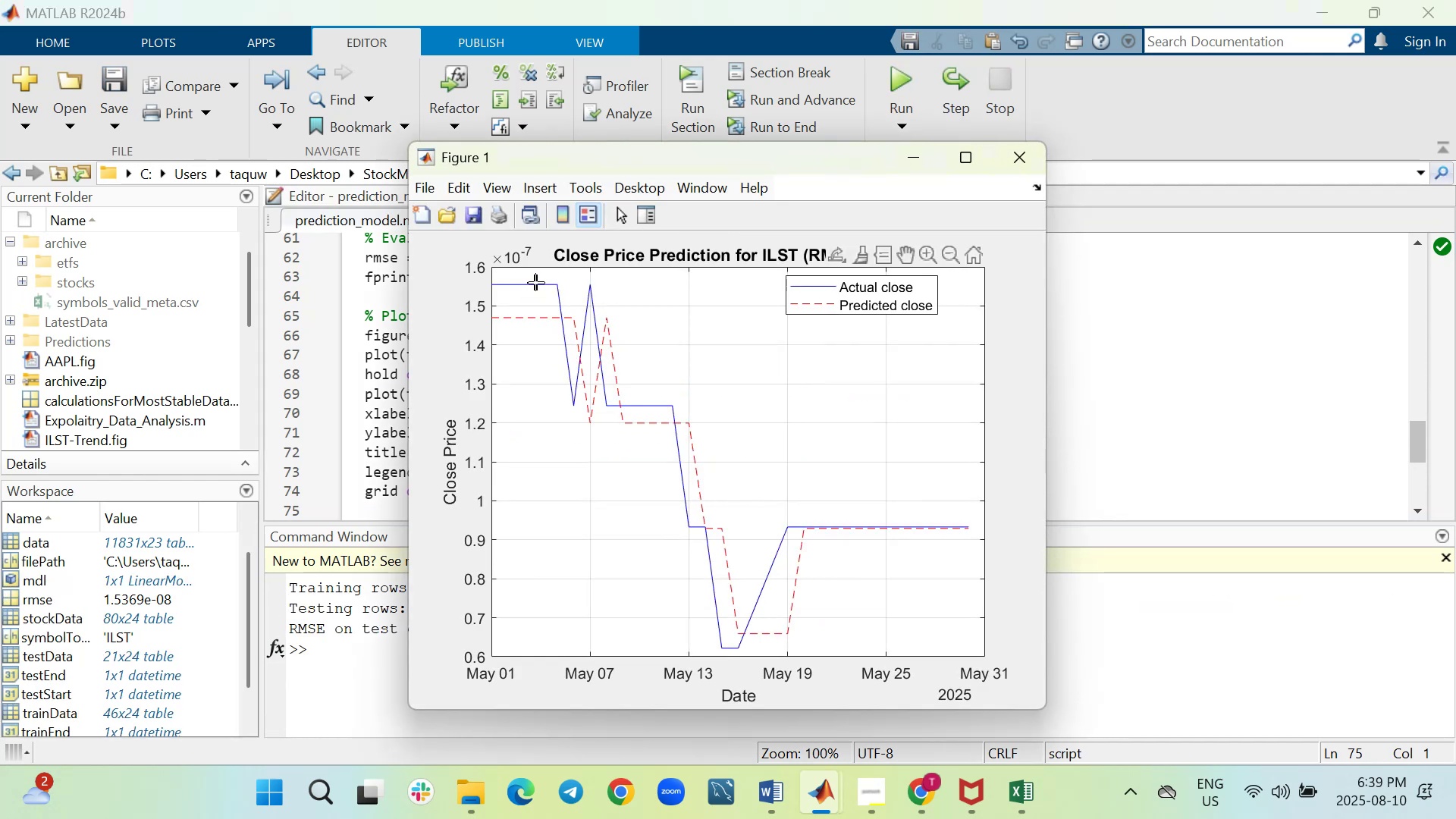 
wait(7.77)
 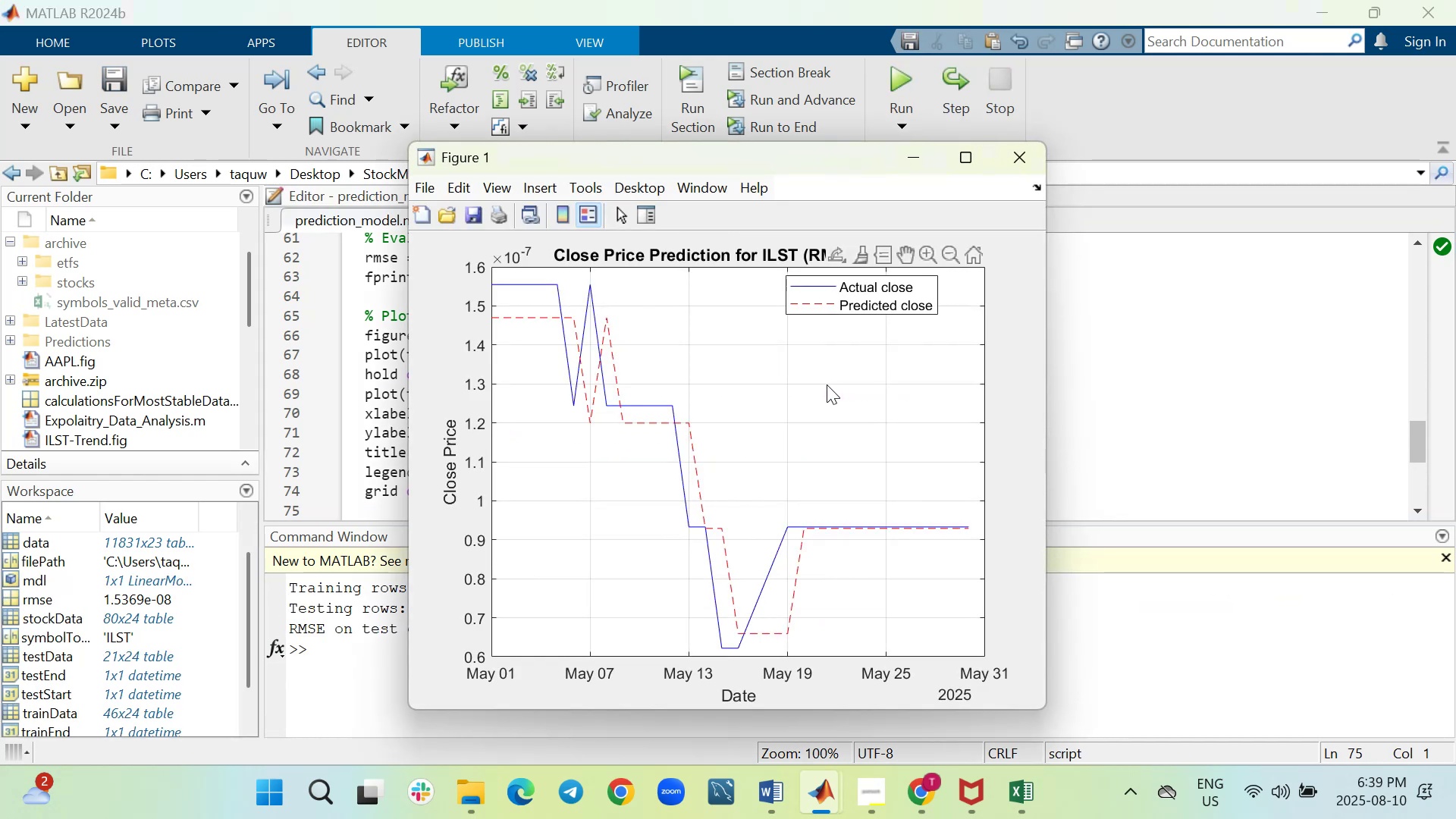 
mouse_move([514, 285])
 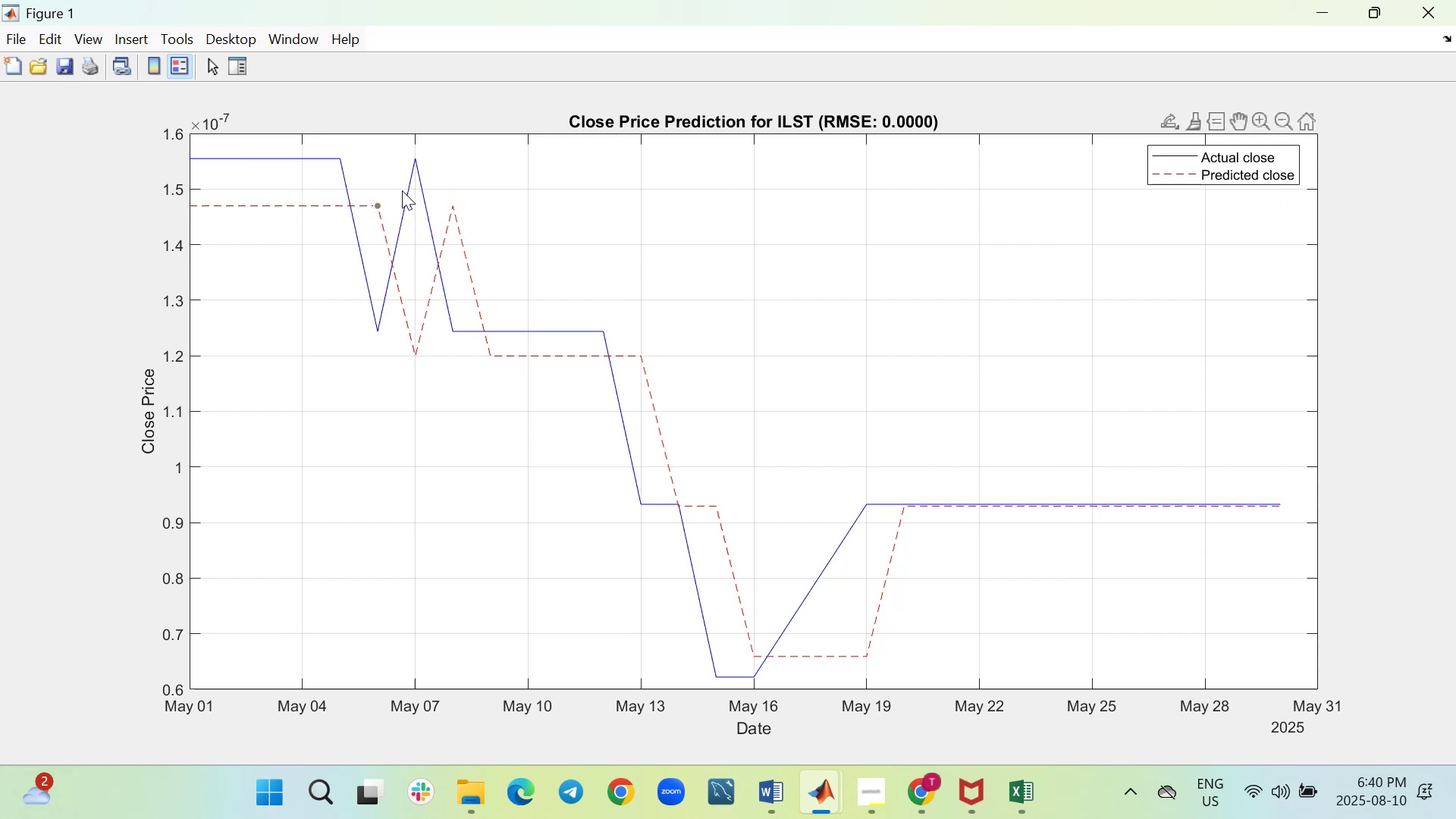 
wait(32.97)
 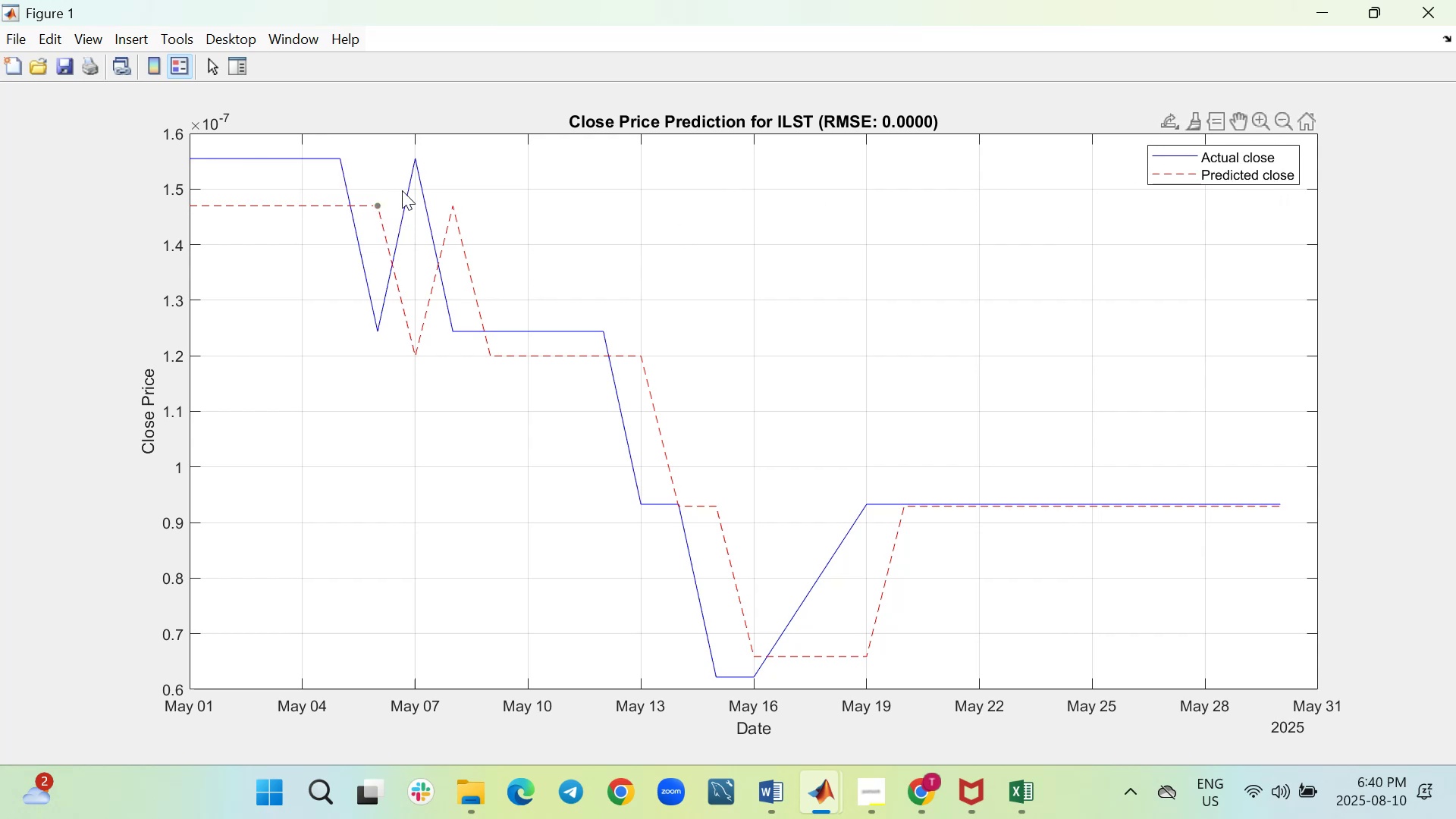 
mouse_move([419, 335])
 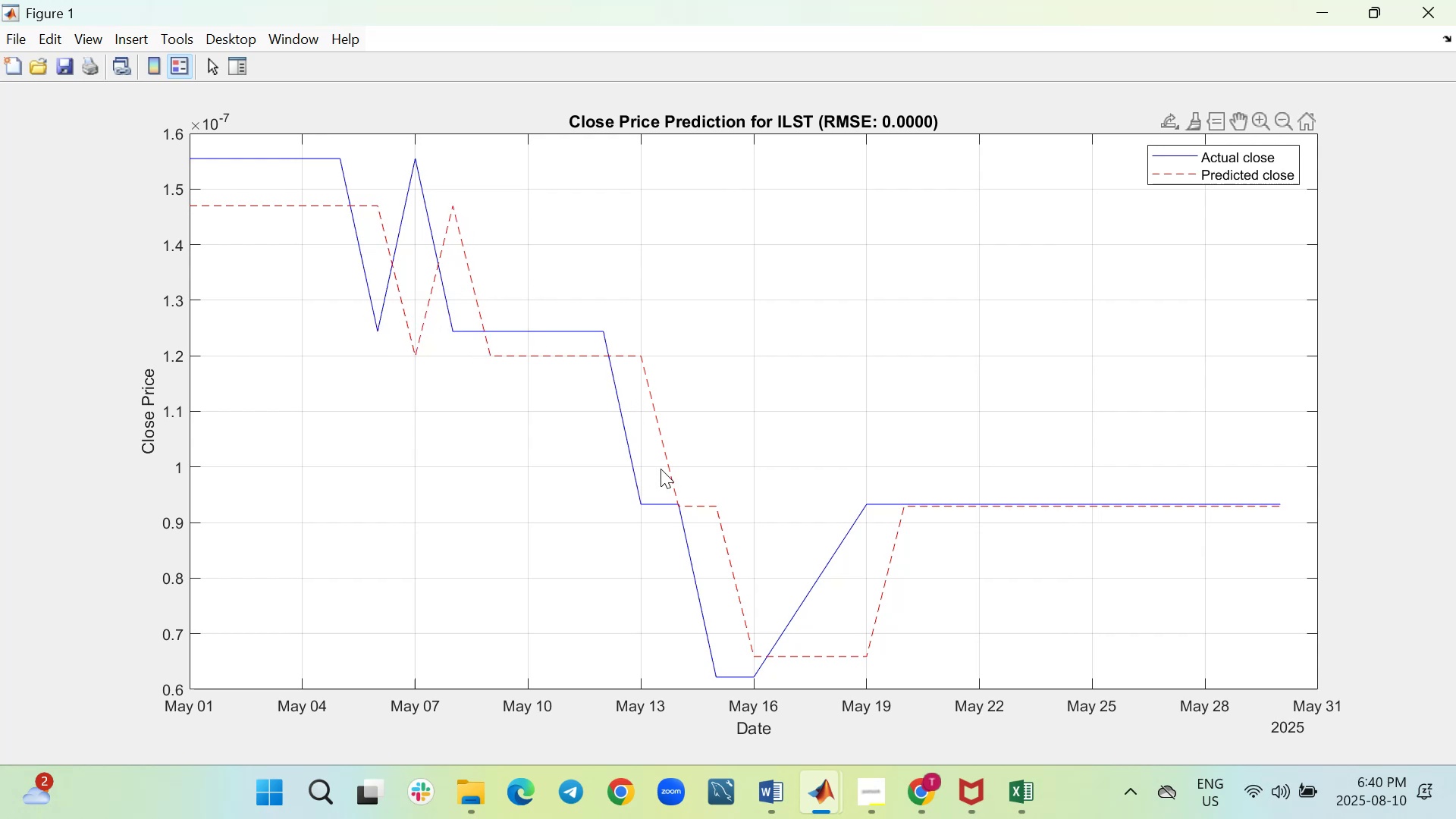 
wait(8.83)
 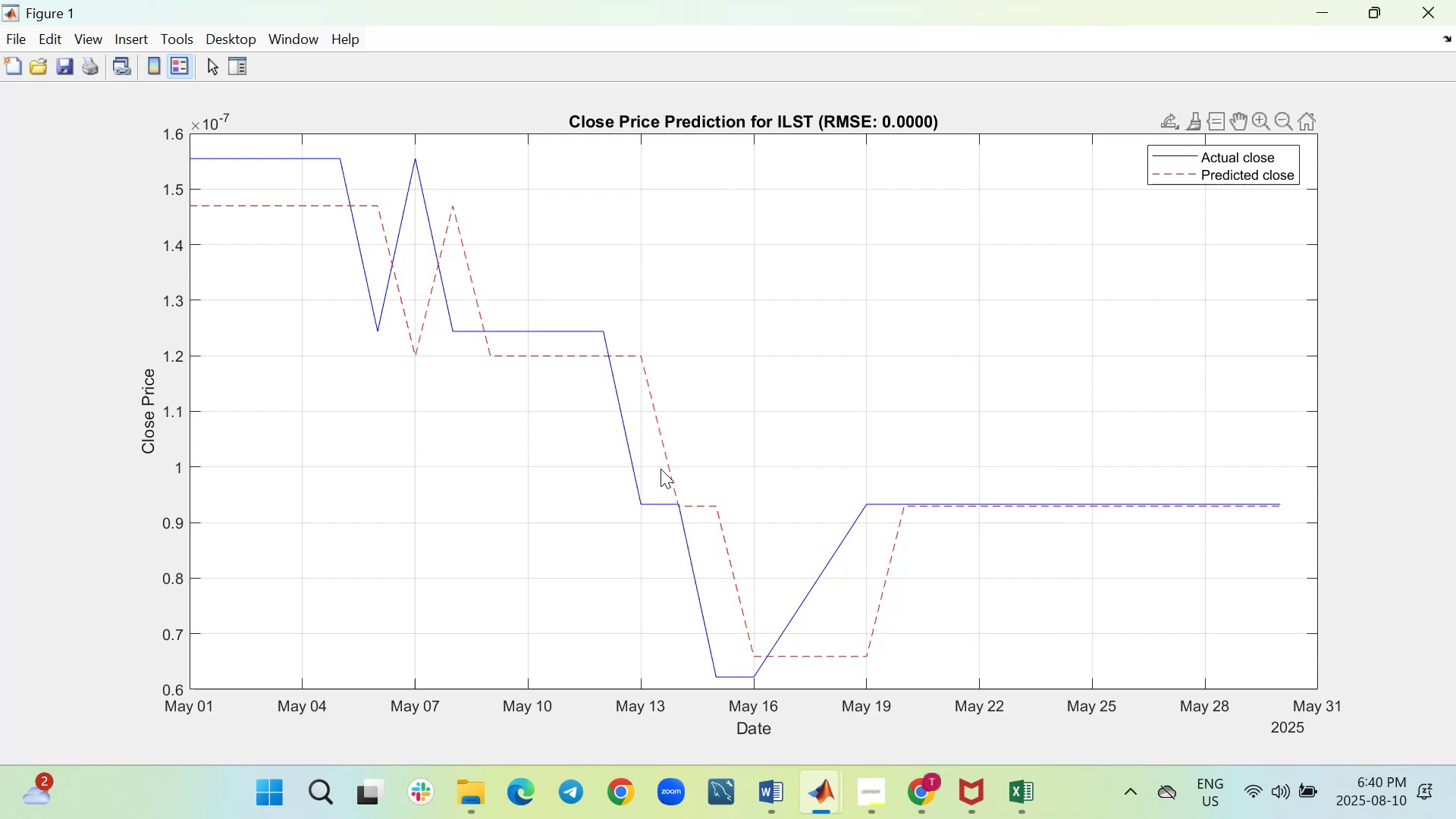 
left_click([8, 43])
 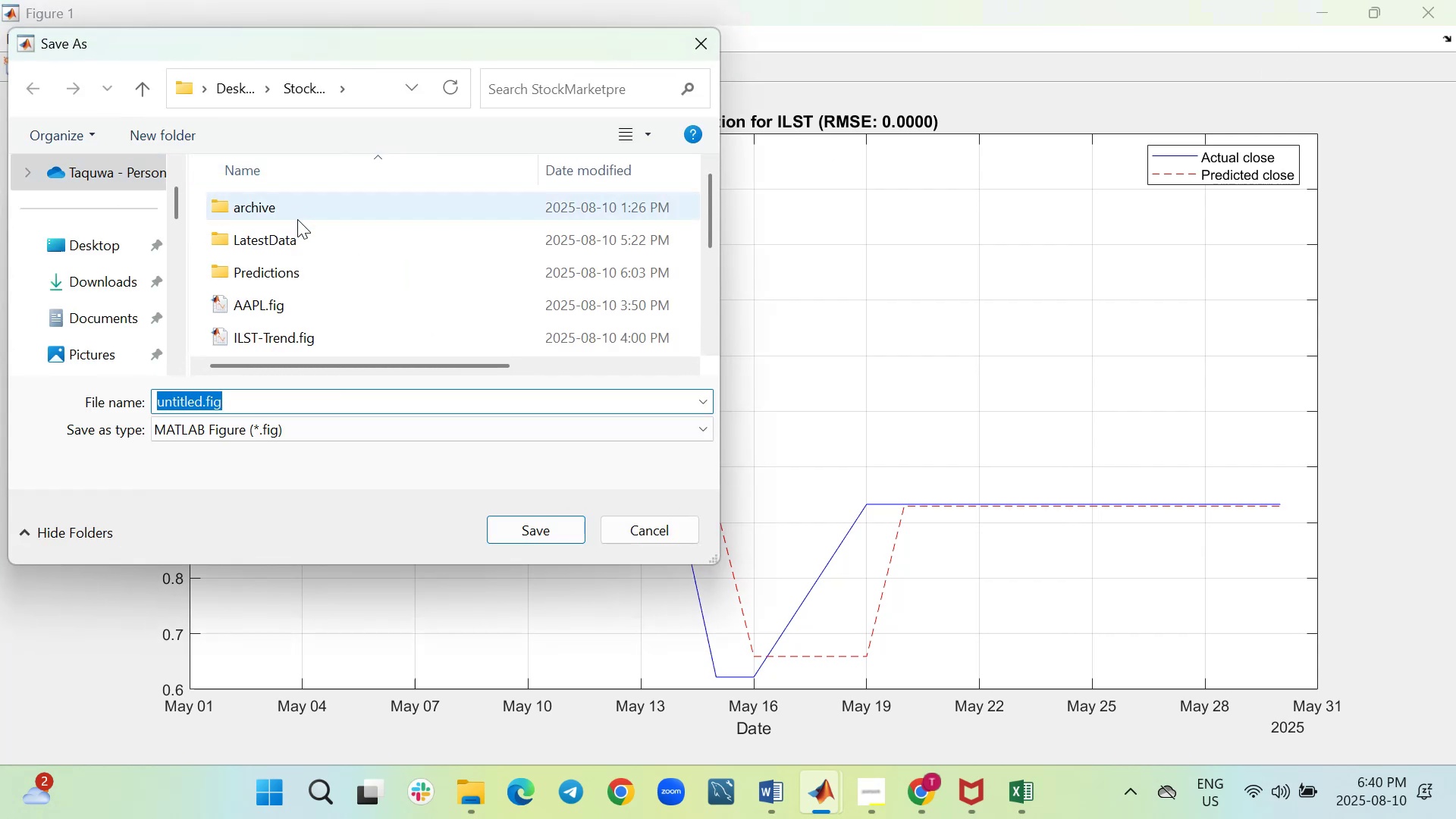 
double_click([286, 271])
 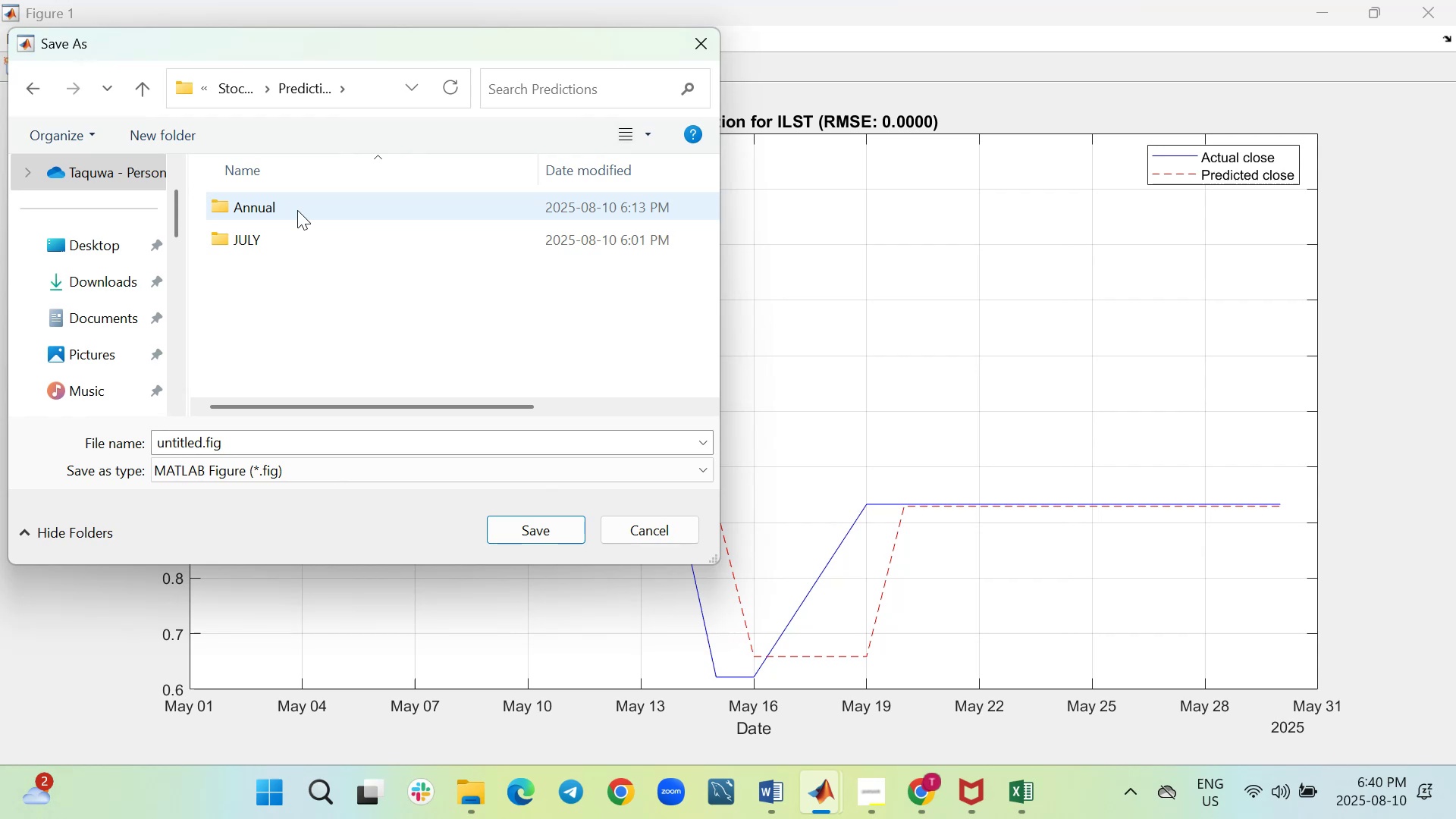 
double_click([297, 210])
 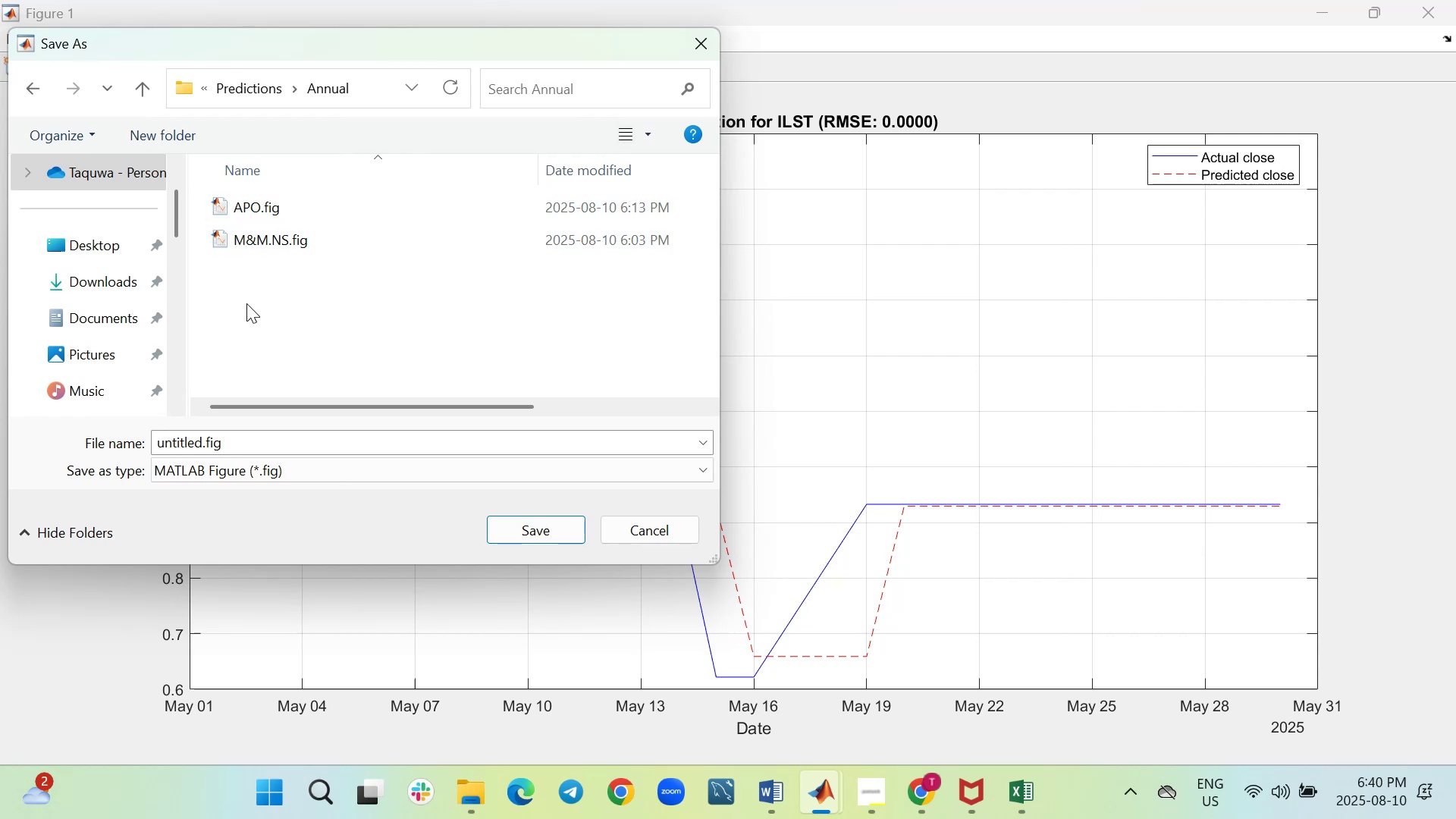 
mouse_move([216, 462])
 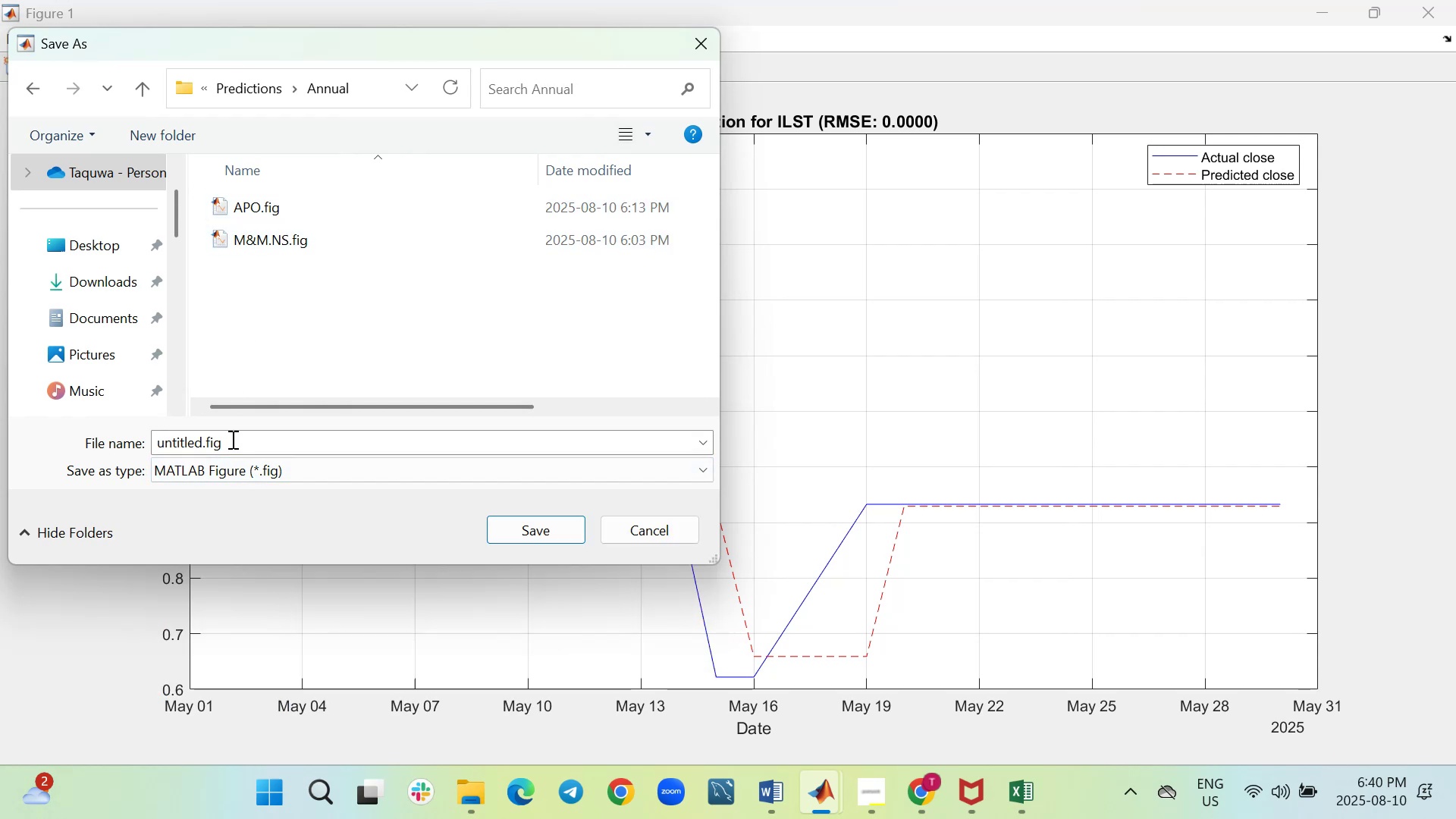 
left_click([231, 439])
 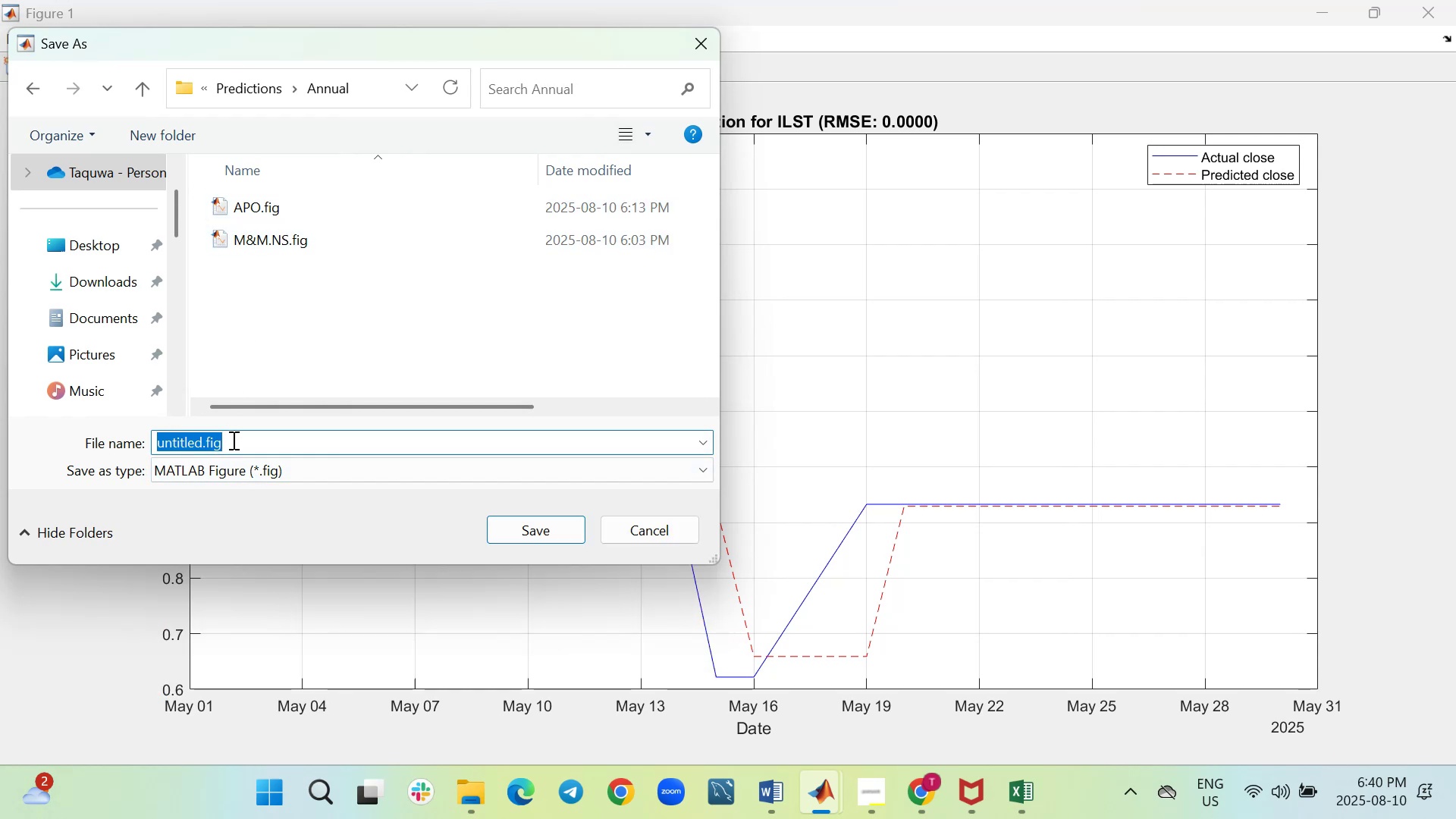 
type(ILST)
 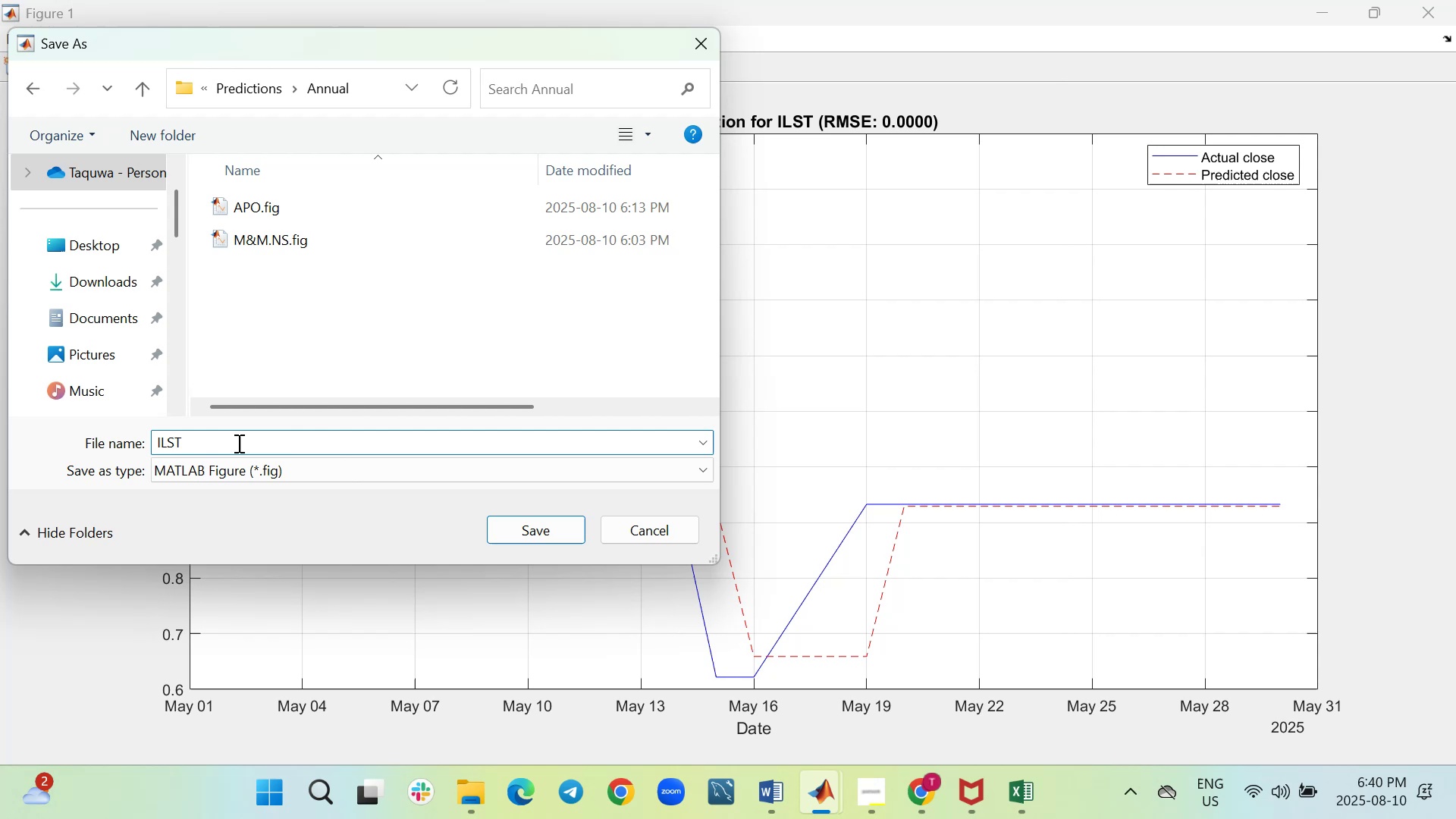 
left_click([522, 529])
 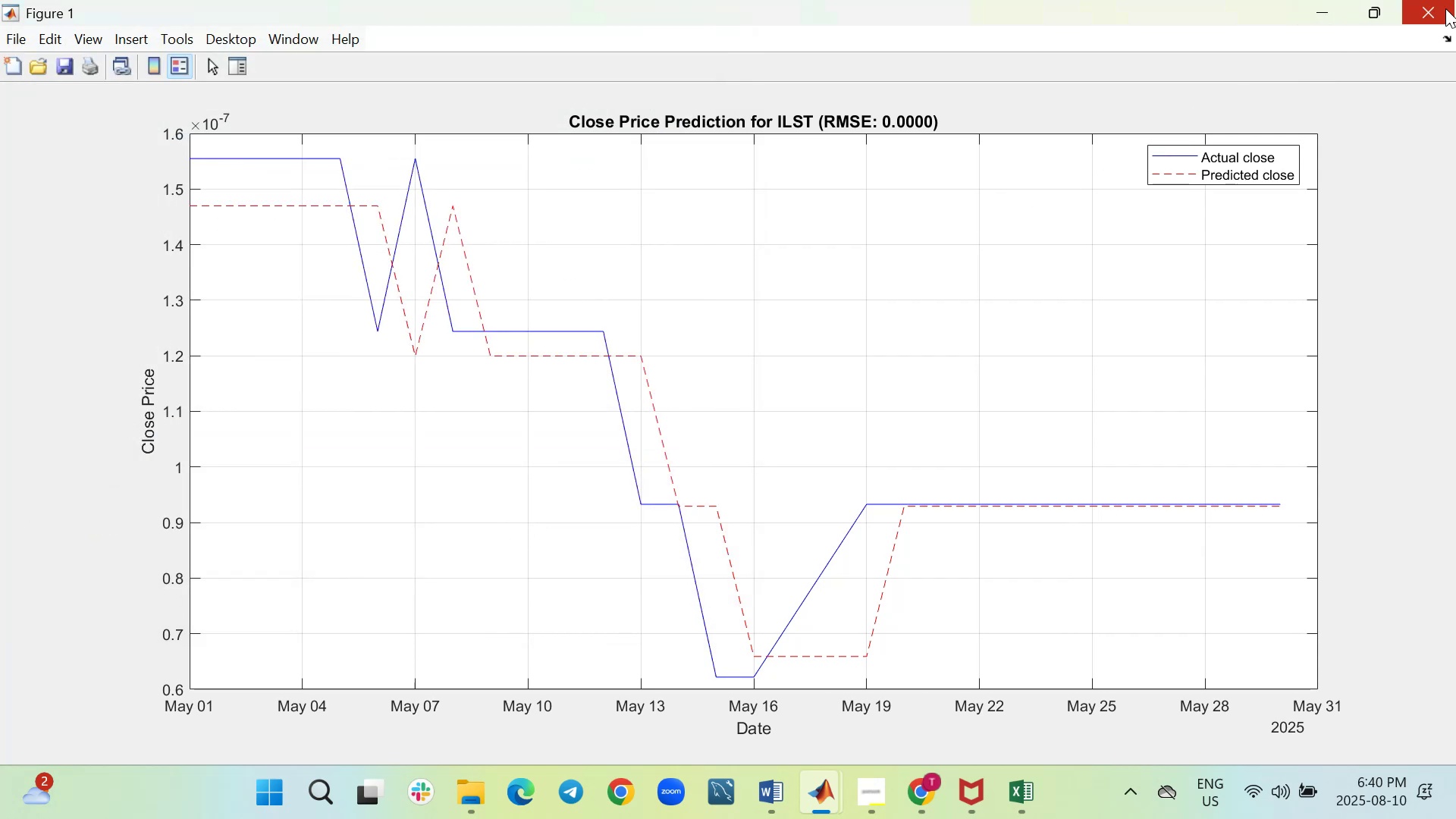 
wait(7.06)
 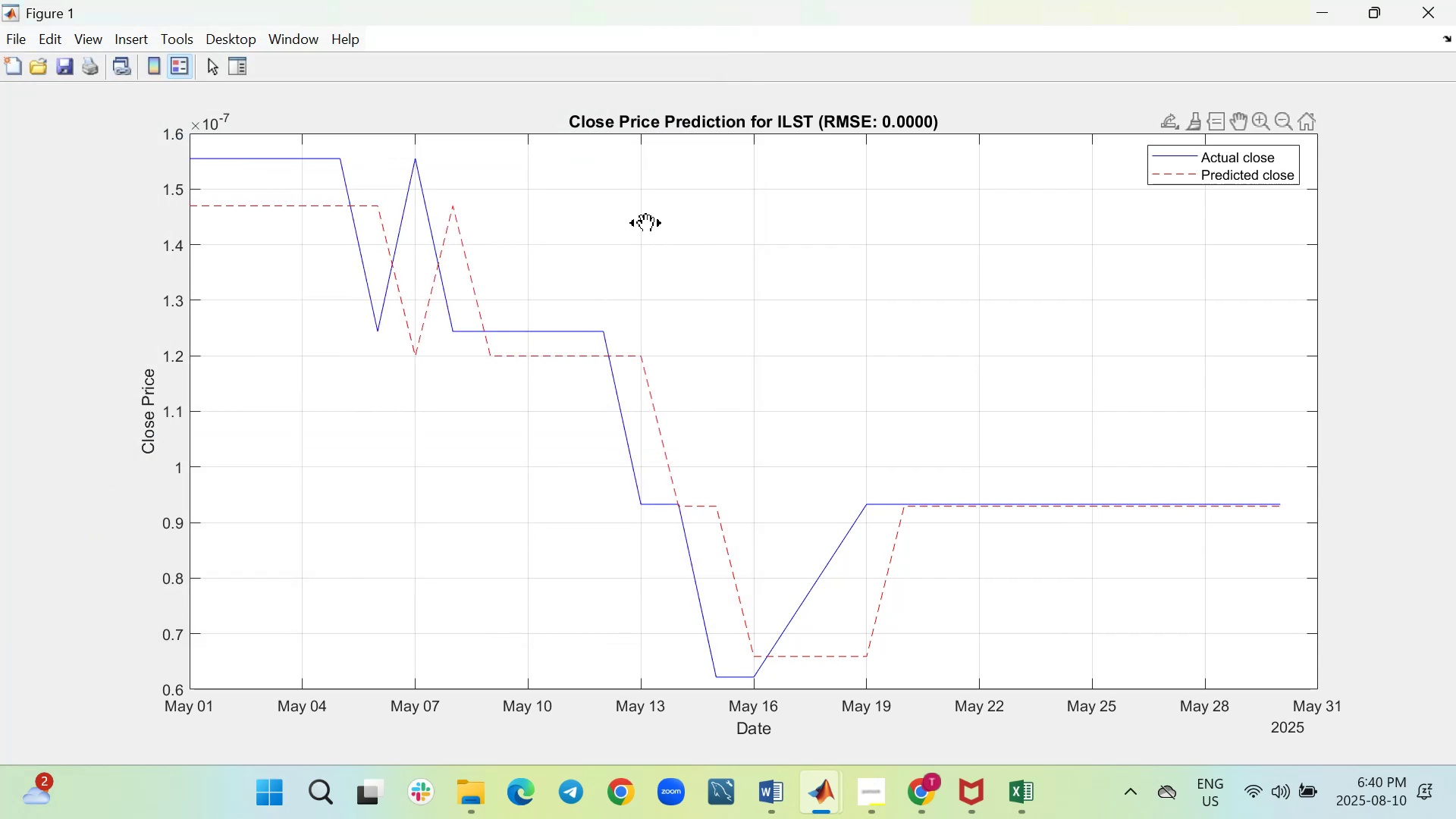 
scroll: coordinate [609, 442], scroll_direction: up, amount: 4.0
 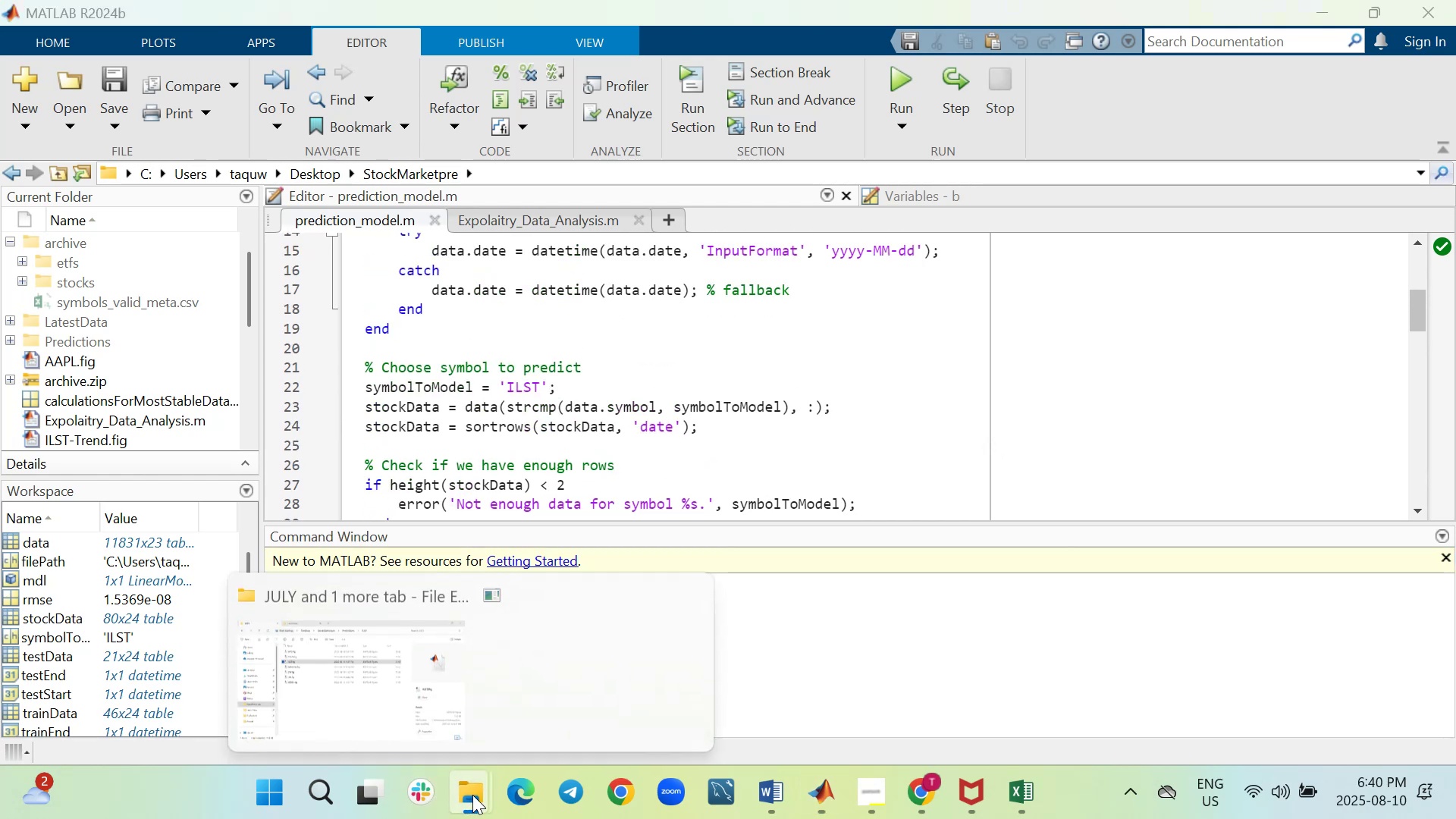 
left_click([396, 708])
 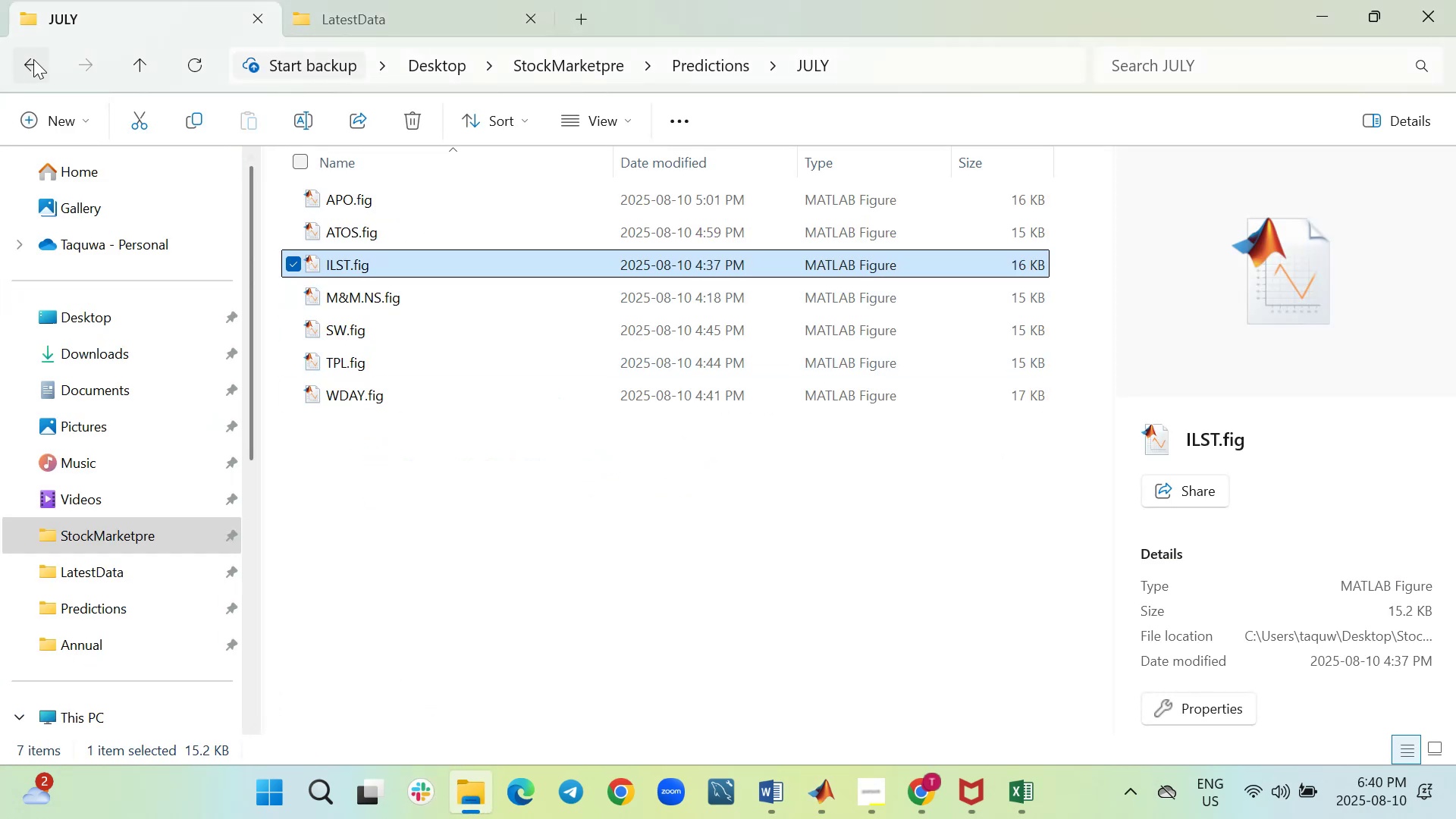 
wait(5.28)
 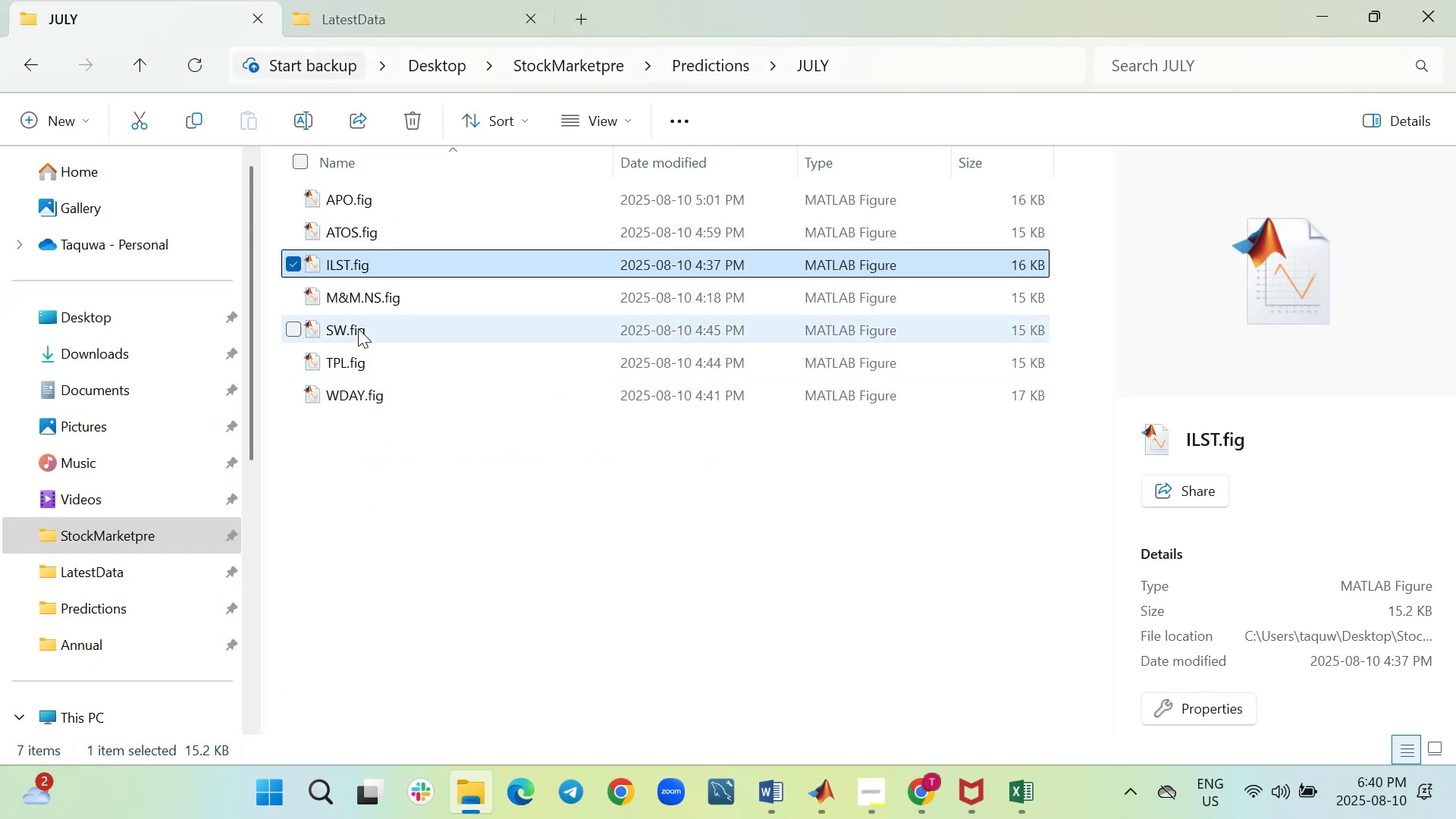 
left_click([33, 59])
 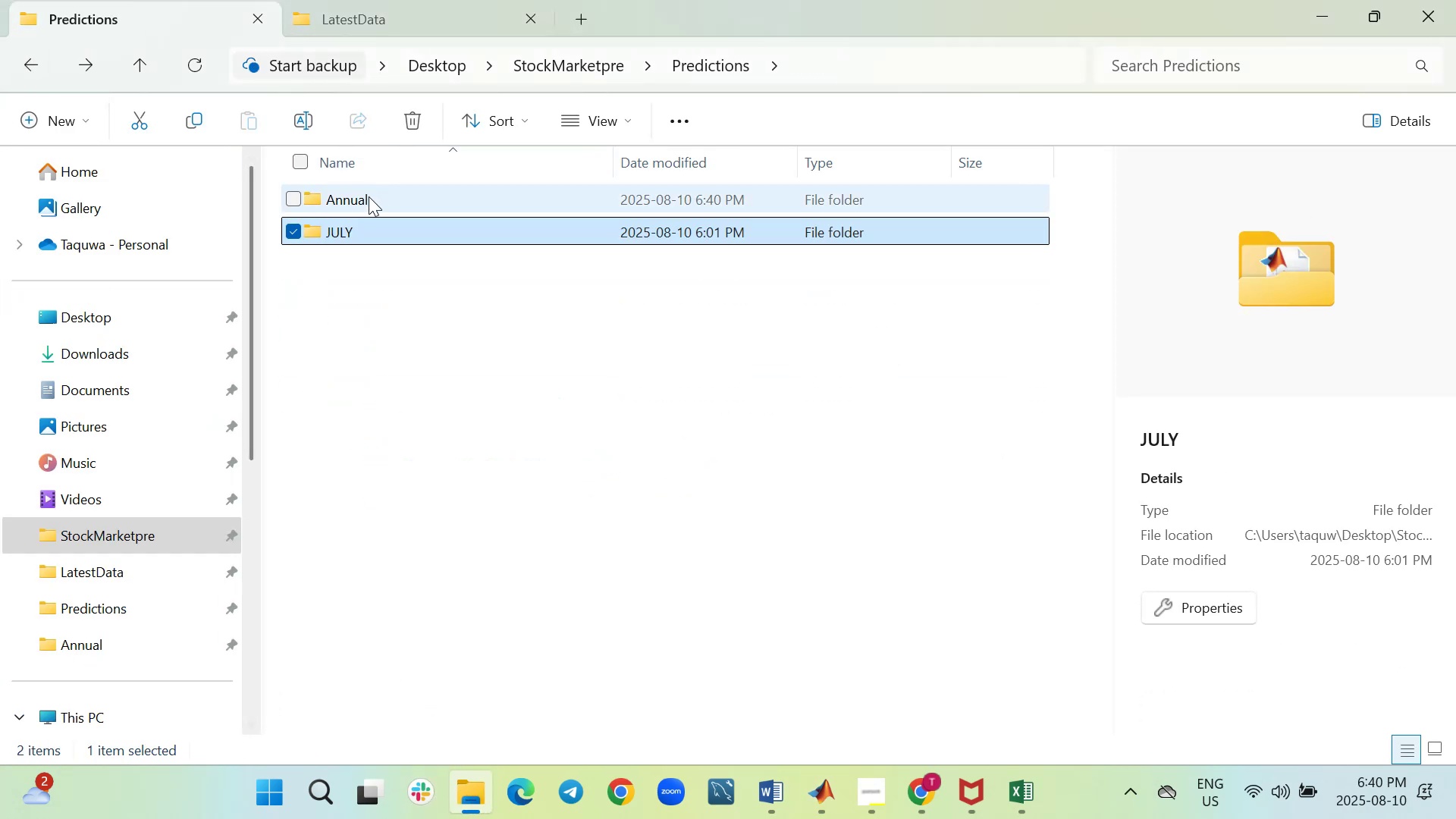 
left_click([369, 204])
 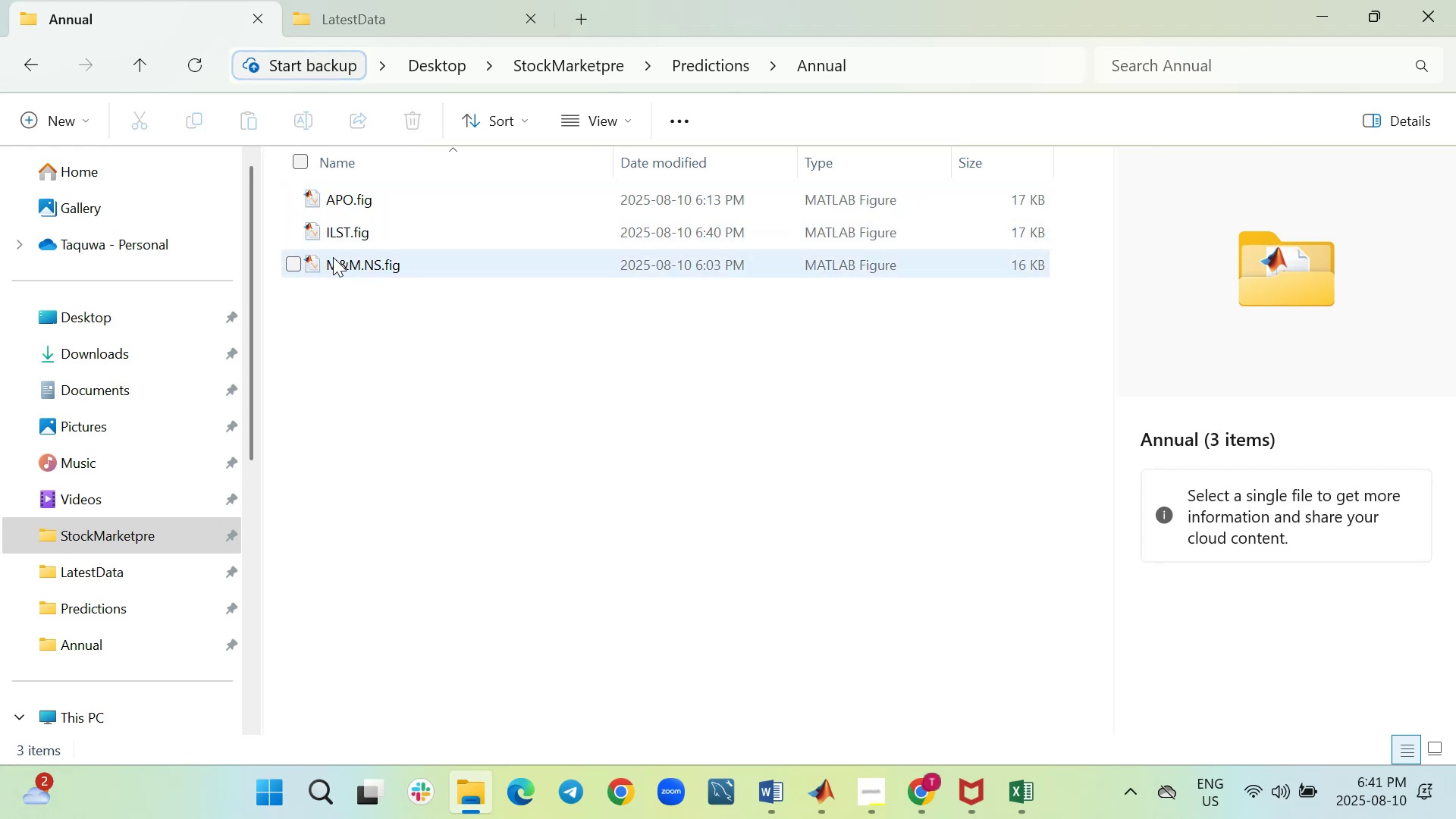 
left_click([31, 62])
 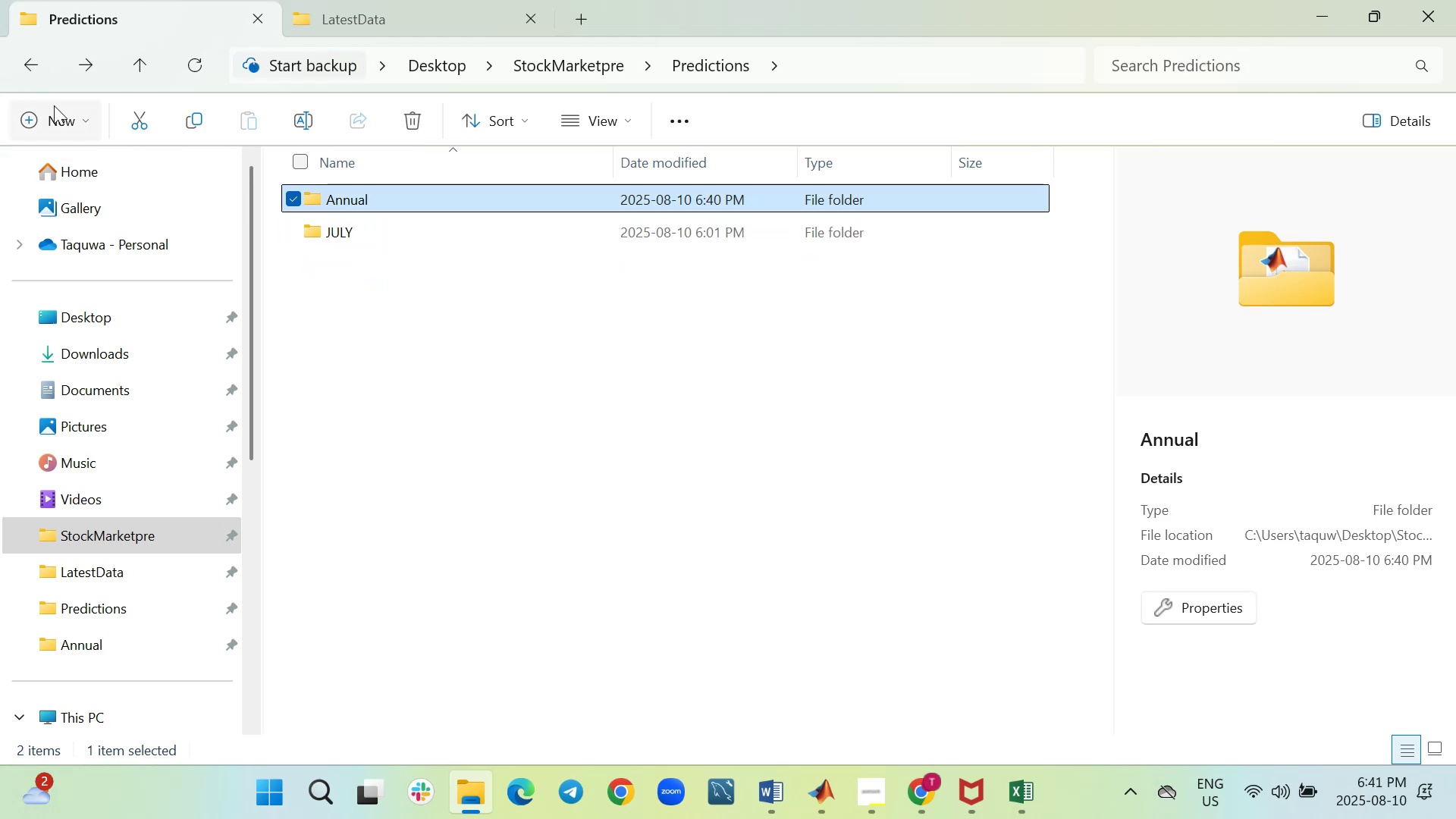 
mouse_move([375, 224])
 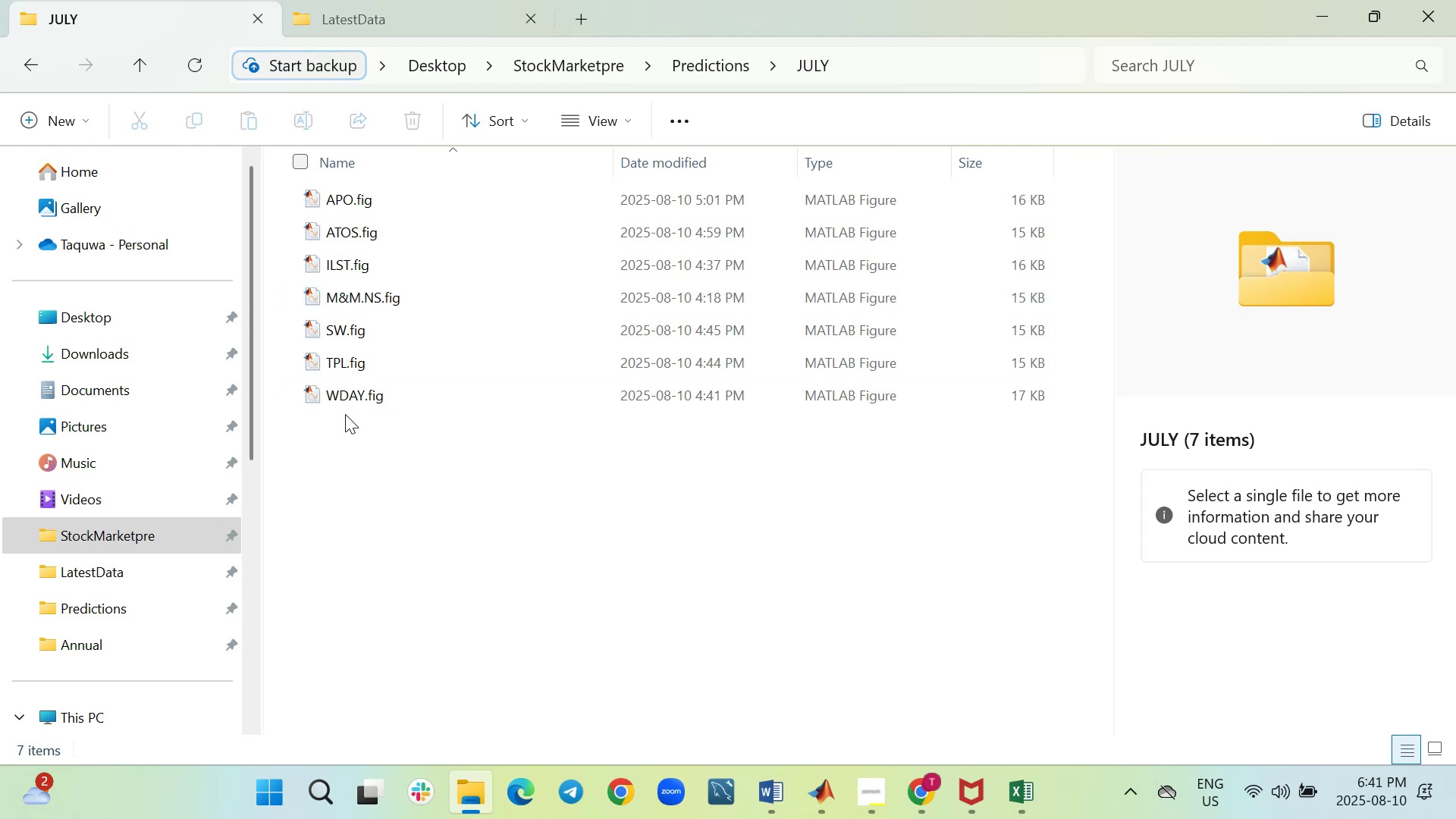 
wait(8.69)
 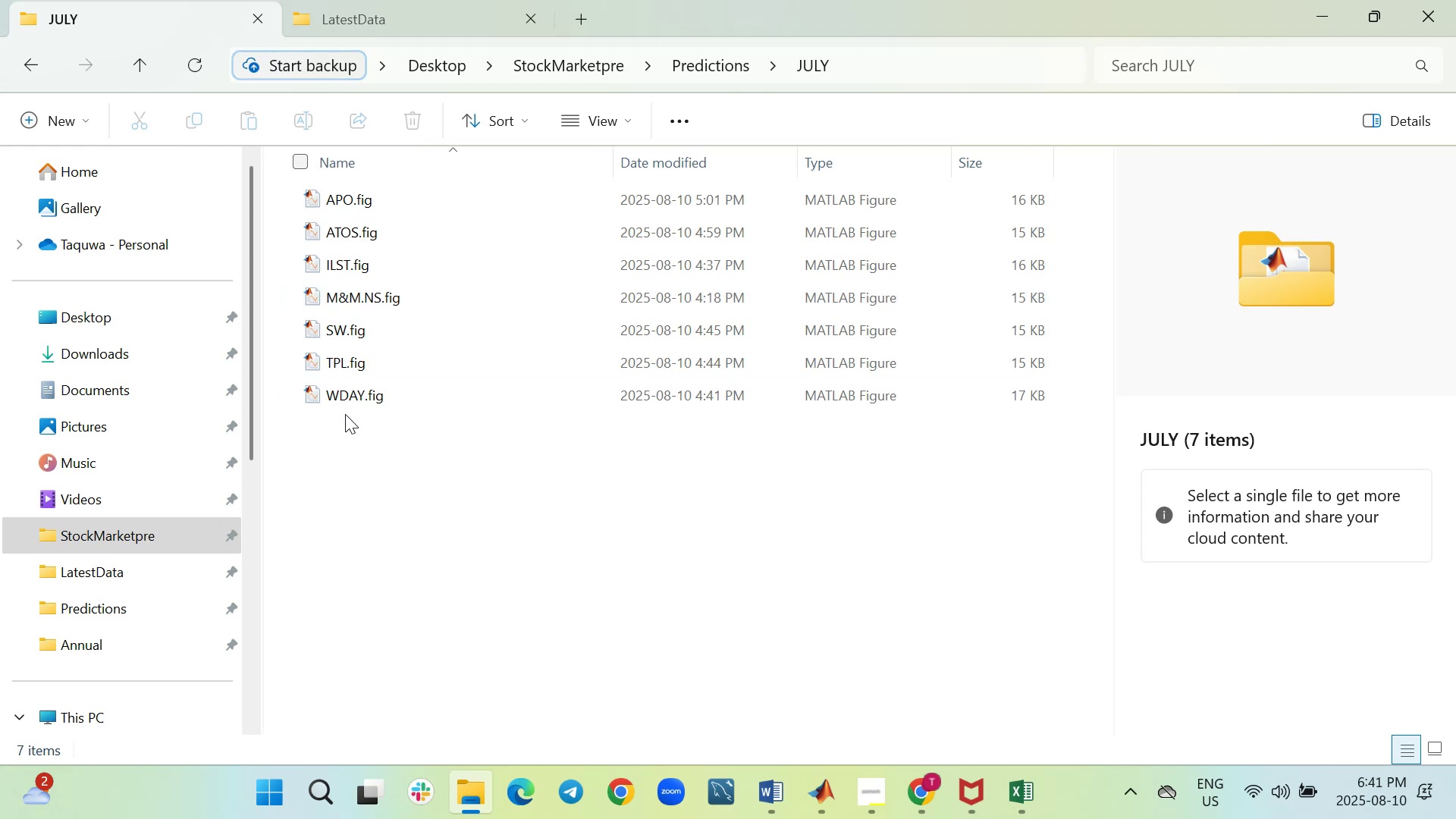 
left_click([540, 385])
 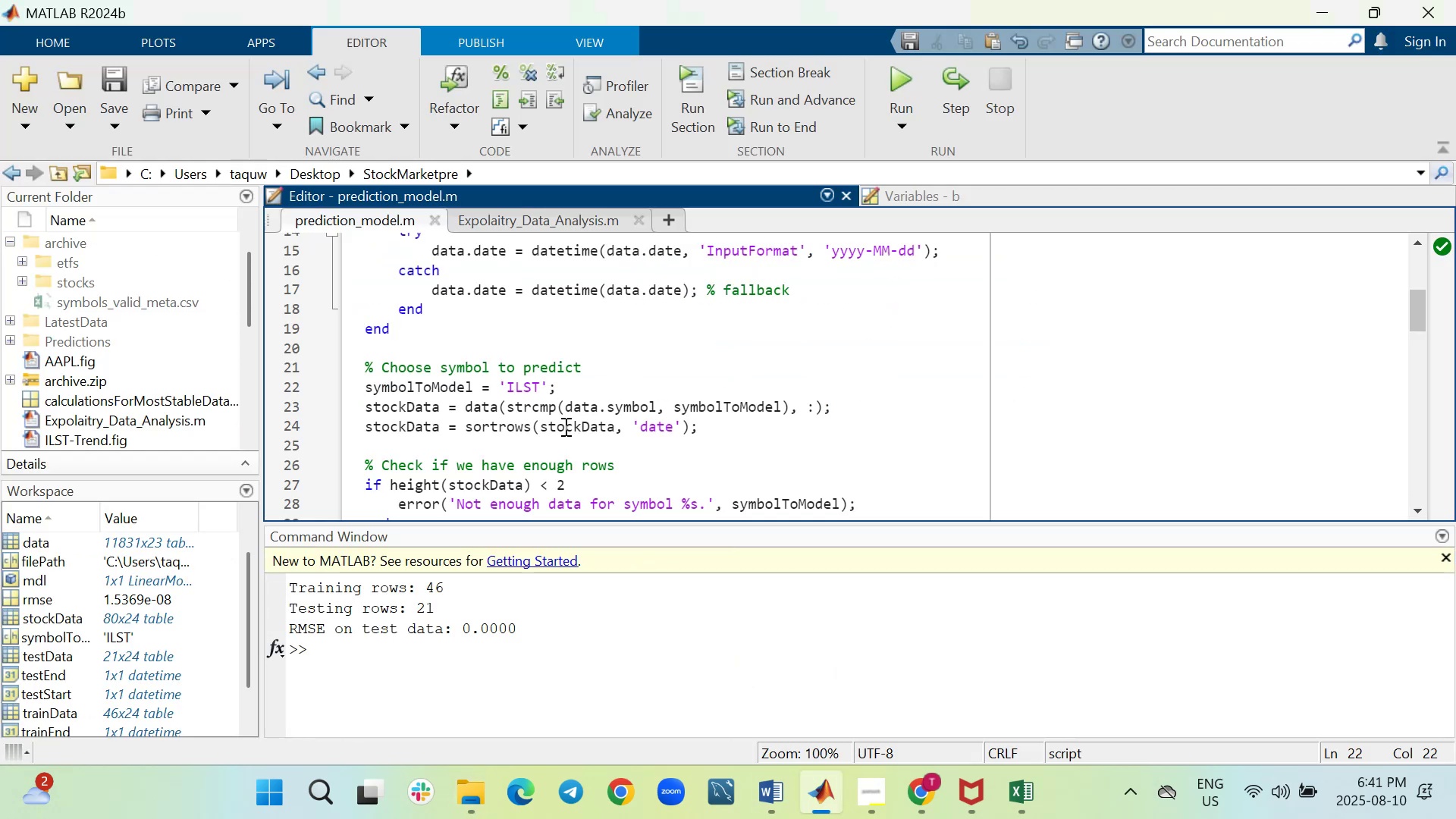 
key(Backspace)
key(Backspace)
key(Backspace)
key(Backspace)
type(A)
key(Backspace)
type(atos)
 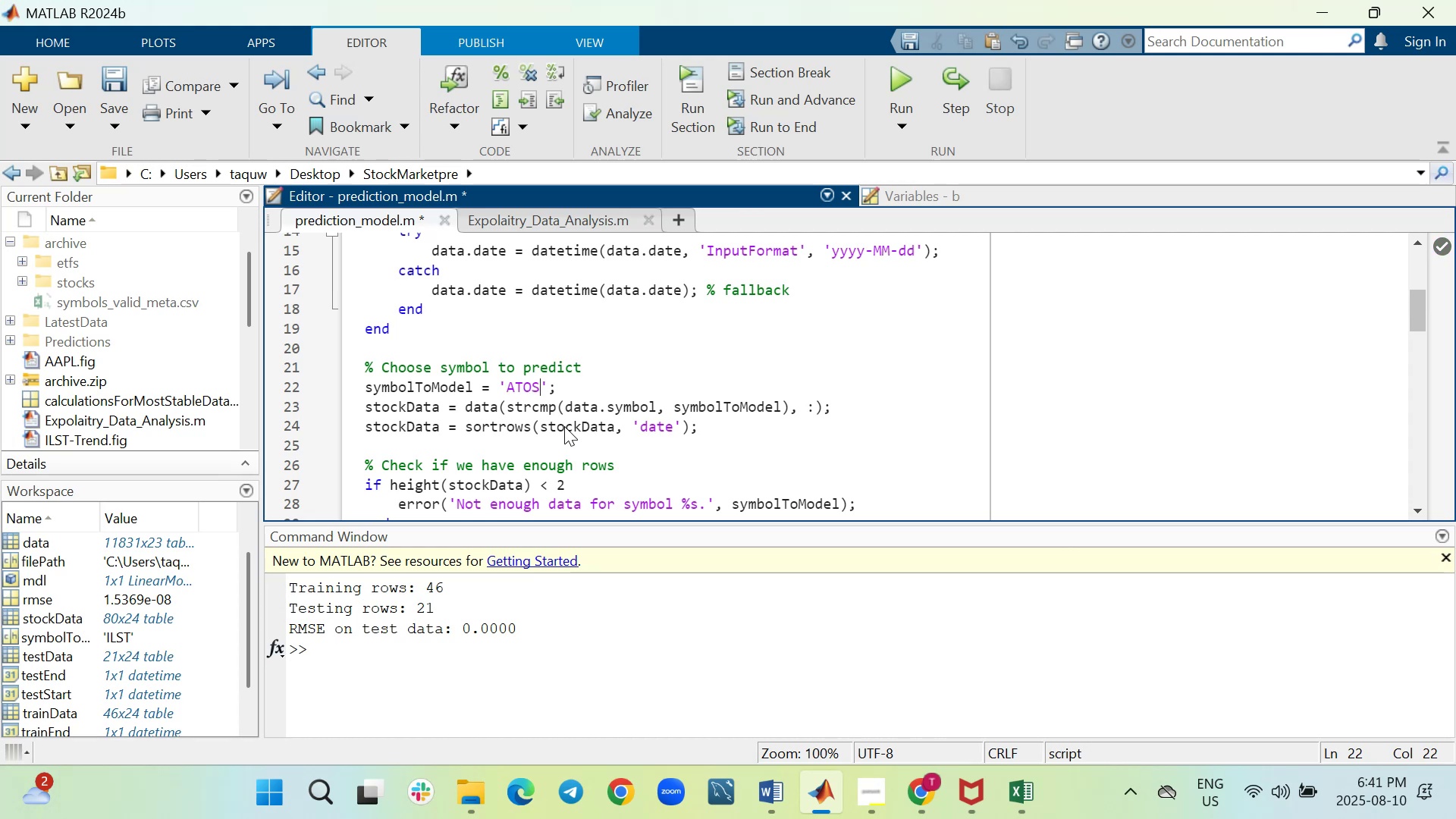 
left_click([892, 77])
 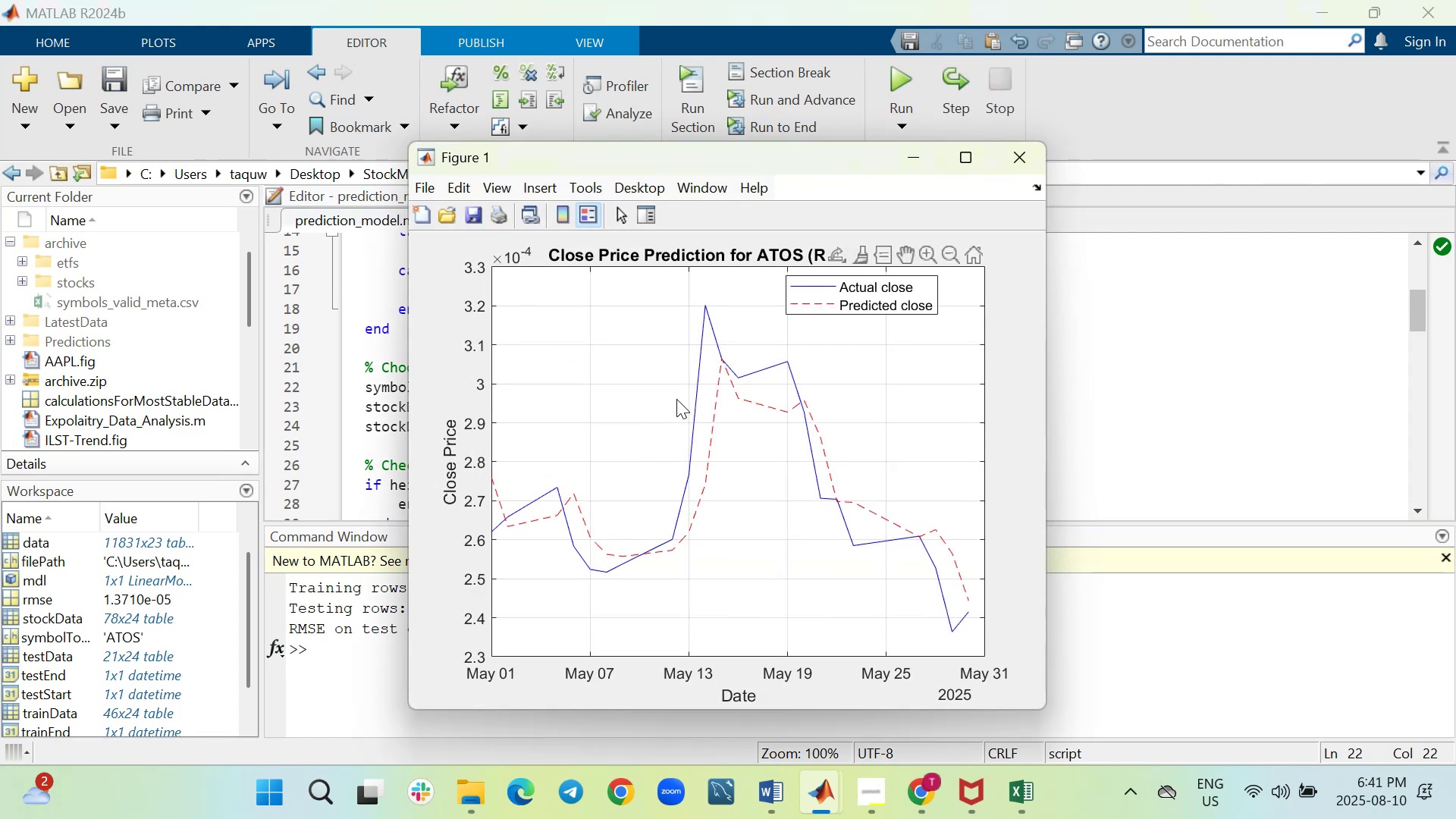 
wait(8.44)
 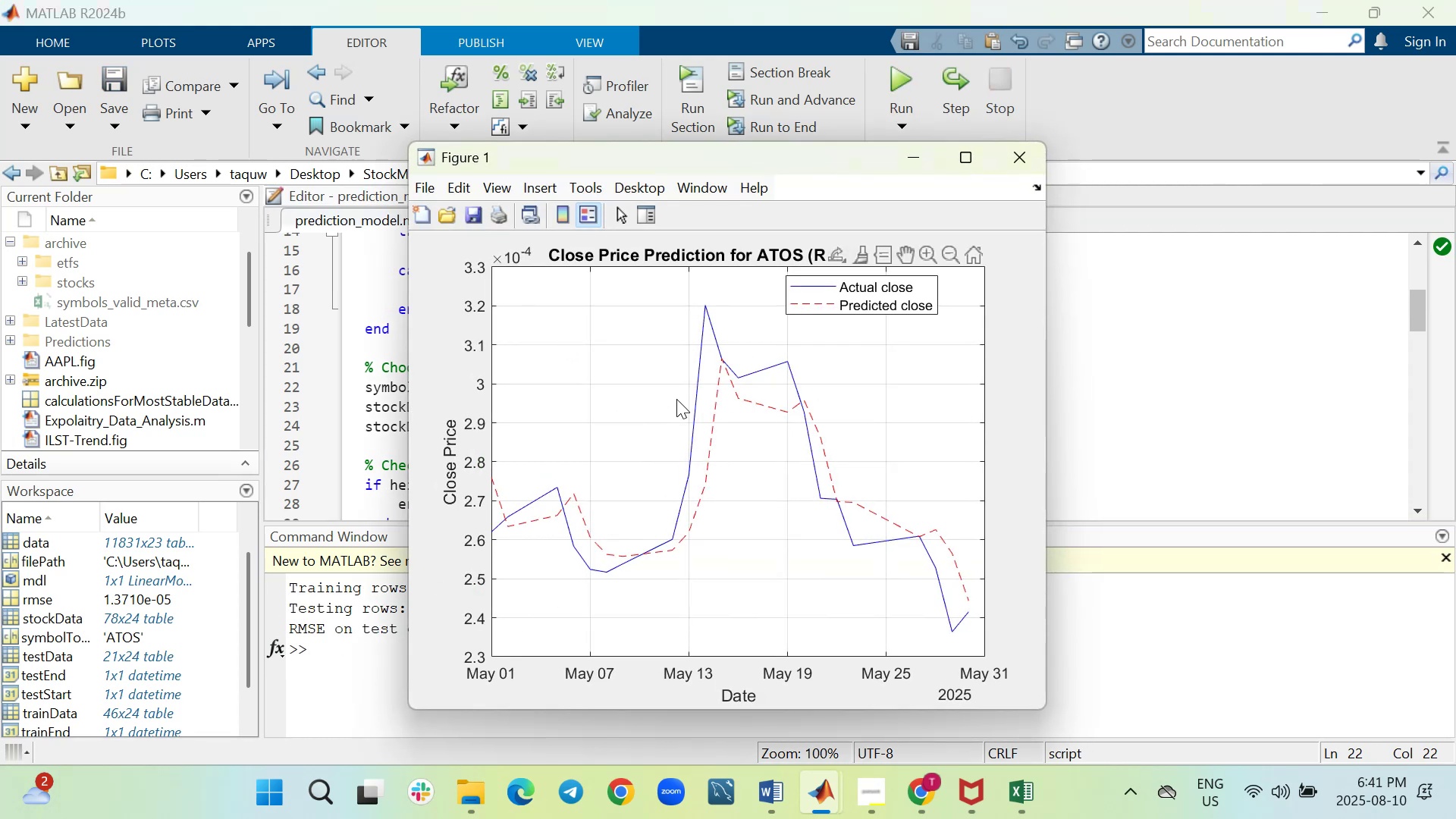 
left_click([903, 156])
 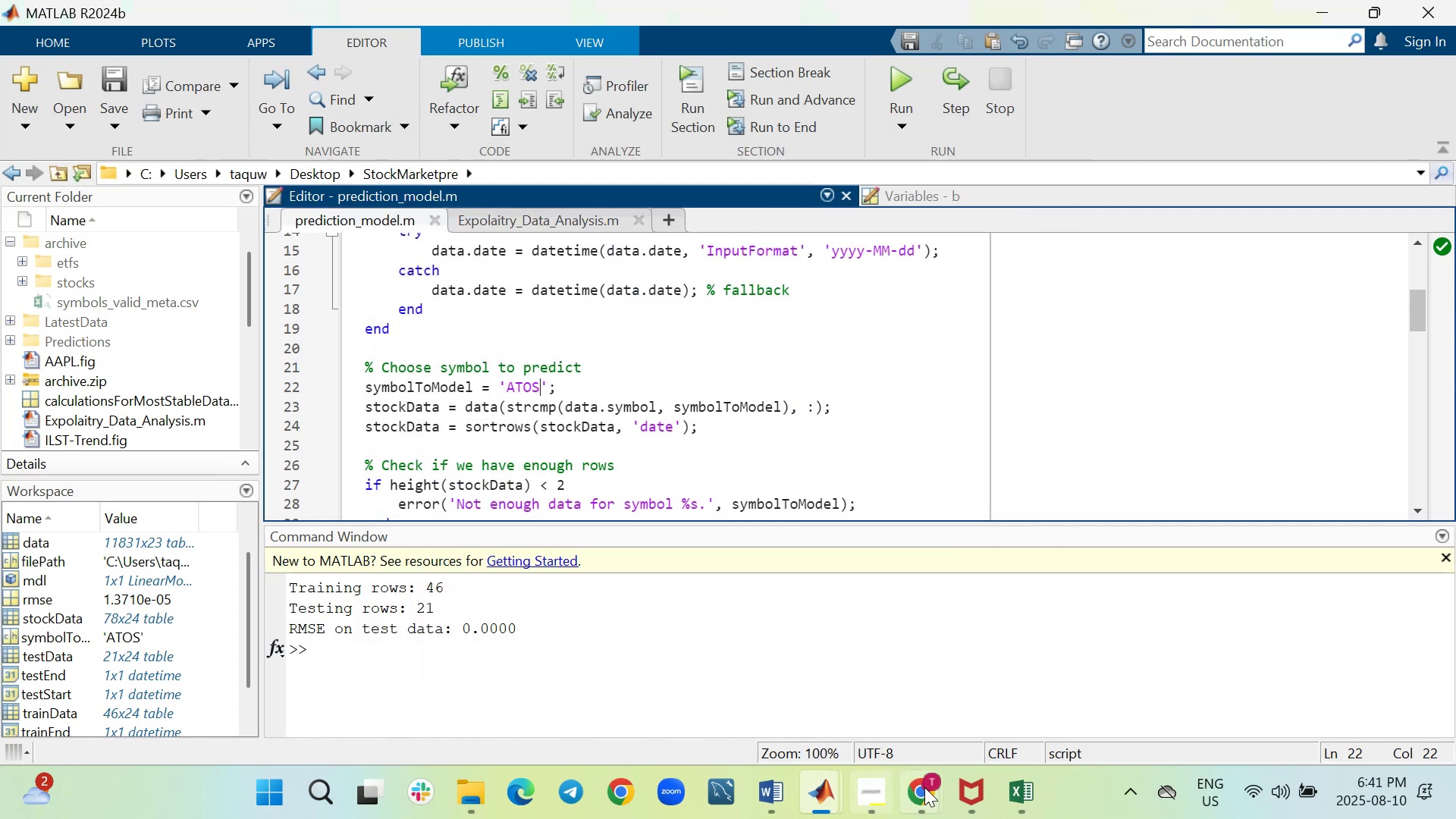 
mouse_move([1003, 779])
 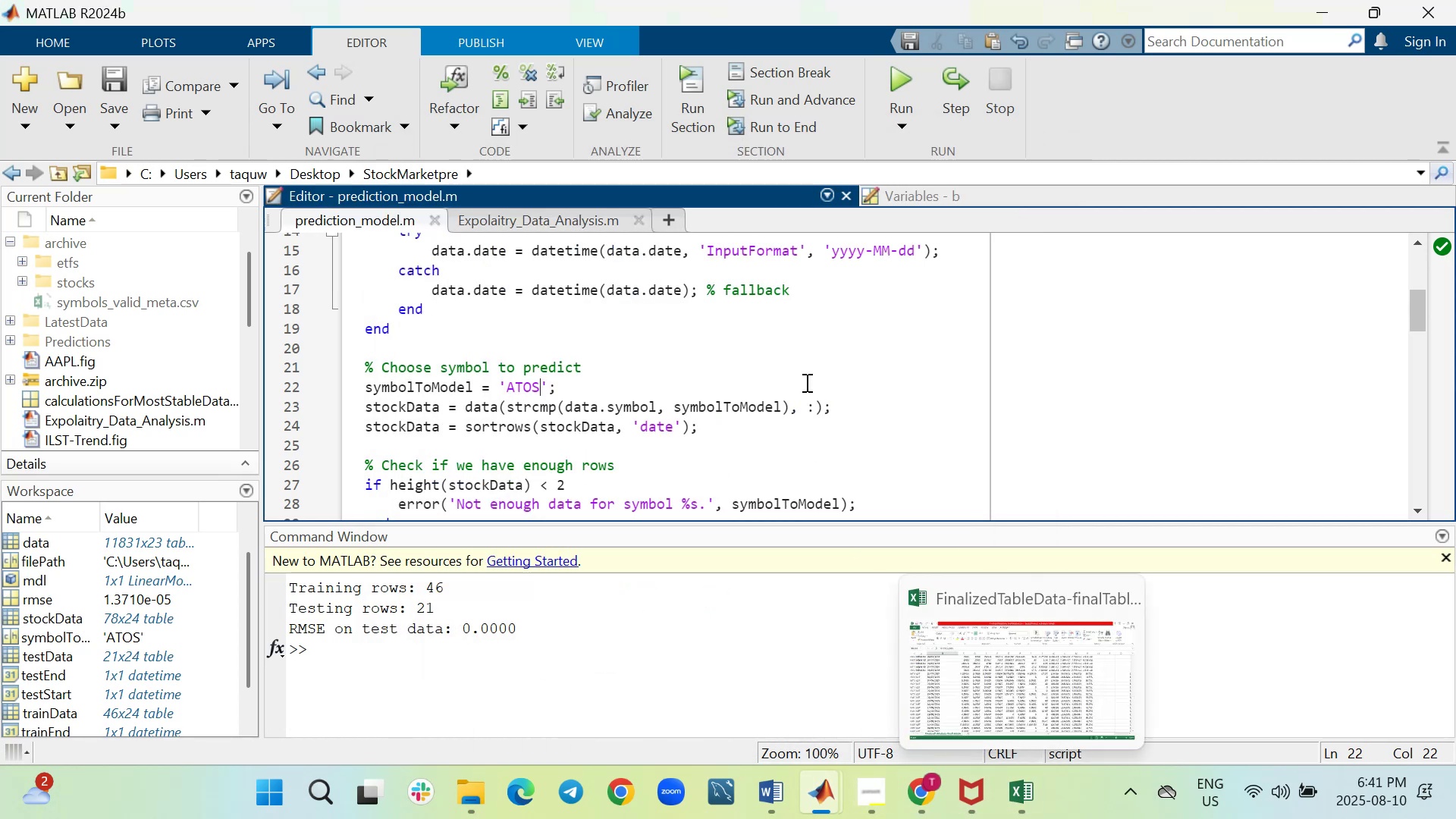 
scroll: coordinate [804, 382], scroll_direction: down, amount: 3.0
 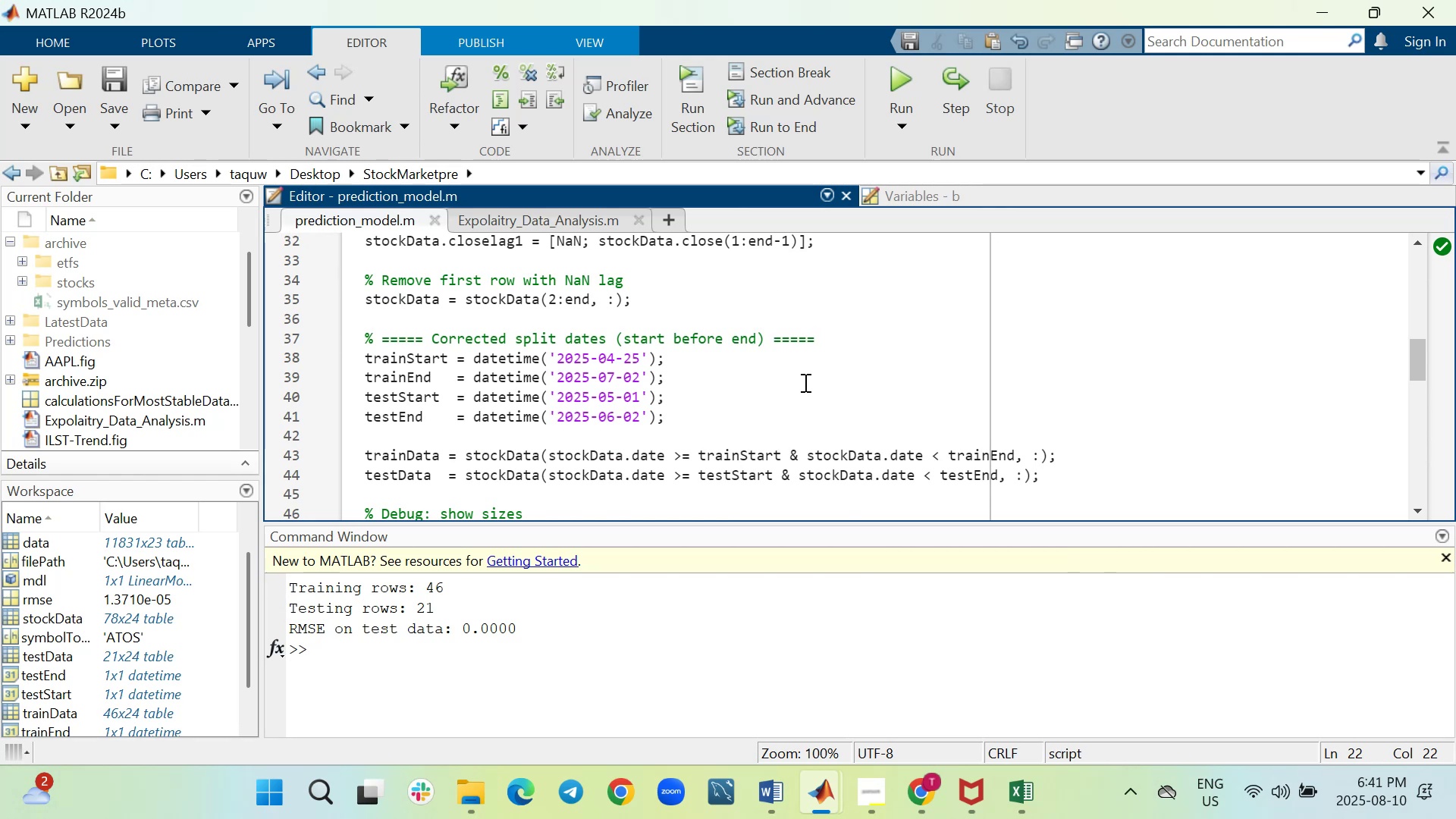 
wait(7.53)
 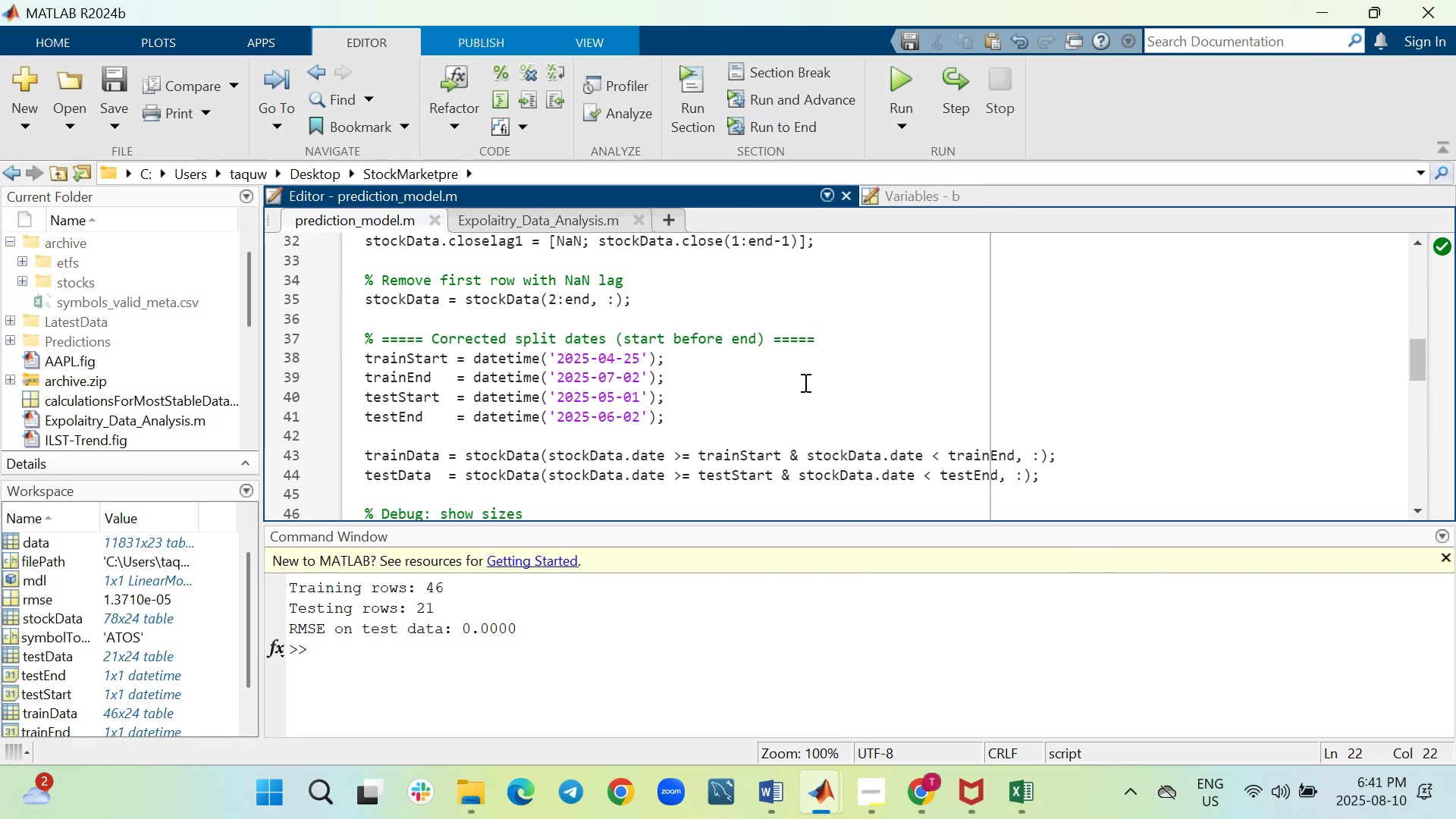 
mouse_move([1027, 786])
 